 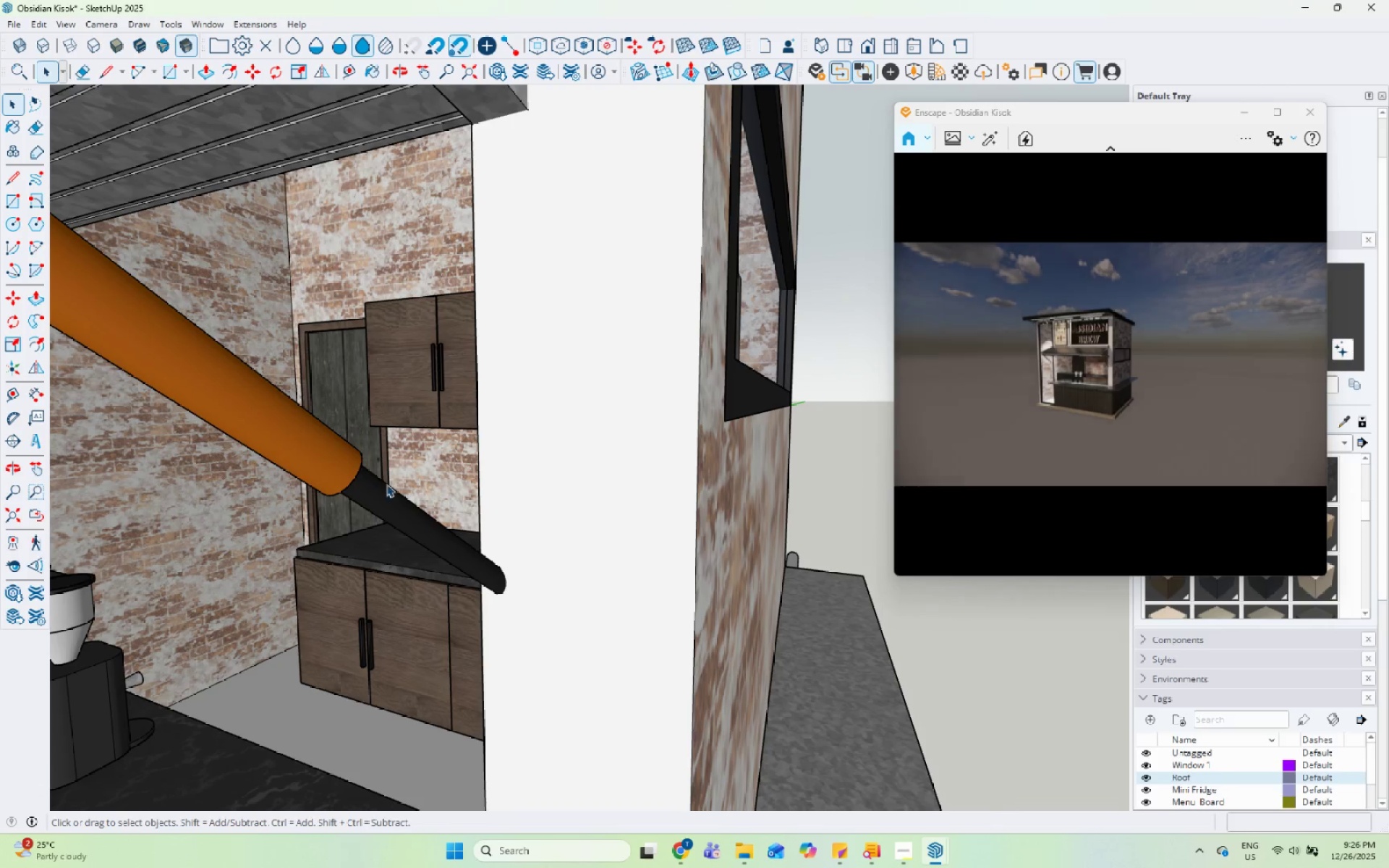 
scroll: coordinate [777, 493], scroll_direction: down, amount: 16.0
 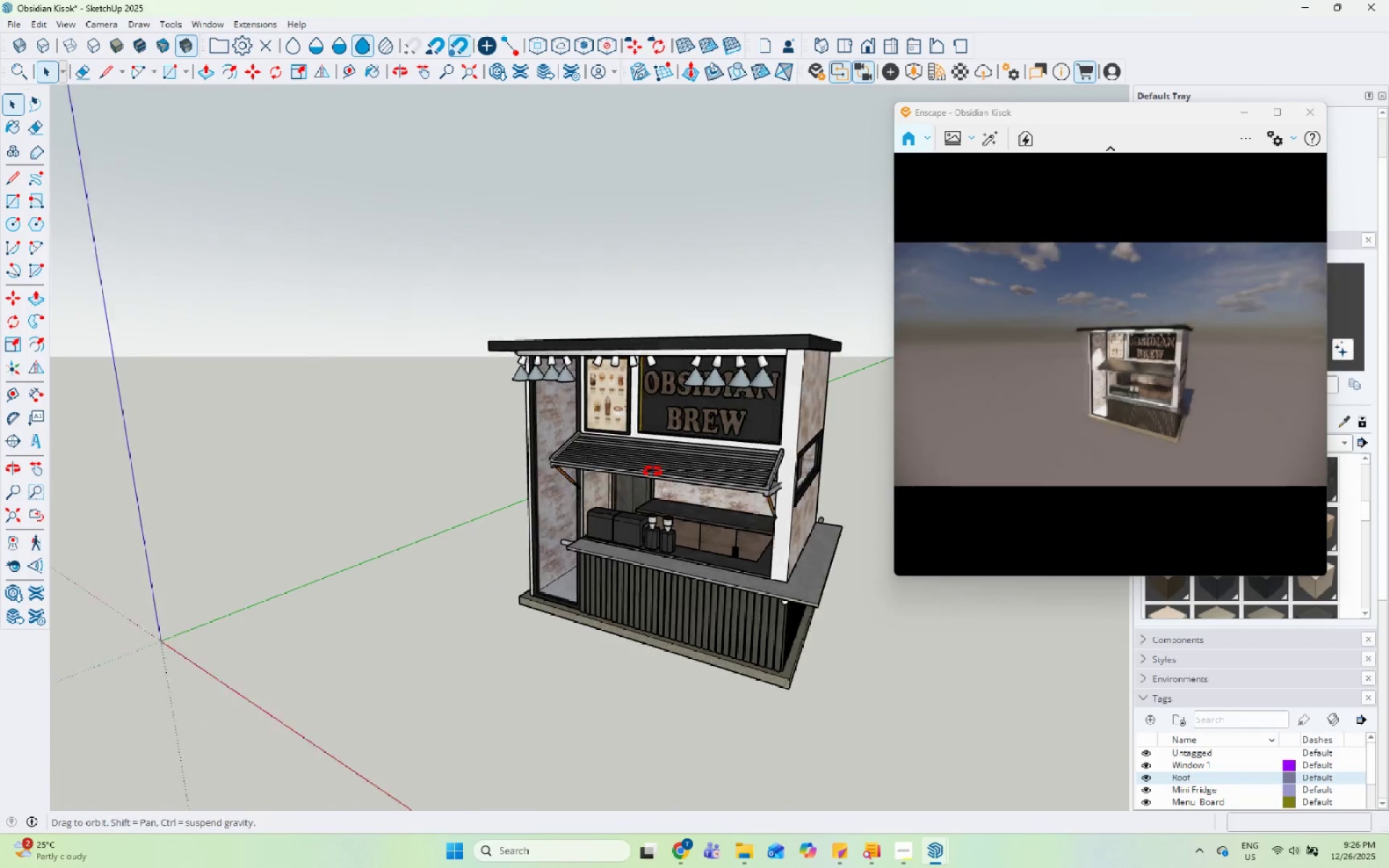 
scroll: coordinate [642, 417], scroll_direction: up, amount: 1.0
 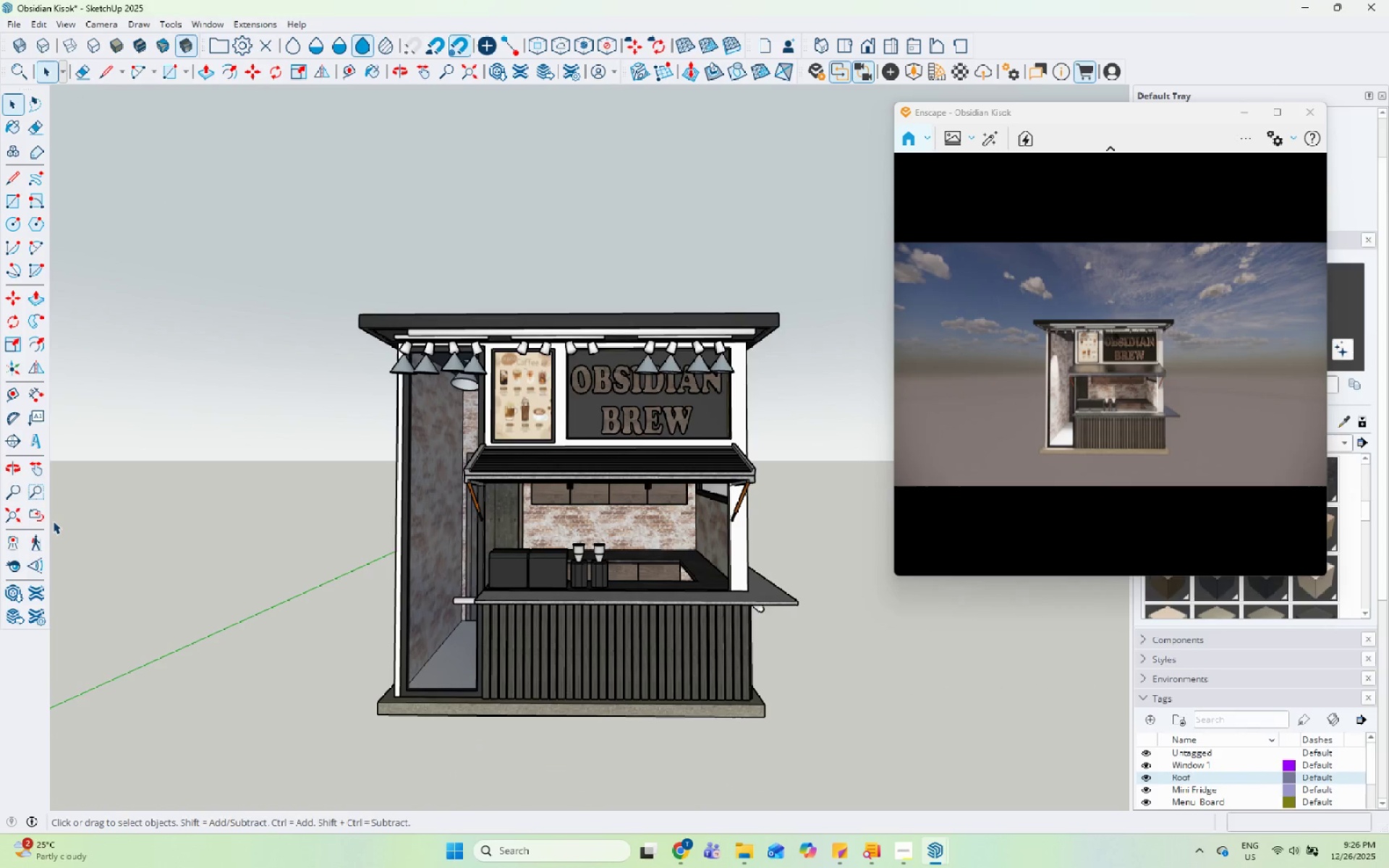 
left_click([6, 498])
 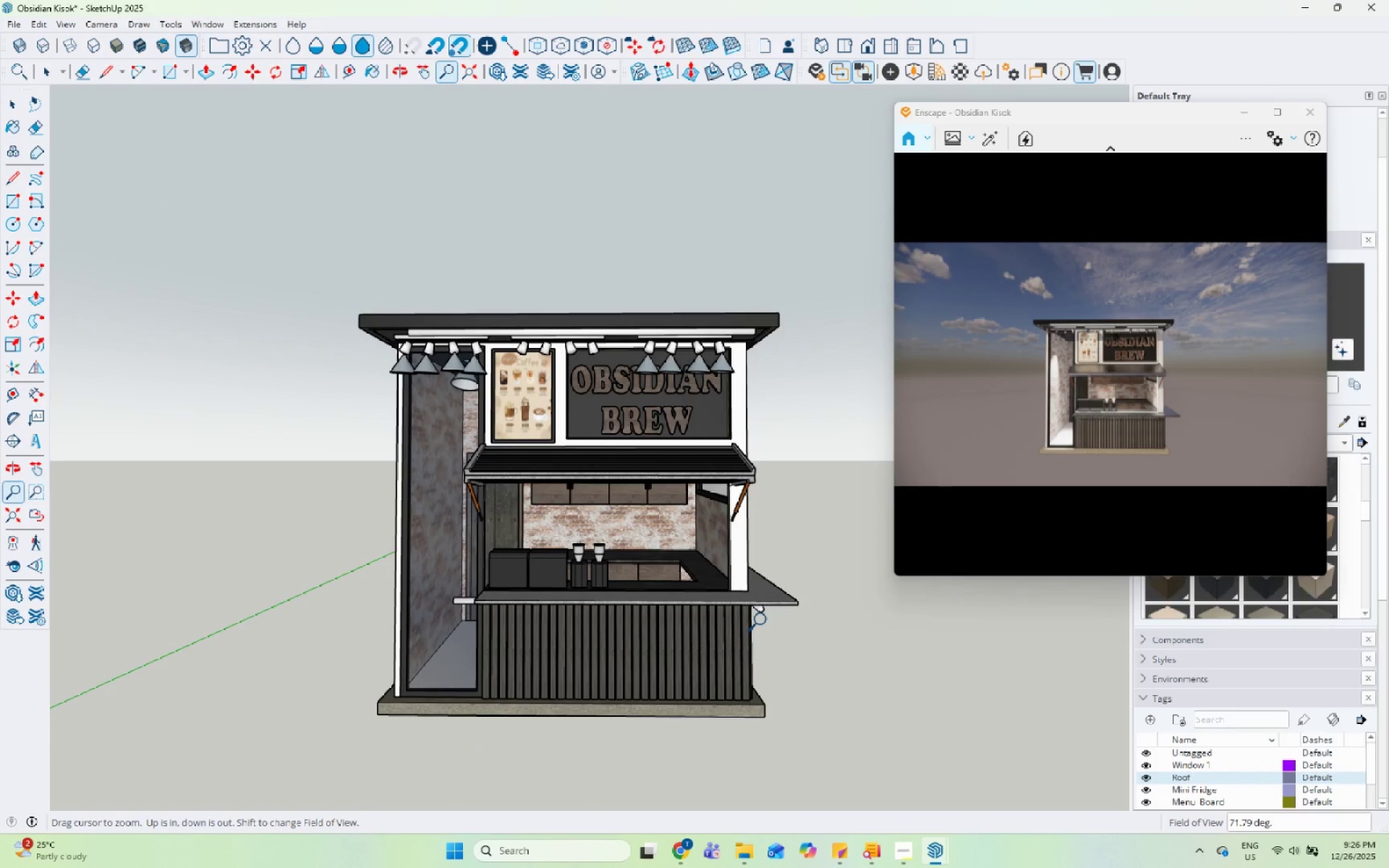 
left_click_drag(start_coordinate=[763, 613], to_coordinate=[763, 596])
 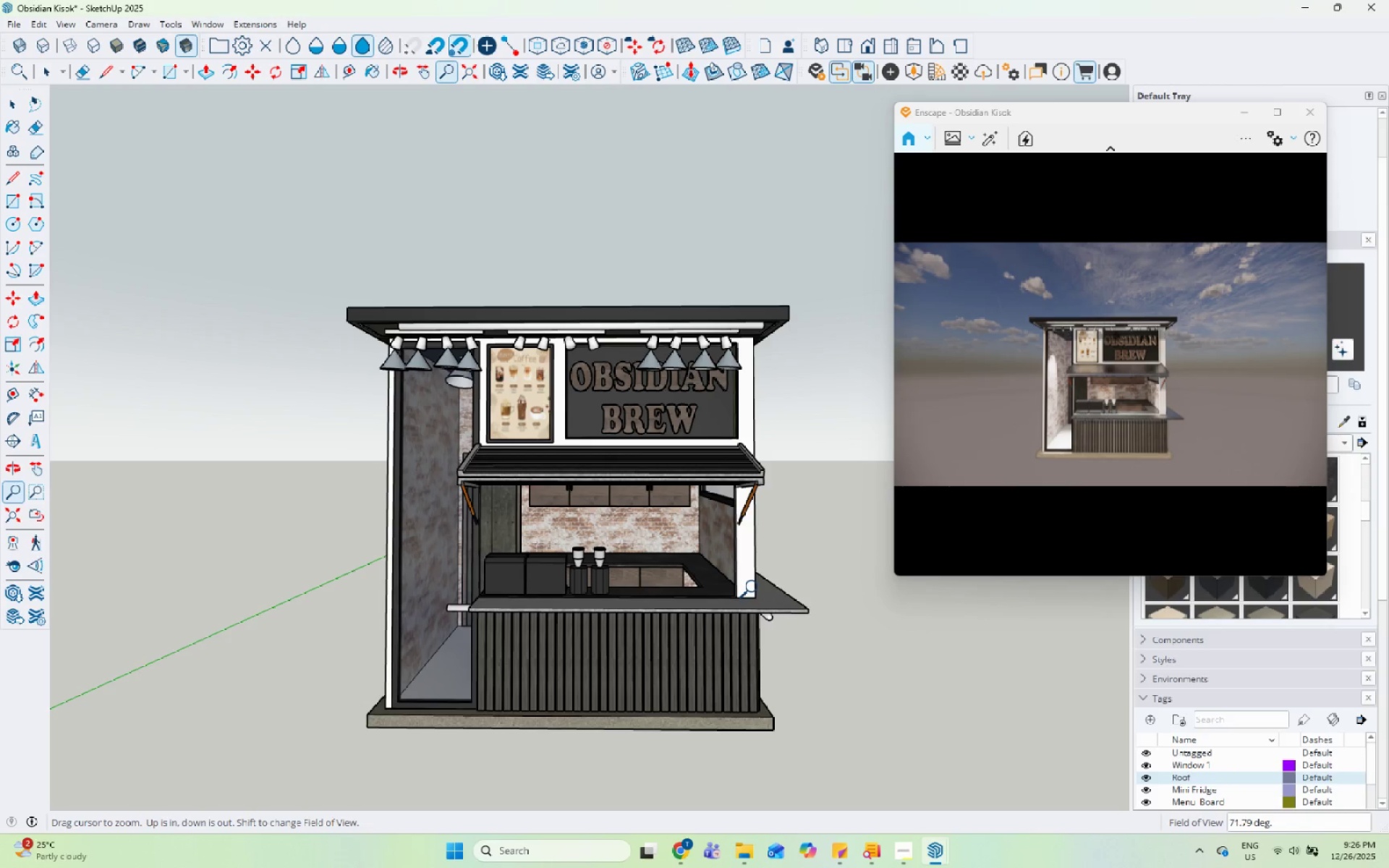 
key(Numpad6)
 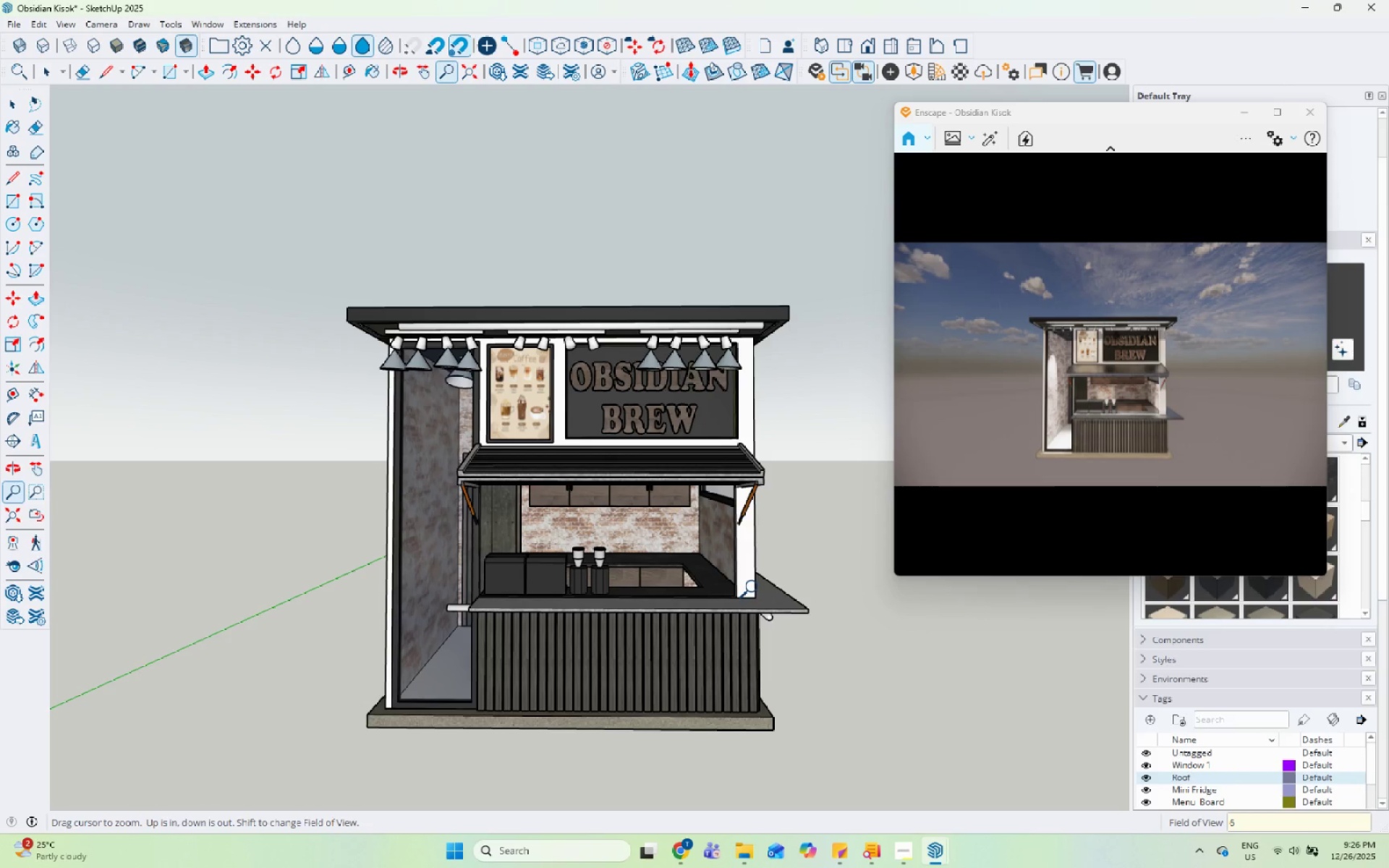 
key(Numpad0)
 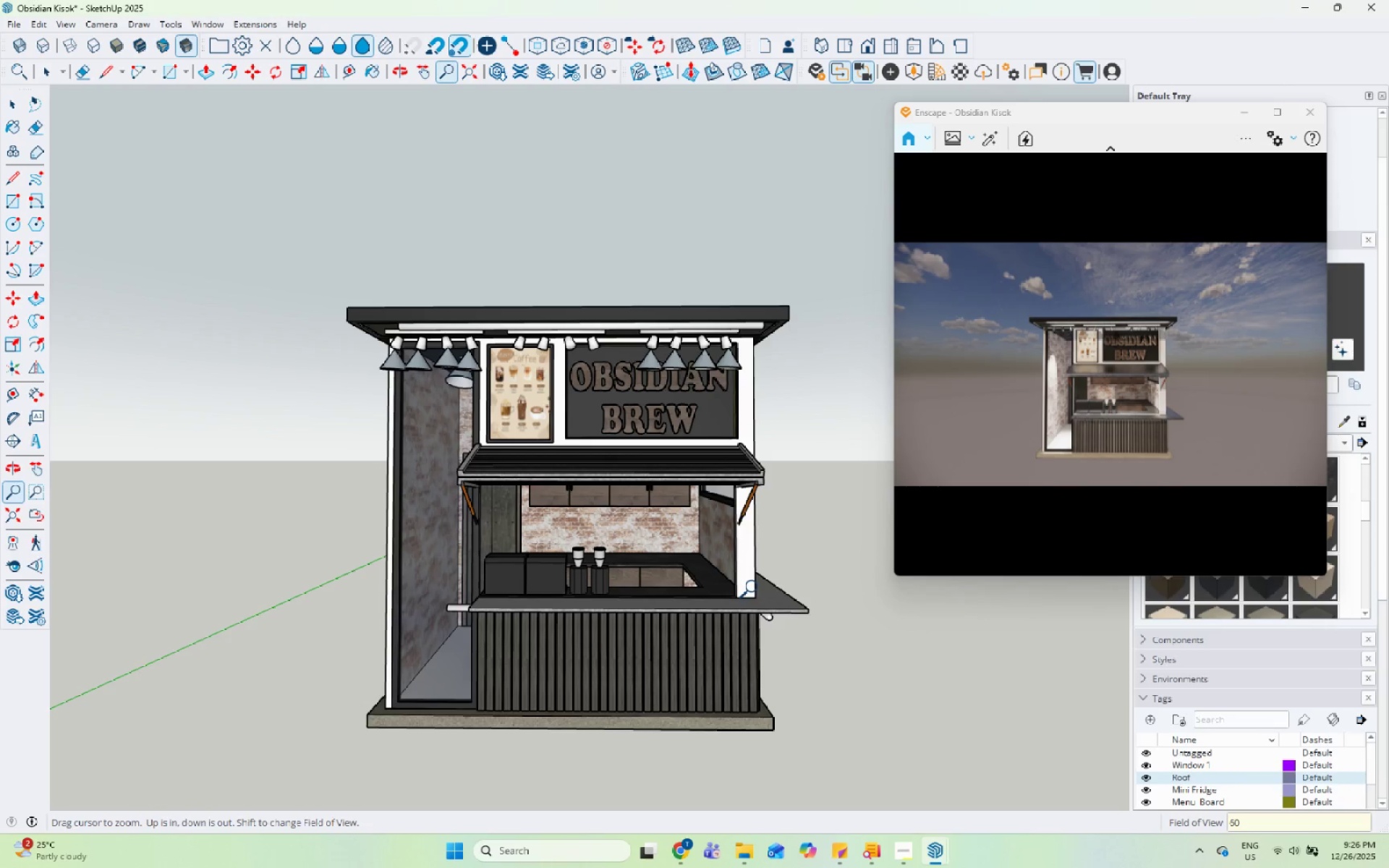 
key(Enter)
 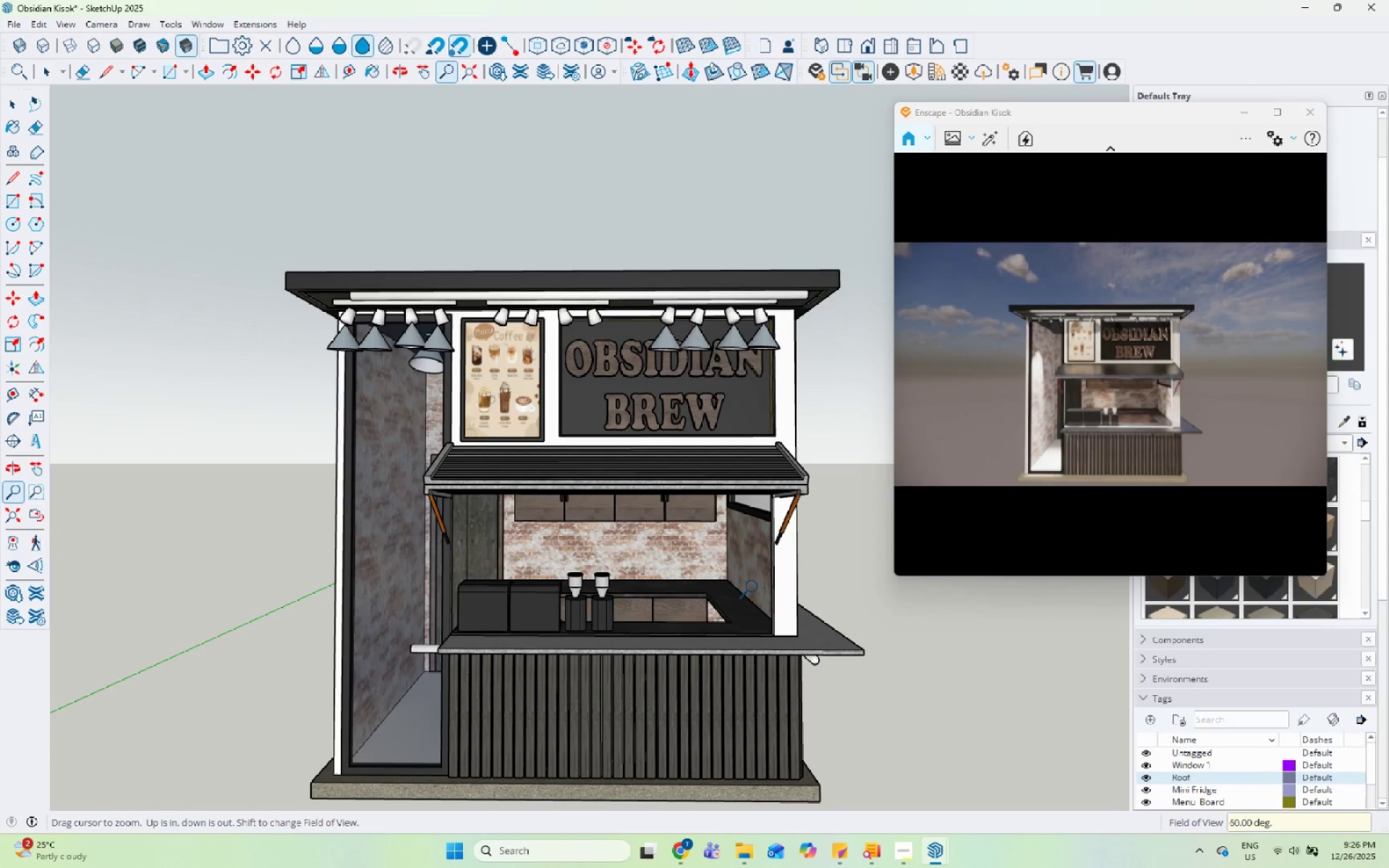 
key(Space)
 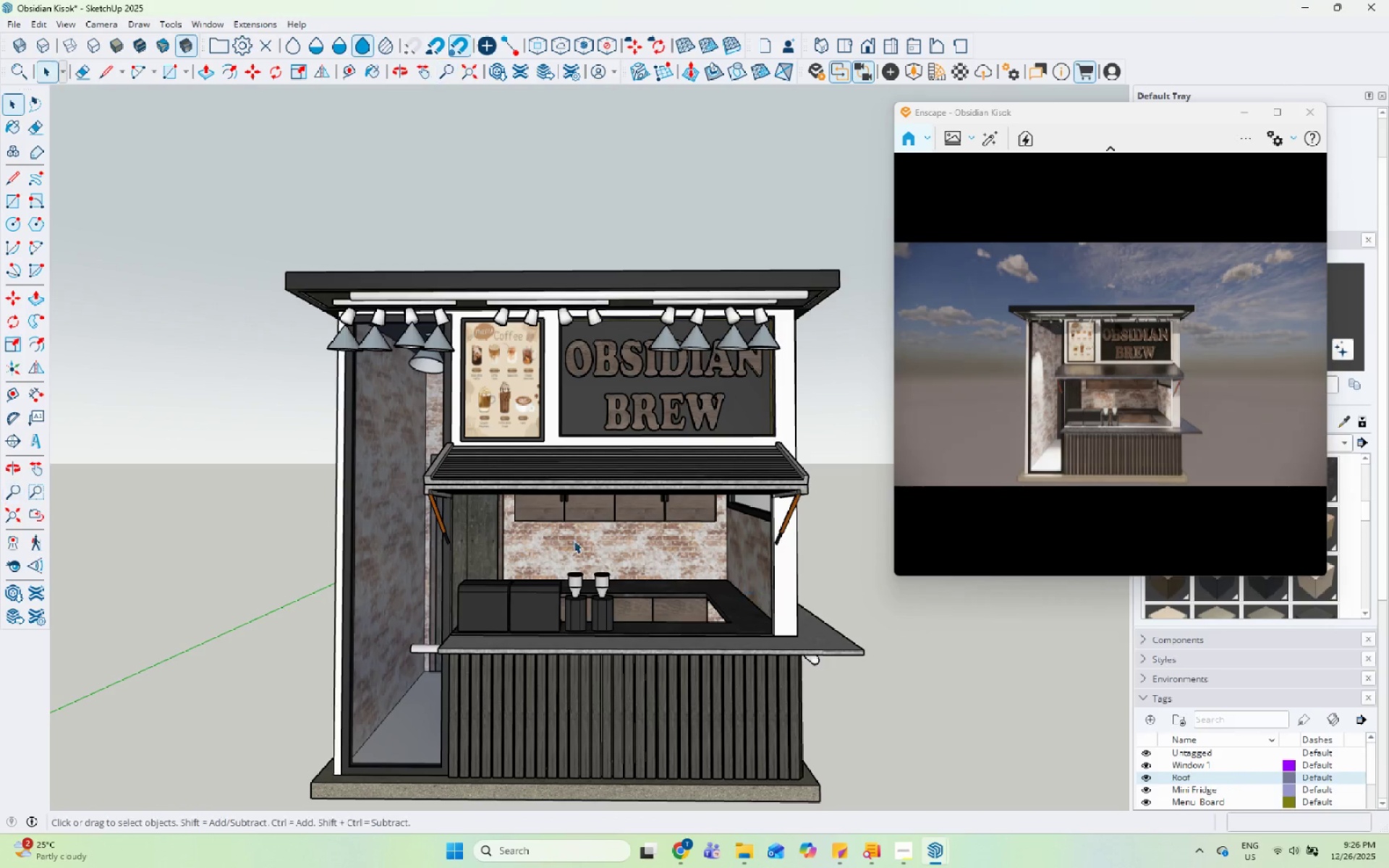 
scroll: coordinate [510, 464], scroll_direction: down, amount: 5.0
 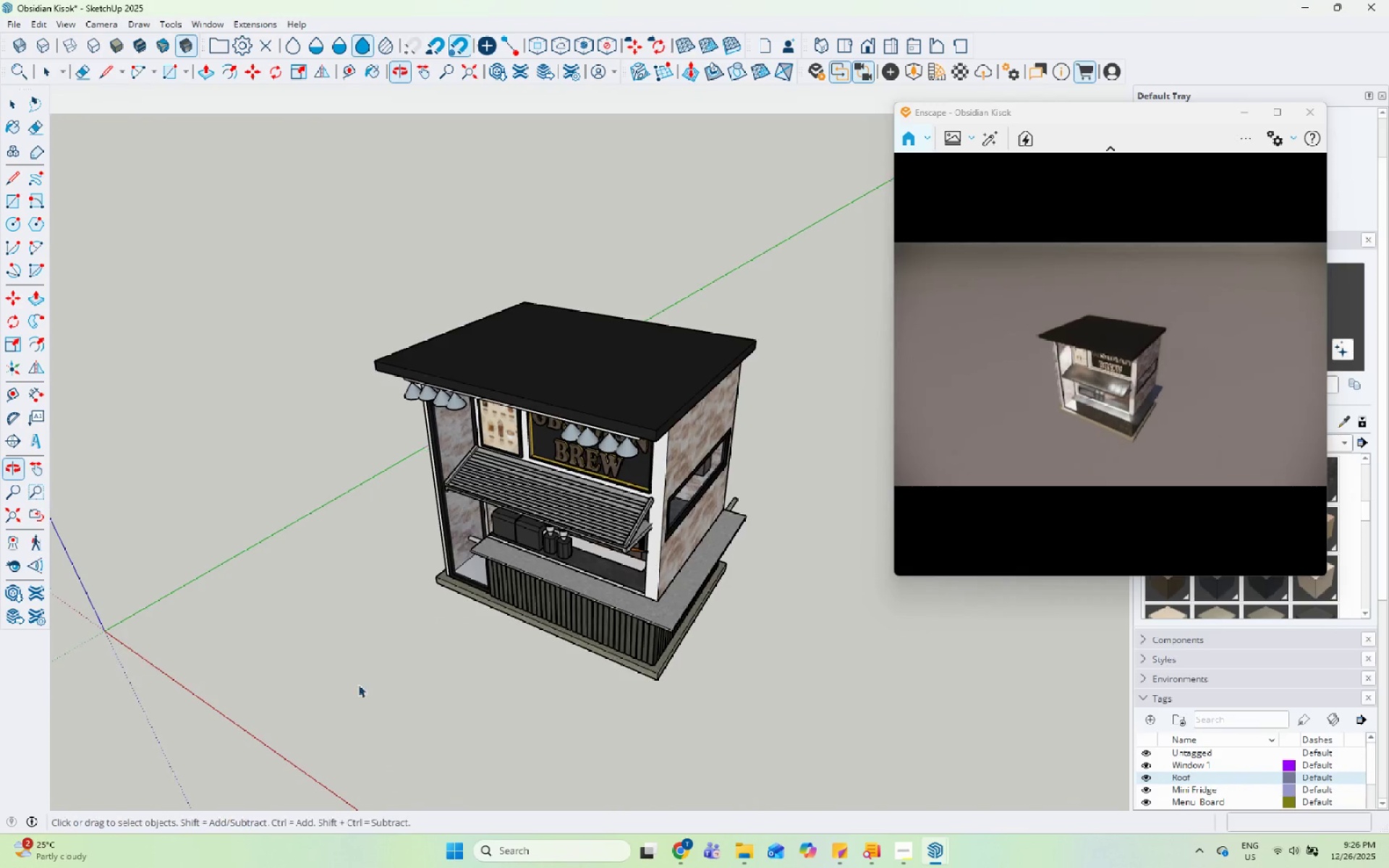 
scroll: coordinate [640, 503], scroll_direction: up, amount: 6.0
 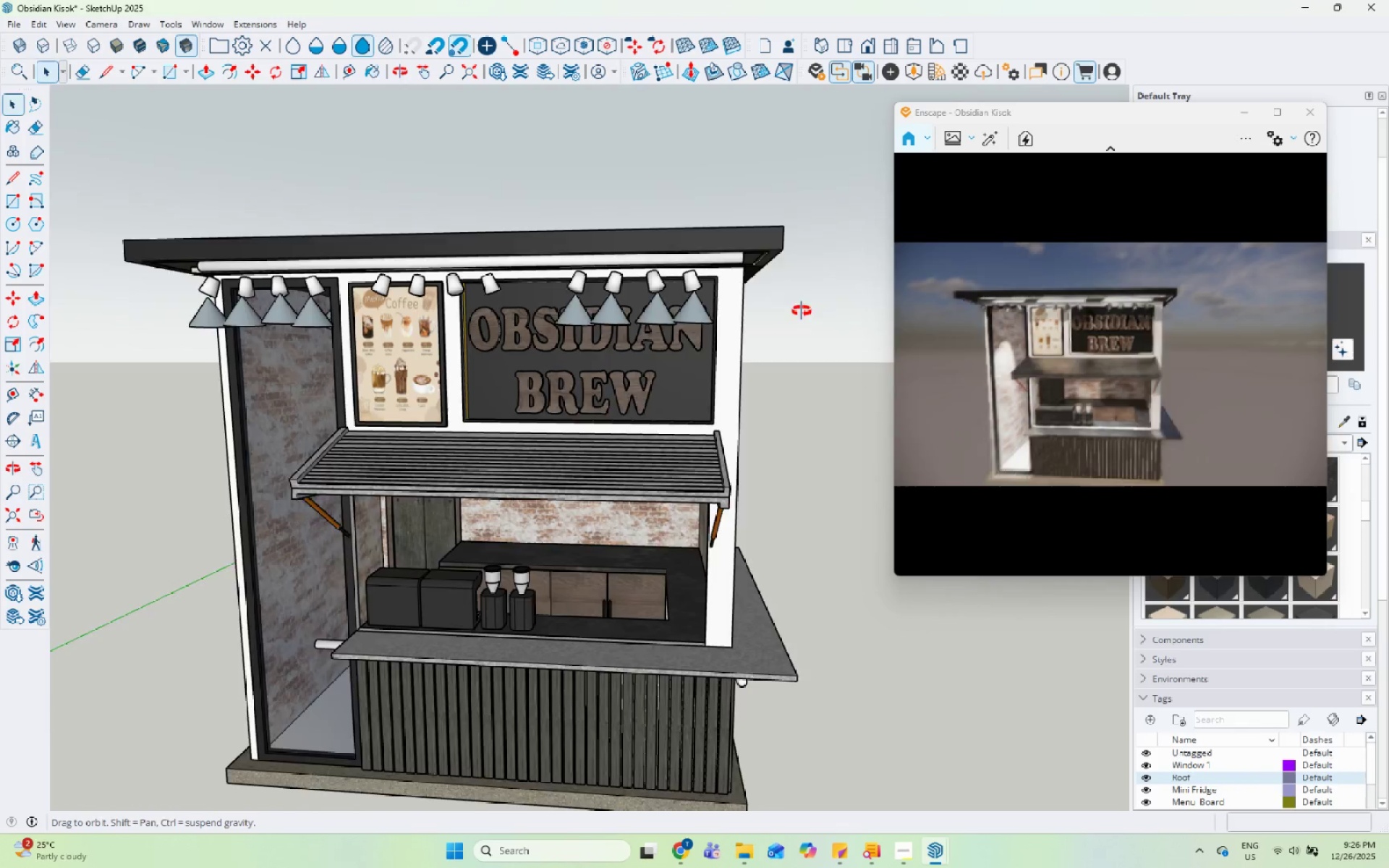 
scroll: coordinate [587, 349], scroll_direction: down, amount: 7.0
 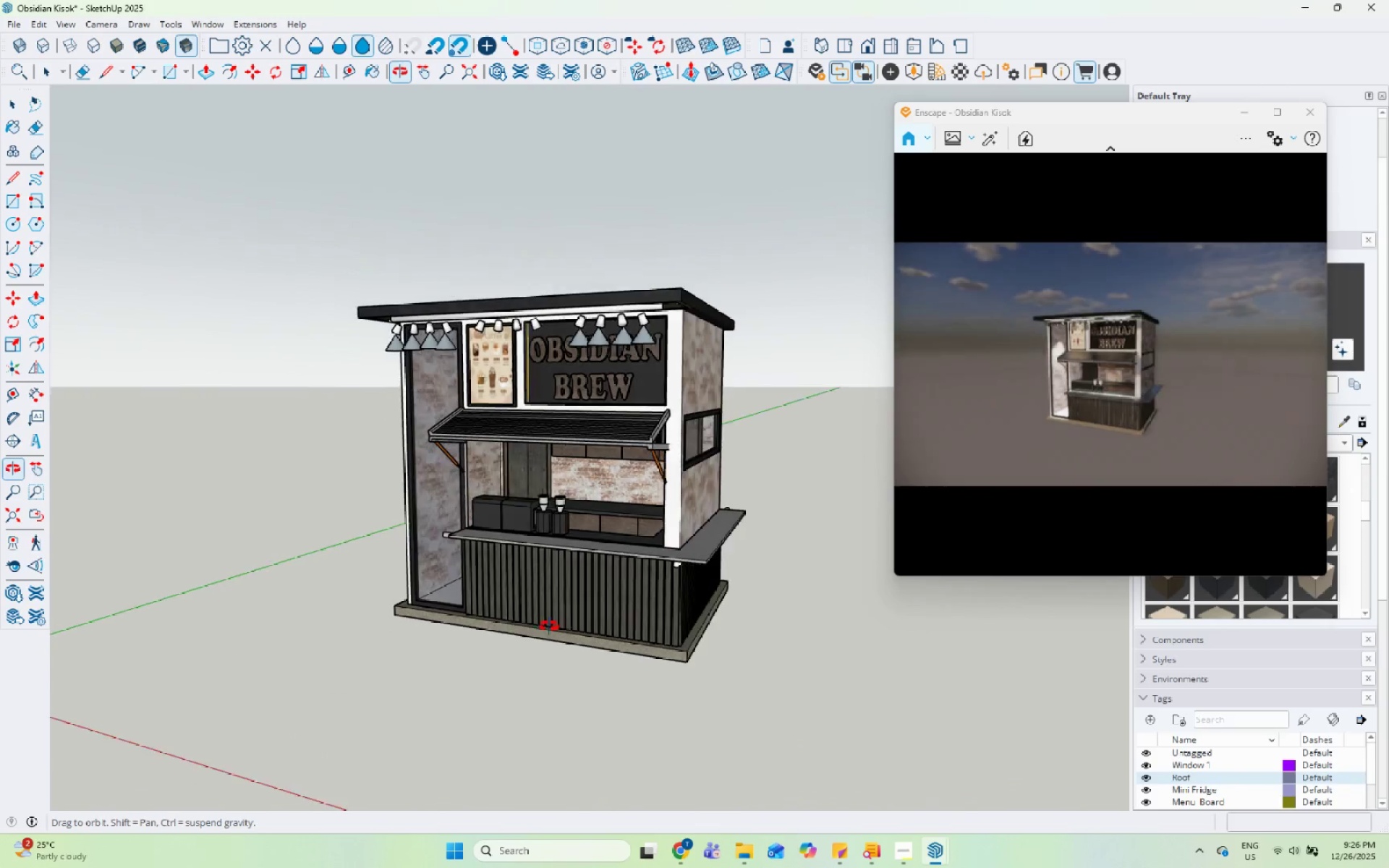 
scroll: coordinate [681, 497], scroll_direction: up, amount: 5.0
 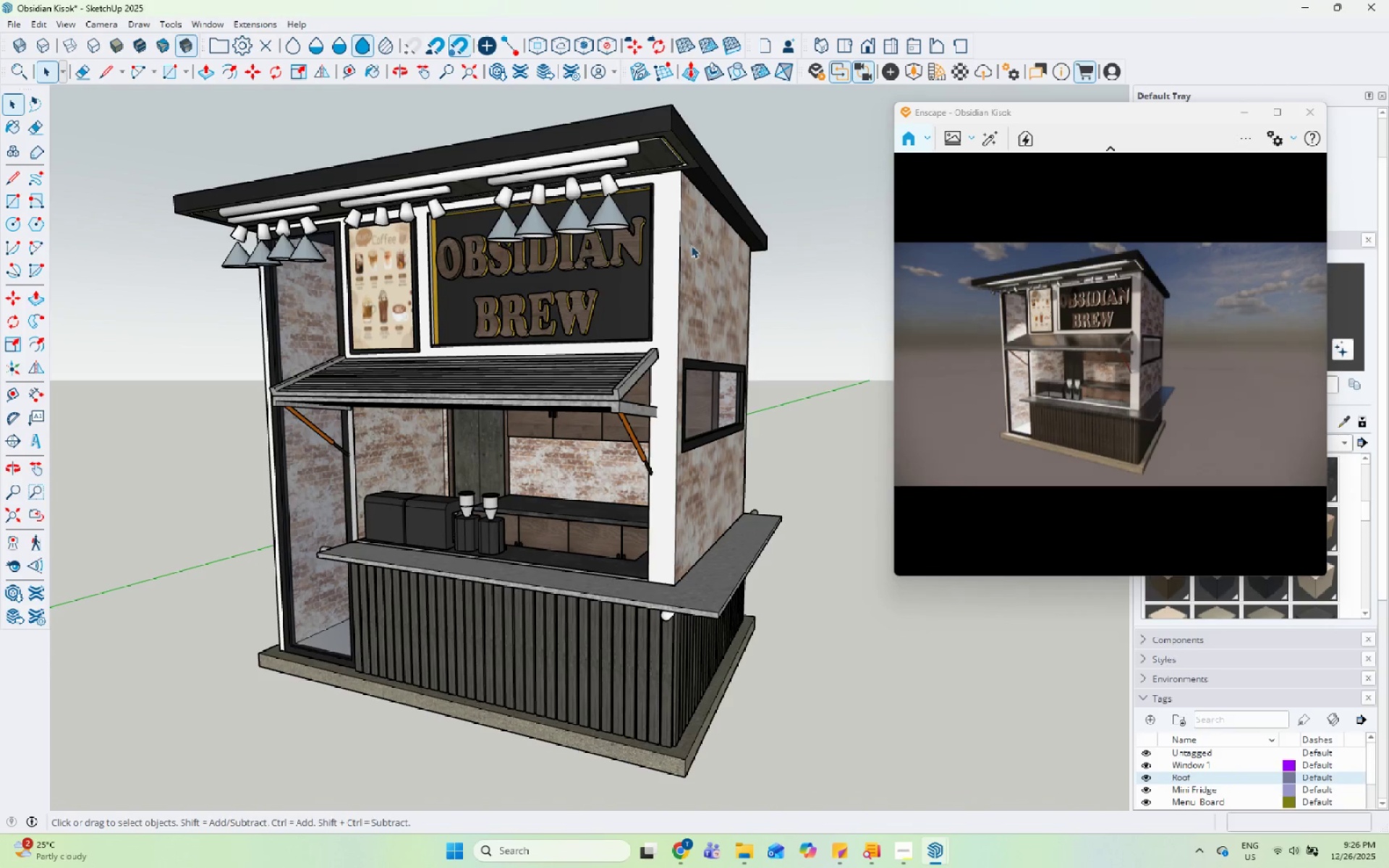 
scroll: coordinate [526, 516], scroll_direction: down, amount: 3.0
 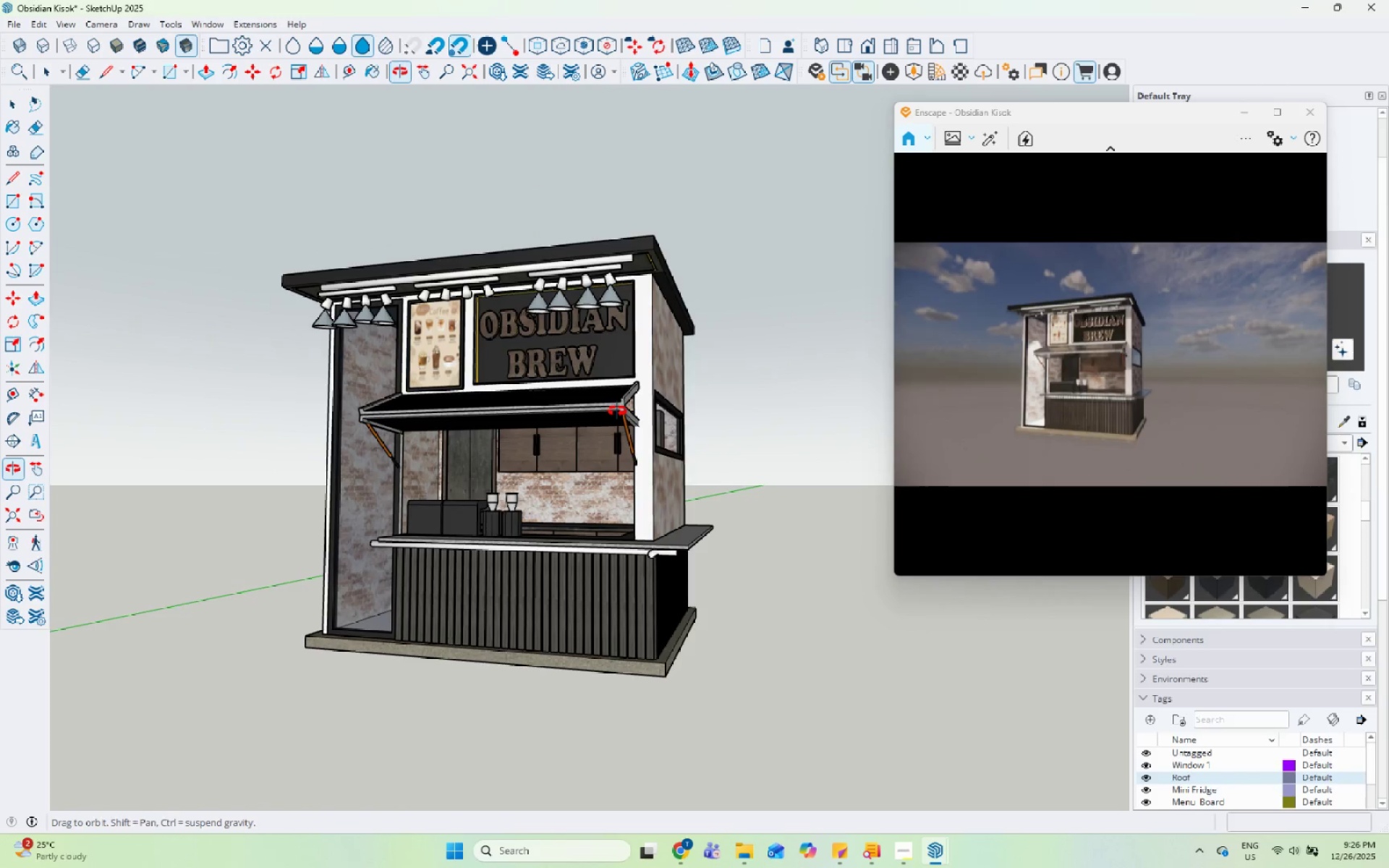 
scroll: coordinate [460, 286], scroll_direction: up, amount: 4.0
 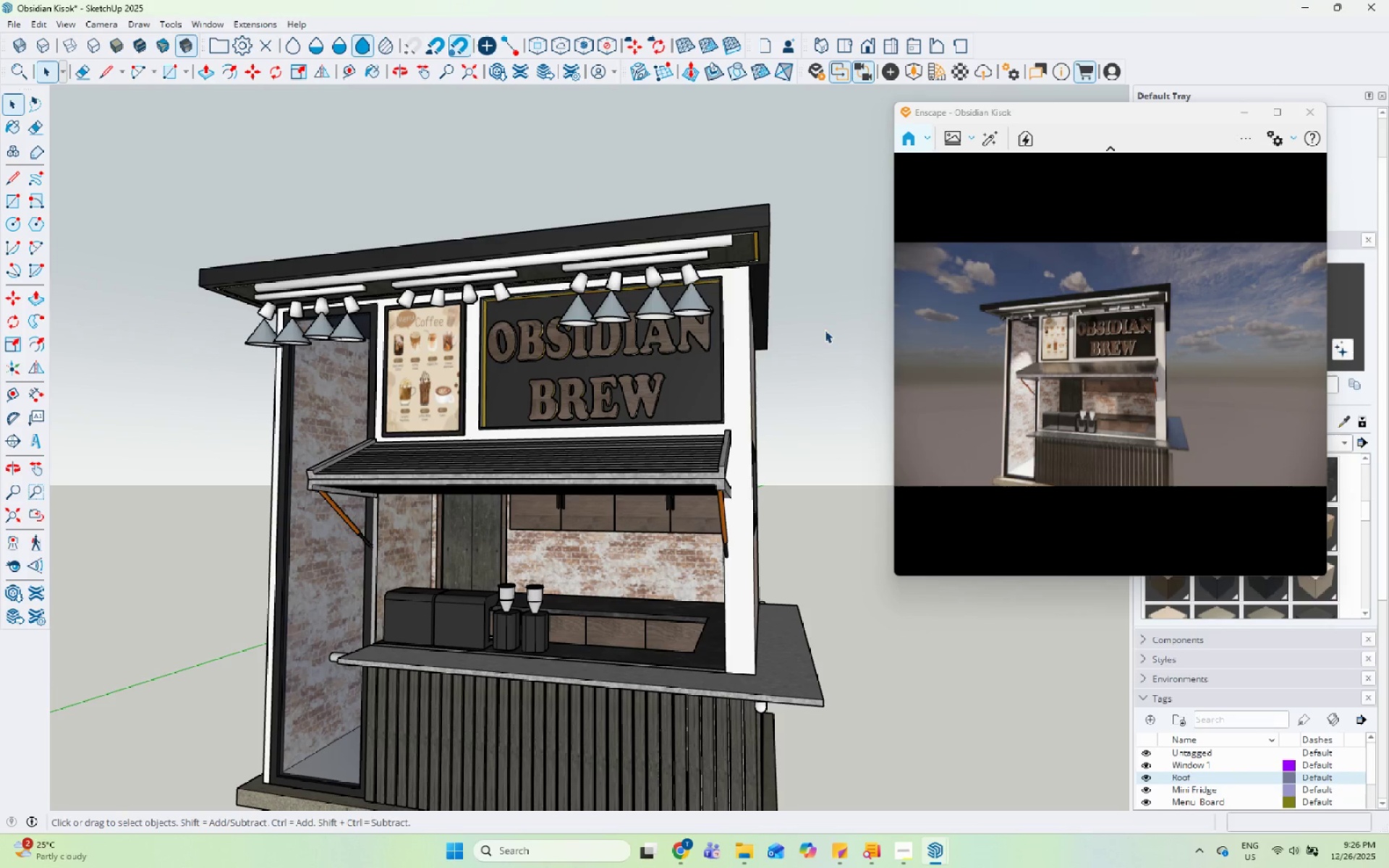 
scroll: coordinate [1042, 339], scroll_direction: down, amount: 3.0
 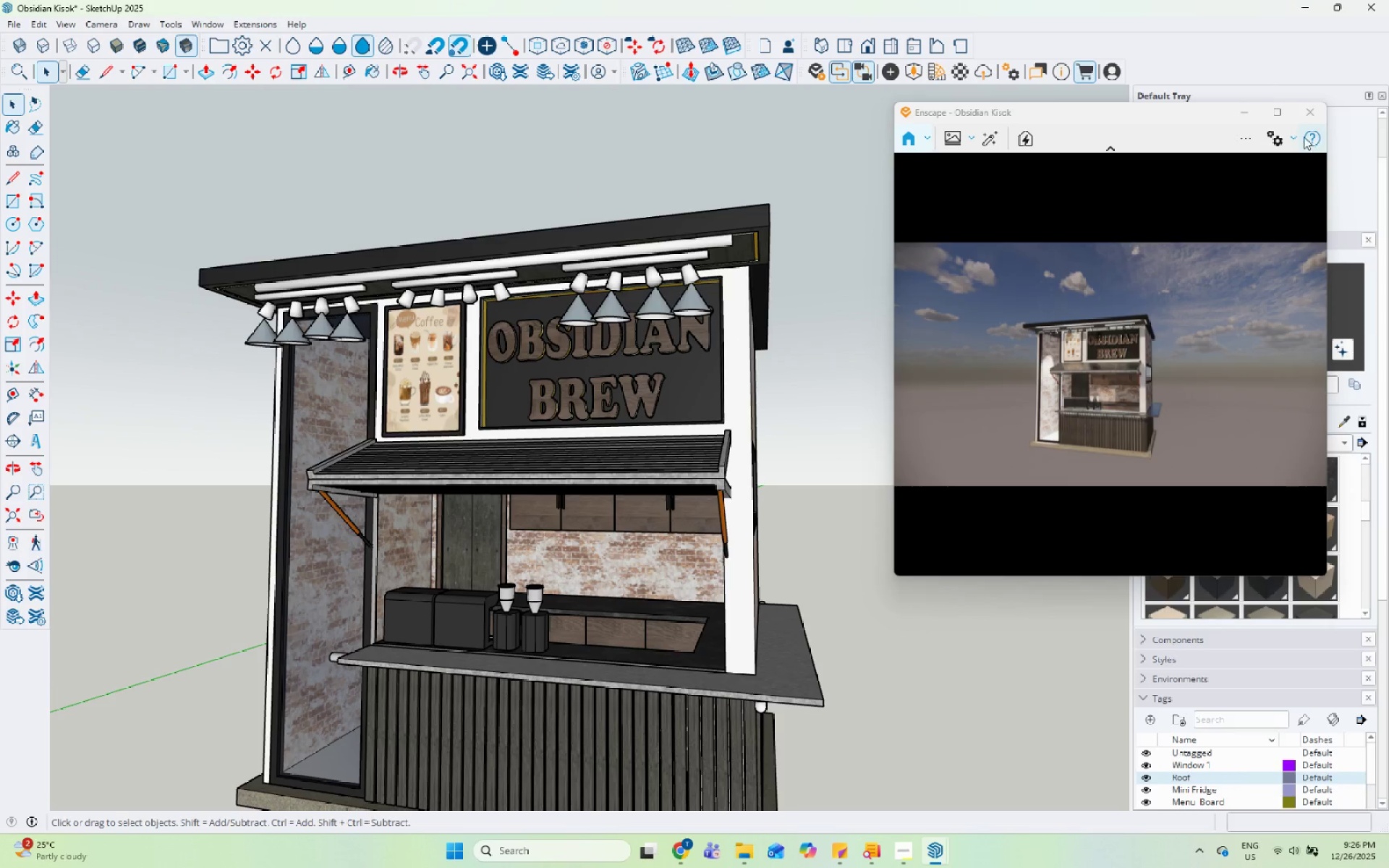 
left_click([1314, 110])
 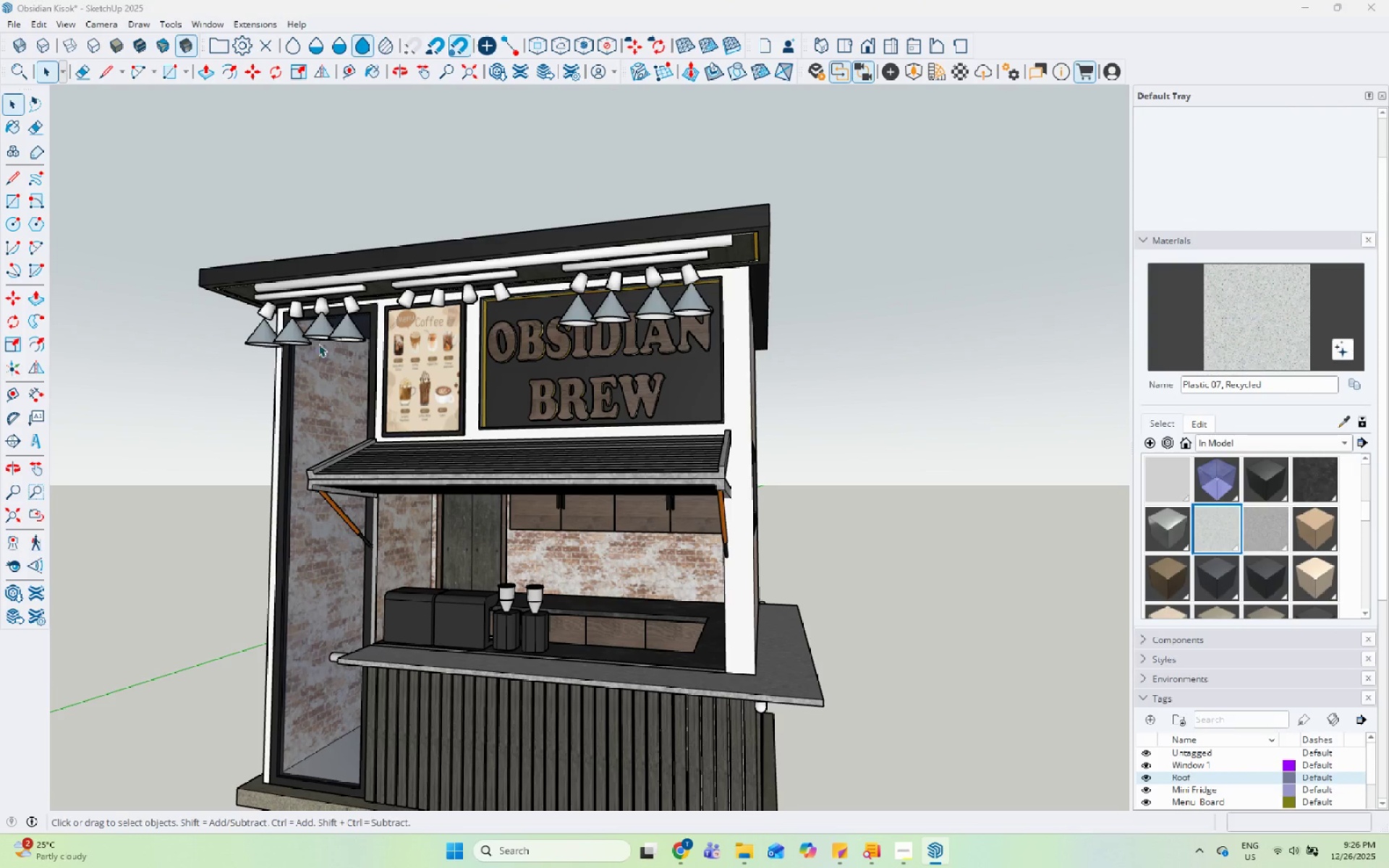 
left_click([283, 336])
 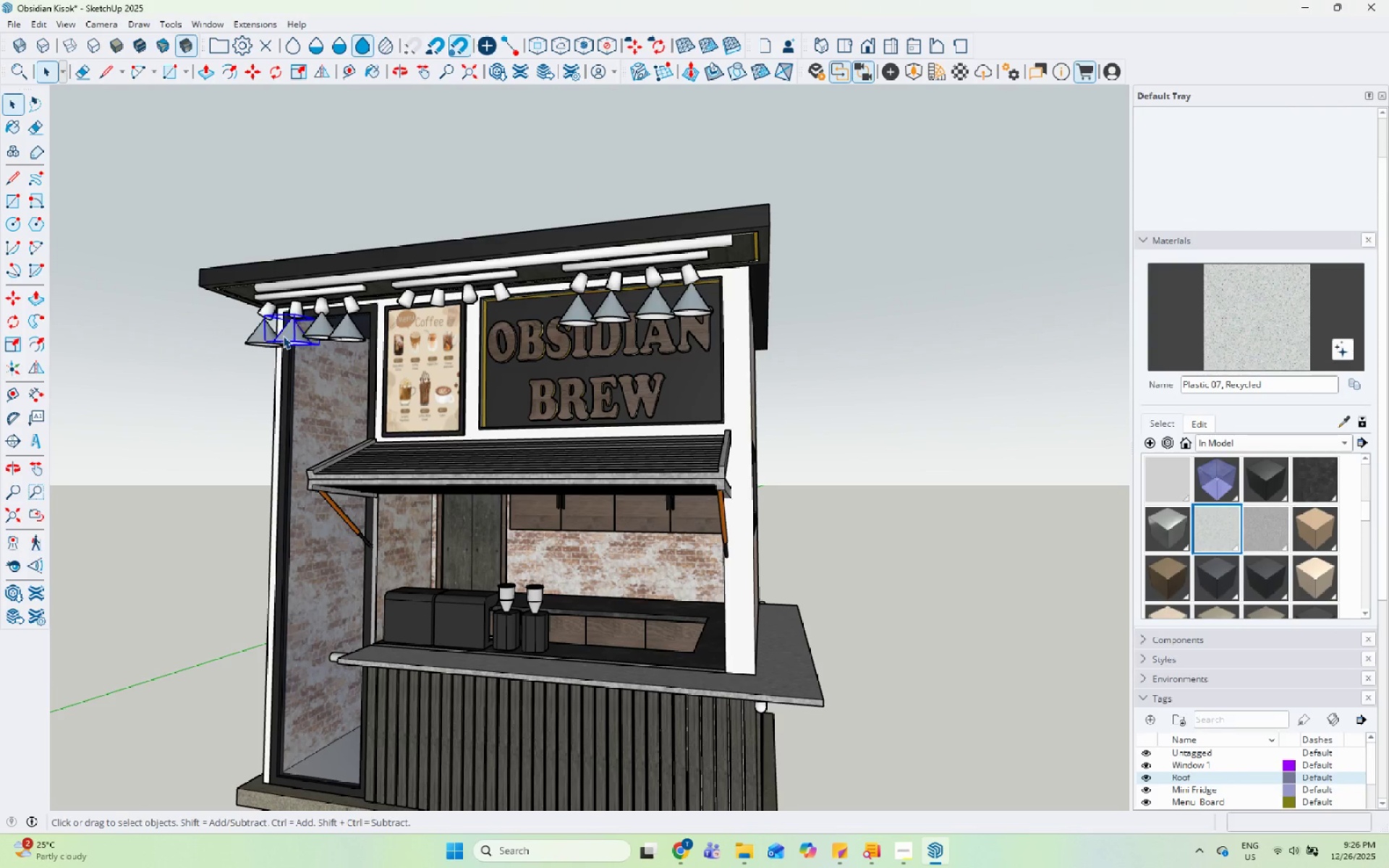 
right_click([283, 336])
 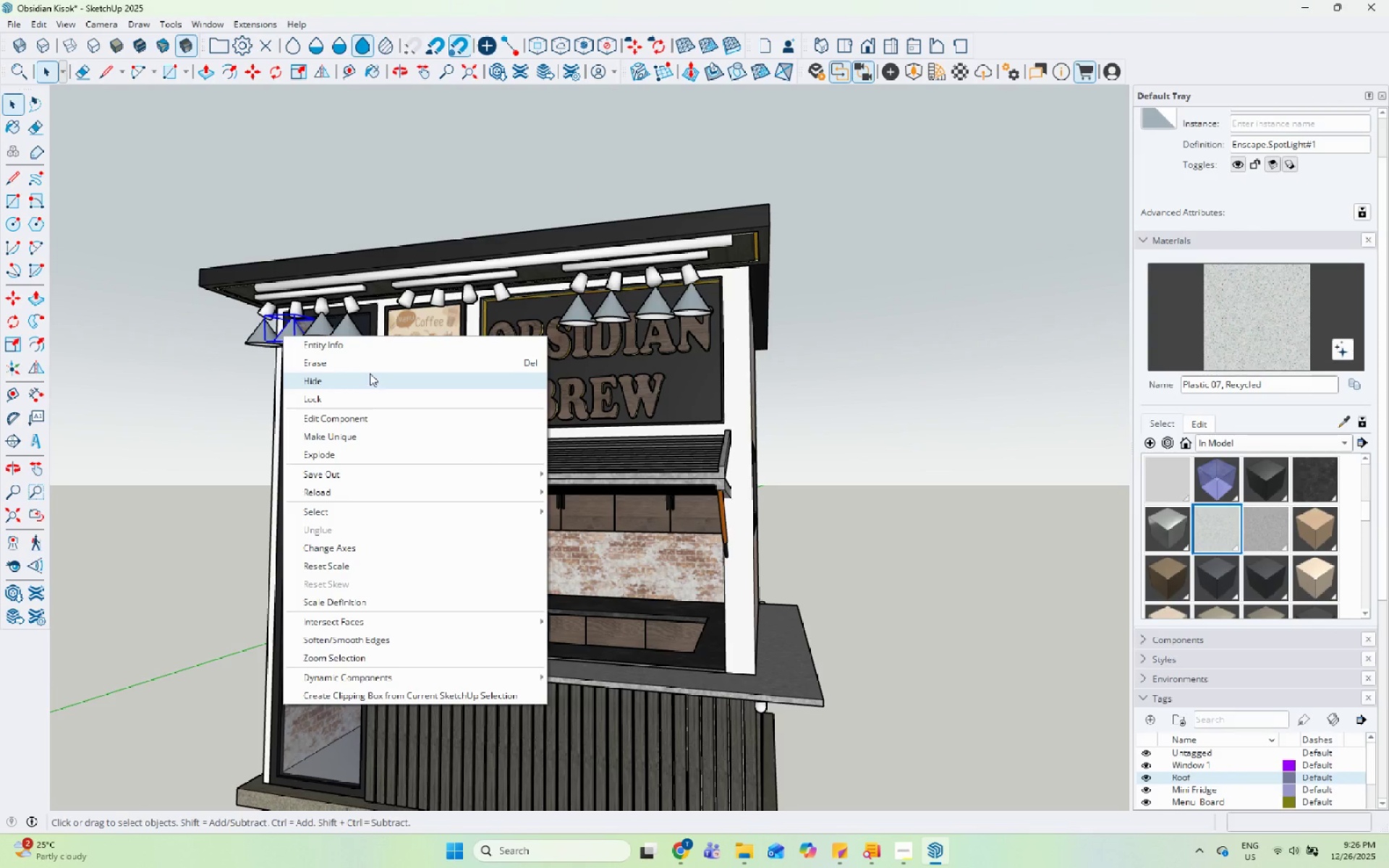 
left_click([372, 366])
 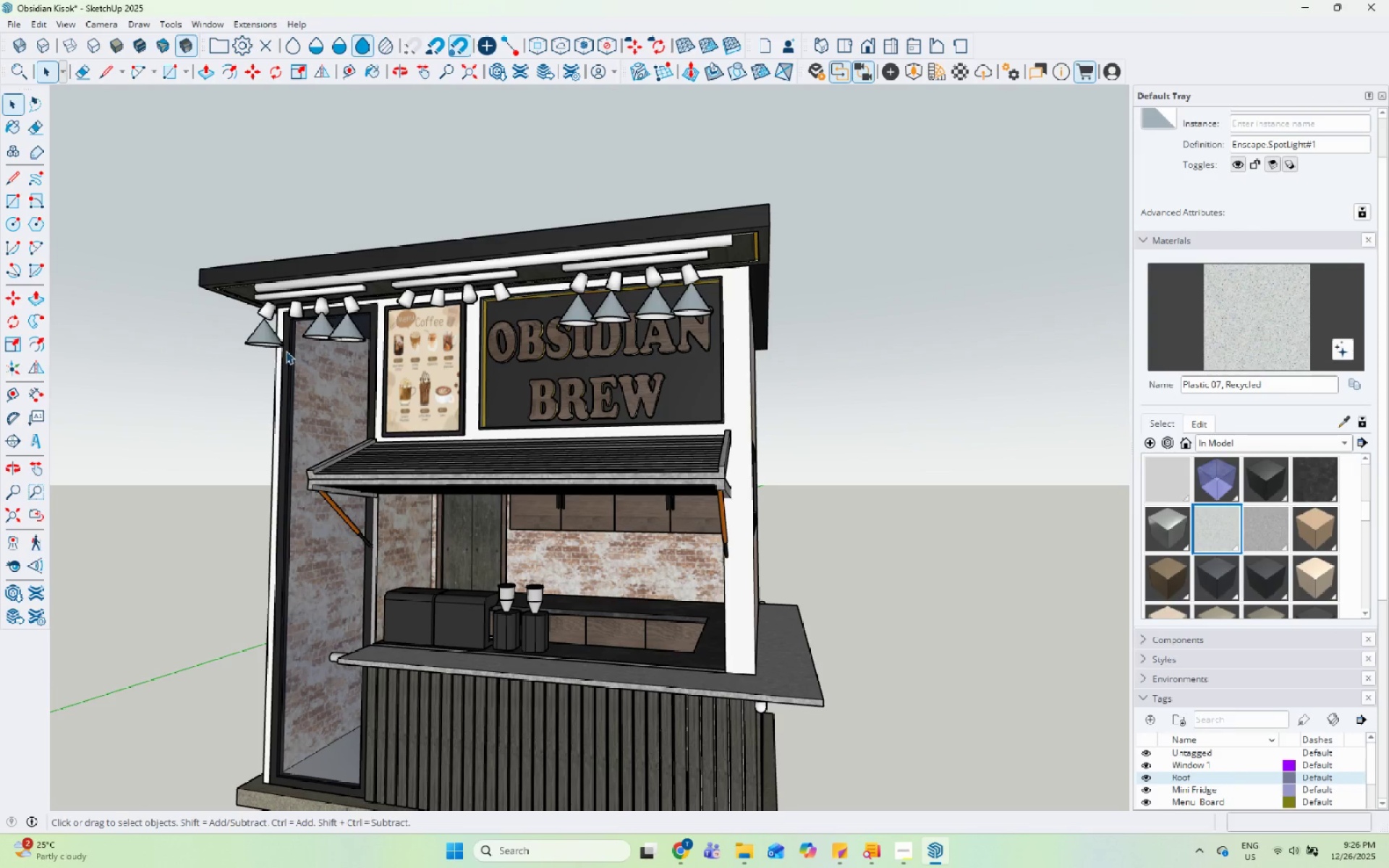 
left_click([271, 341])
 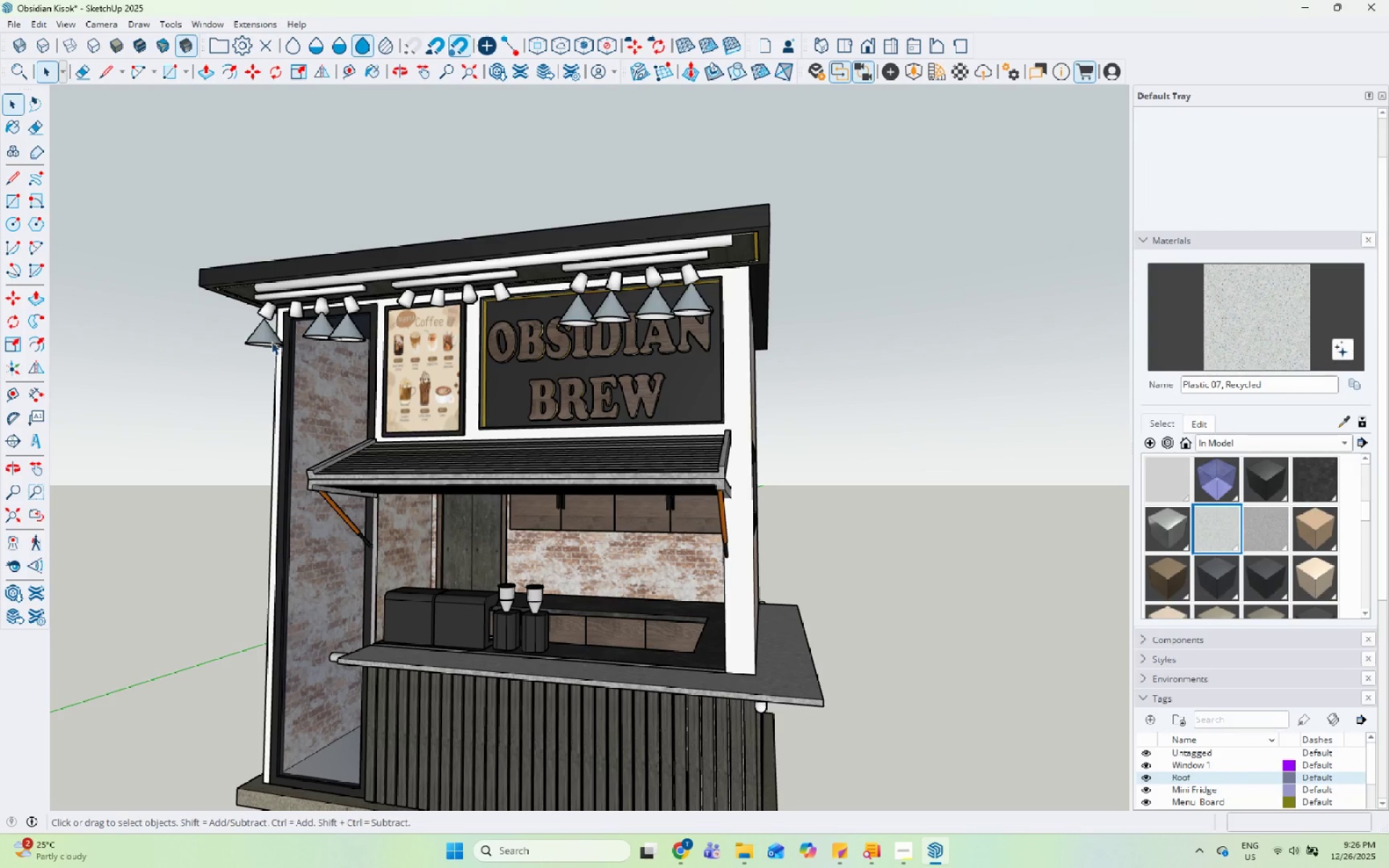 
right_click([271, 341])
 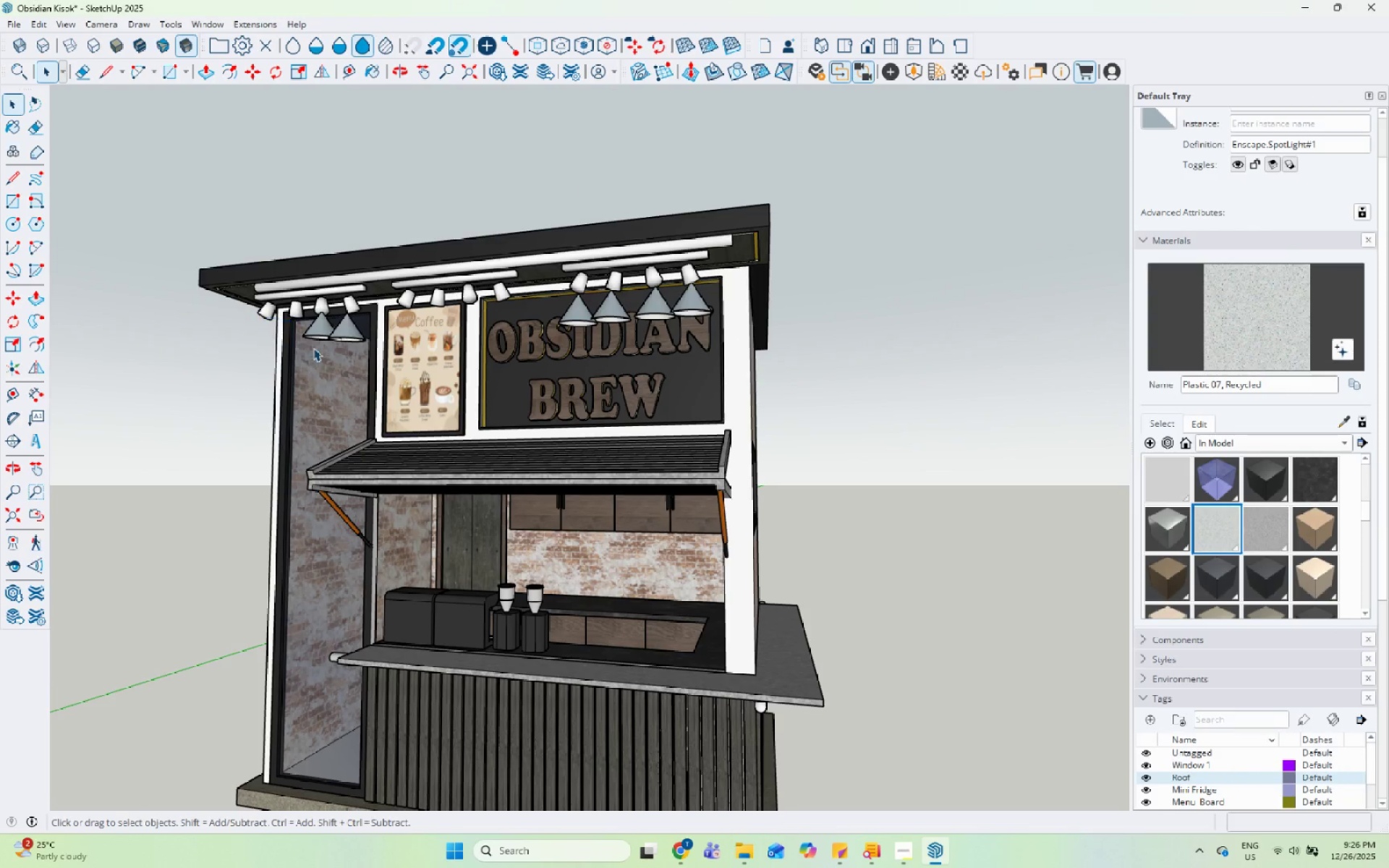 
double_click([319, 328])
 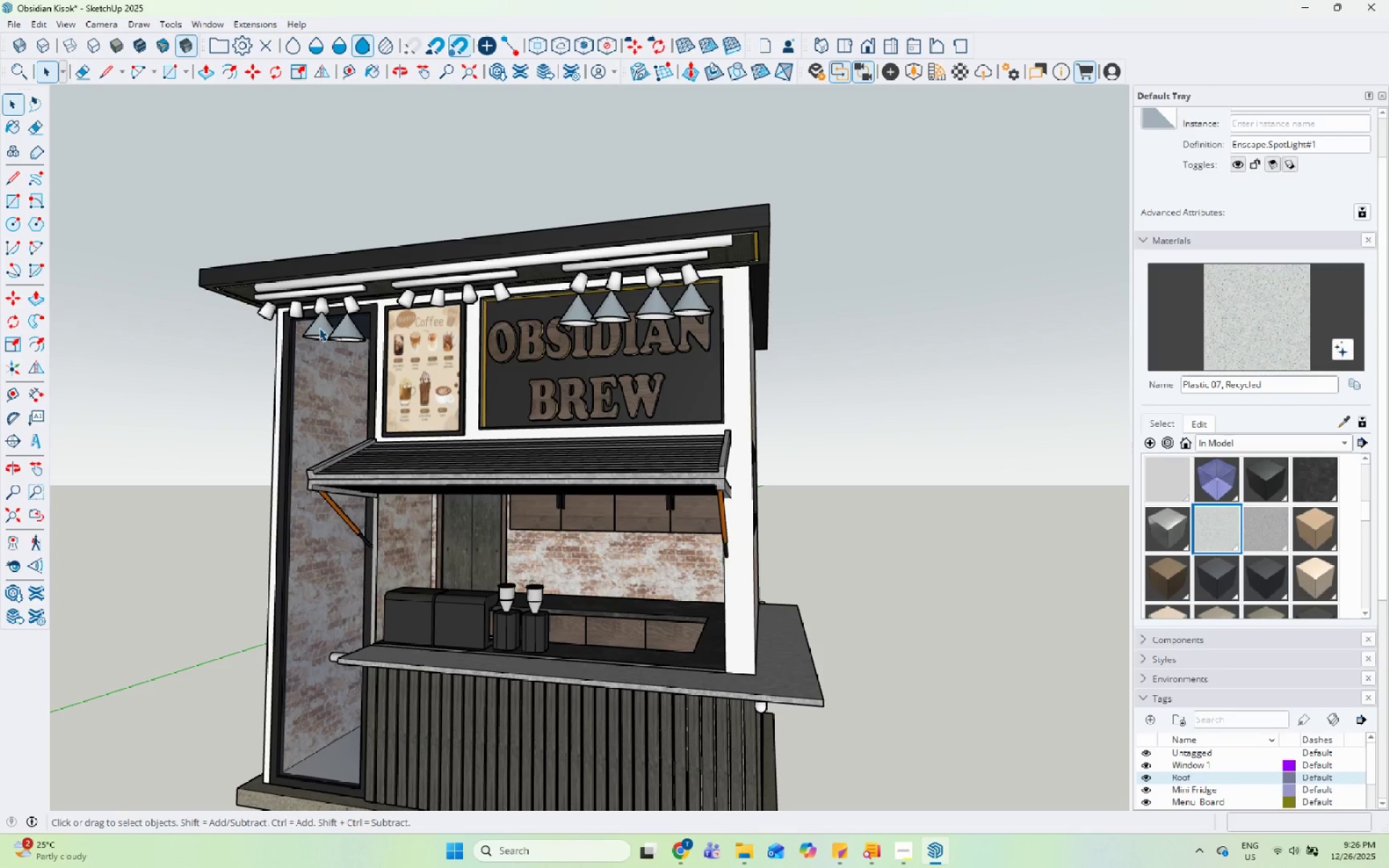 
right_click([319, 328])
 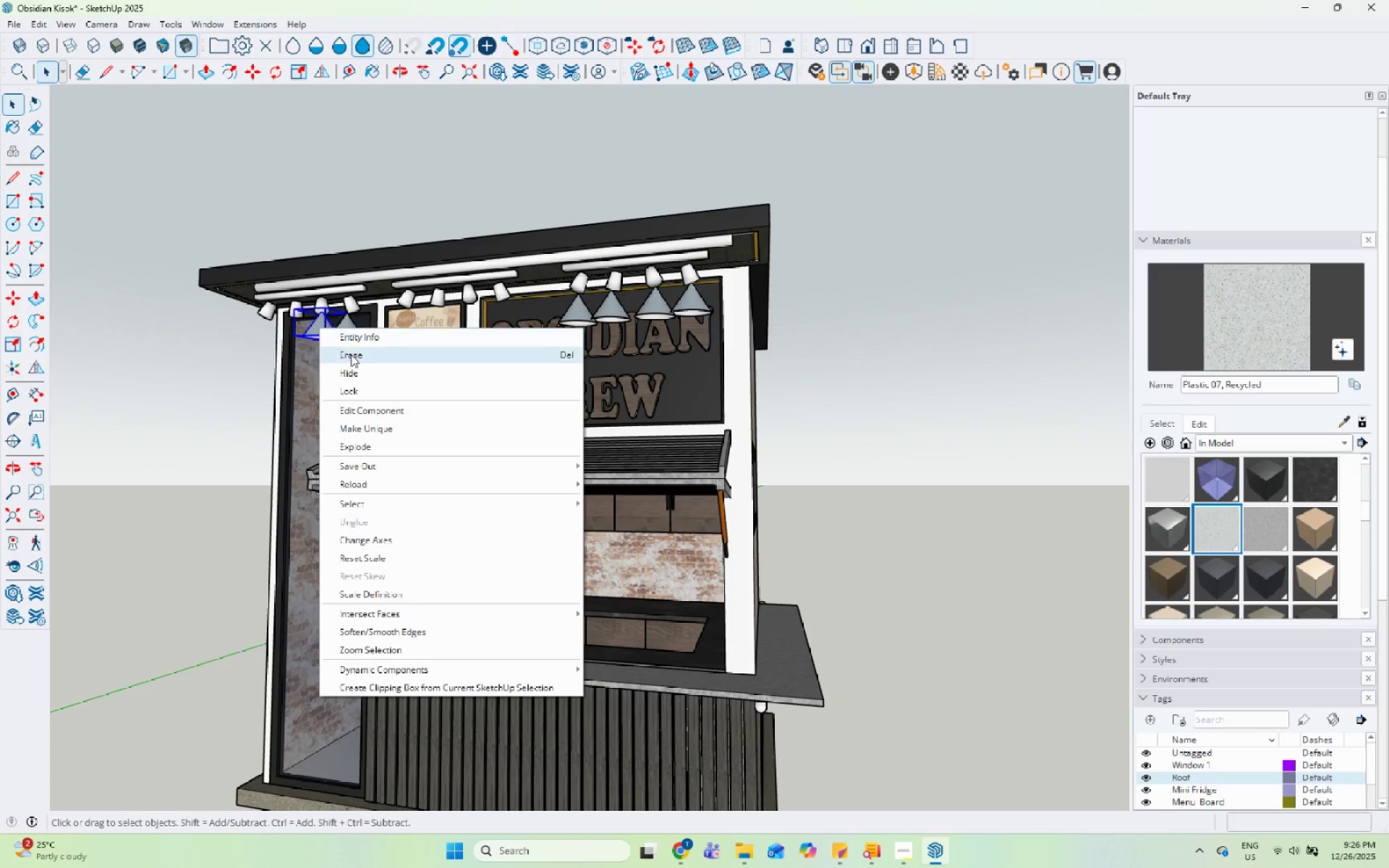 
left_click([351, 354])
 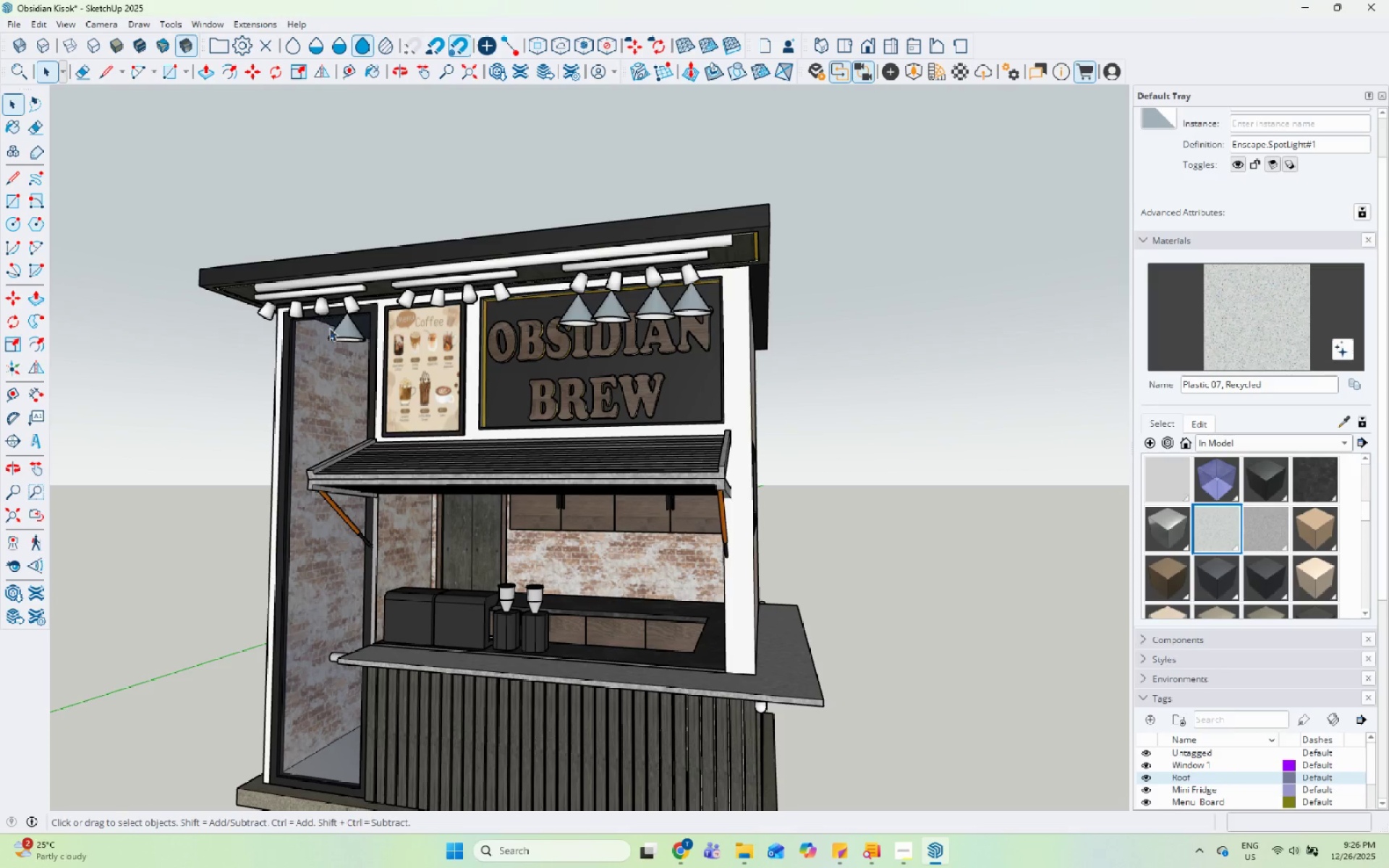 
left_click([338, 331])
 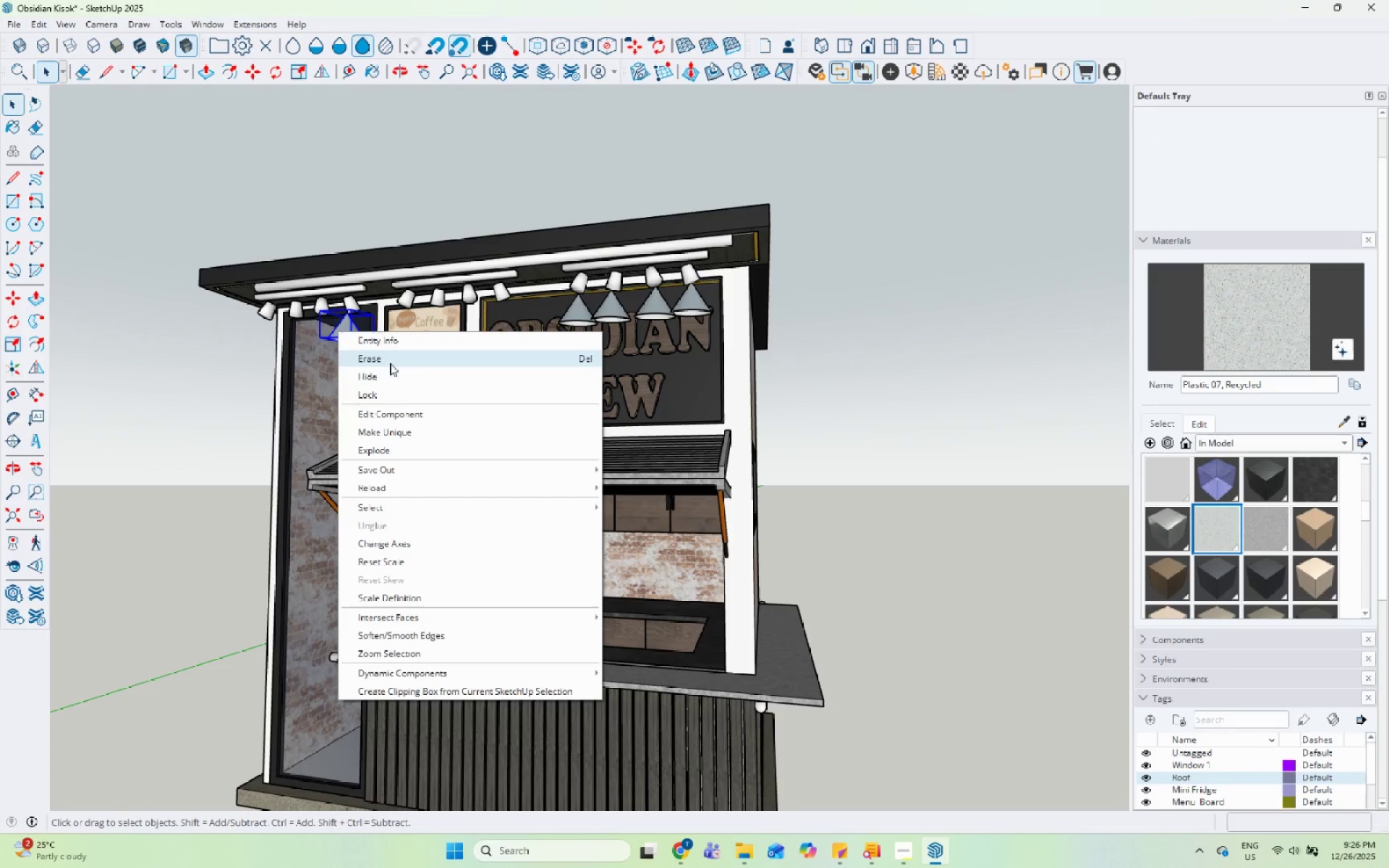 
left_click([394, 365])
 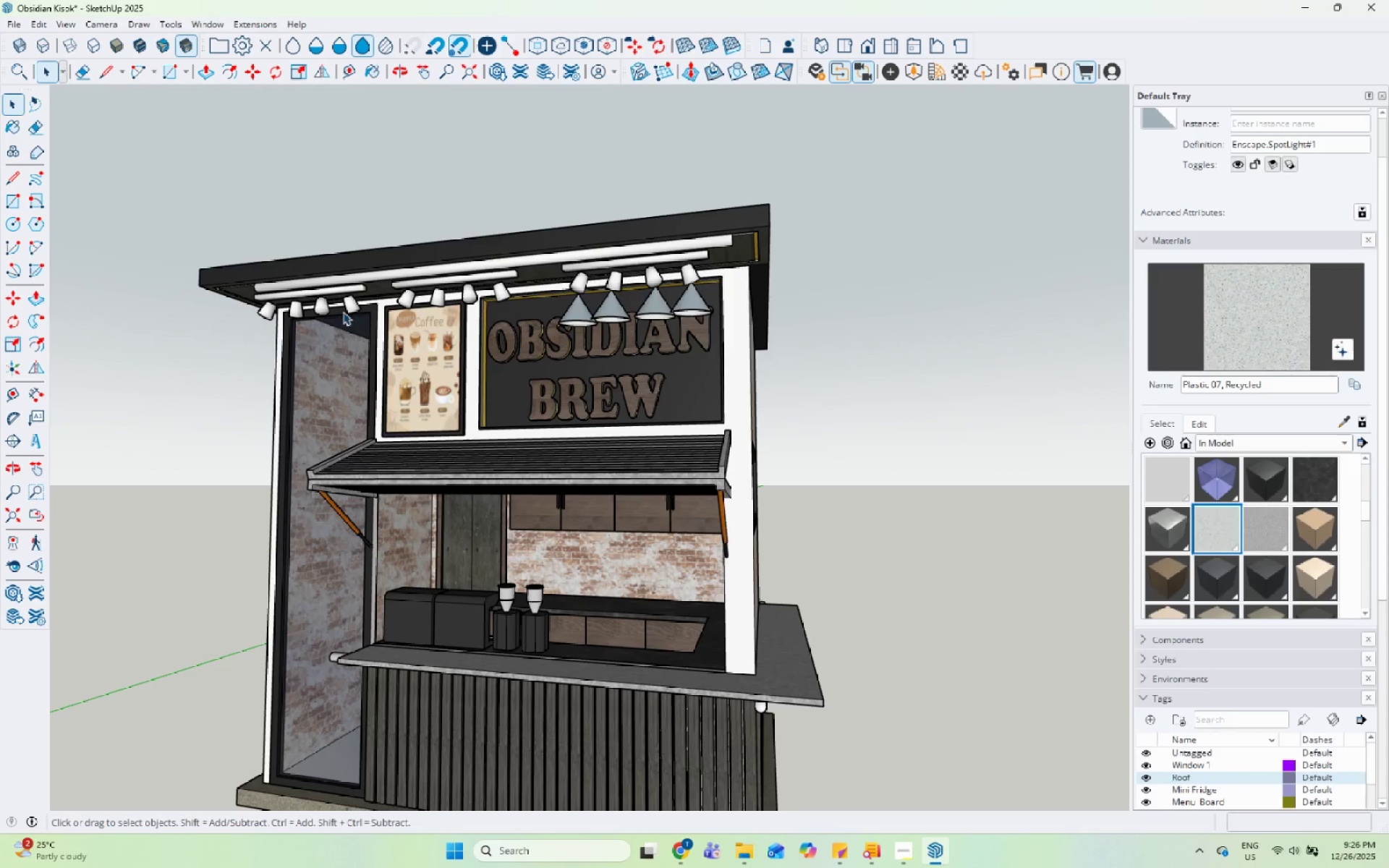 
left_click([352, 297])
 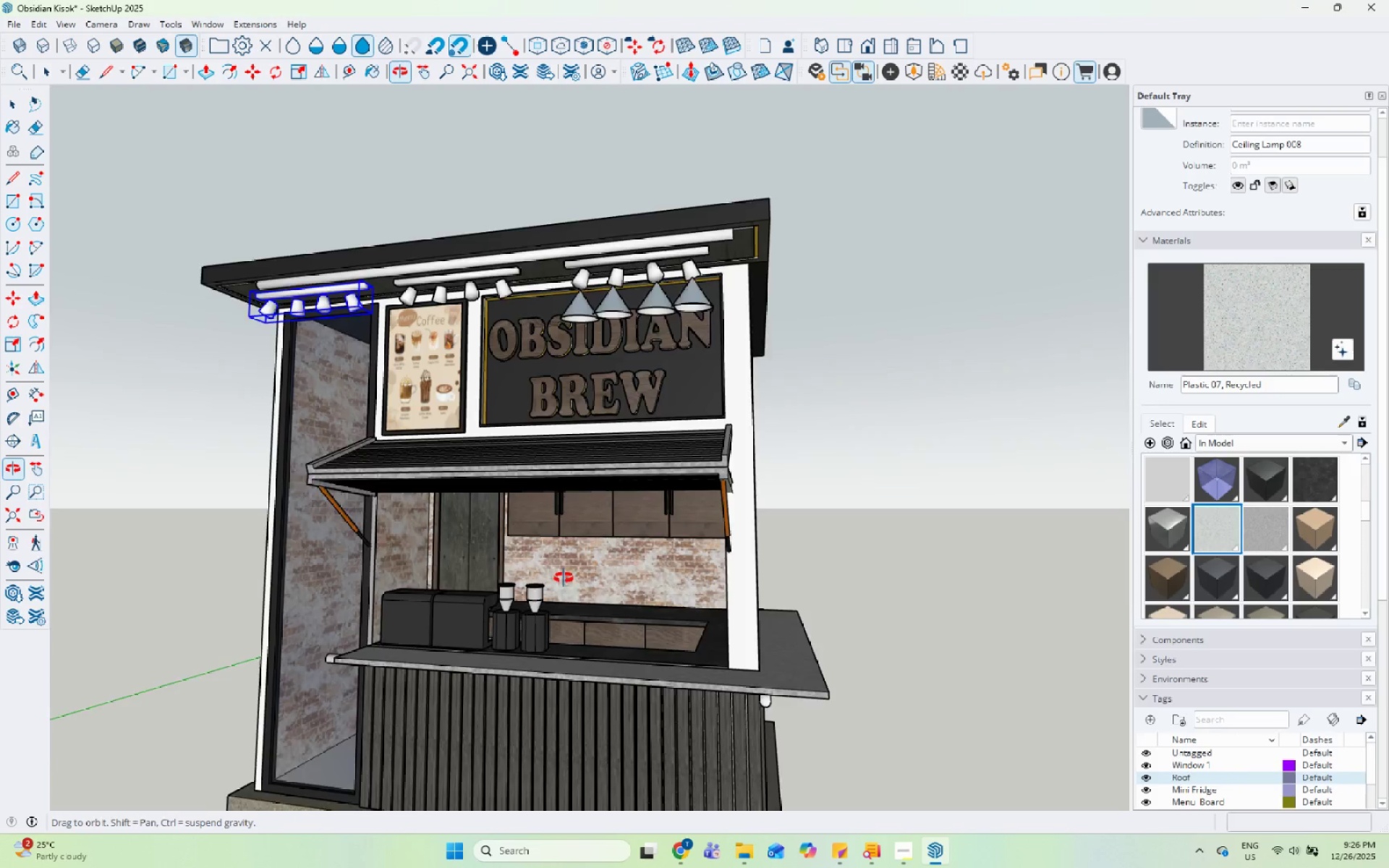 
scroll: coordinate [826, 671], scroll_direction: up, amount: 3.0
 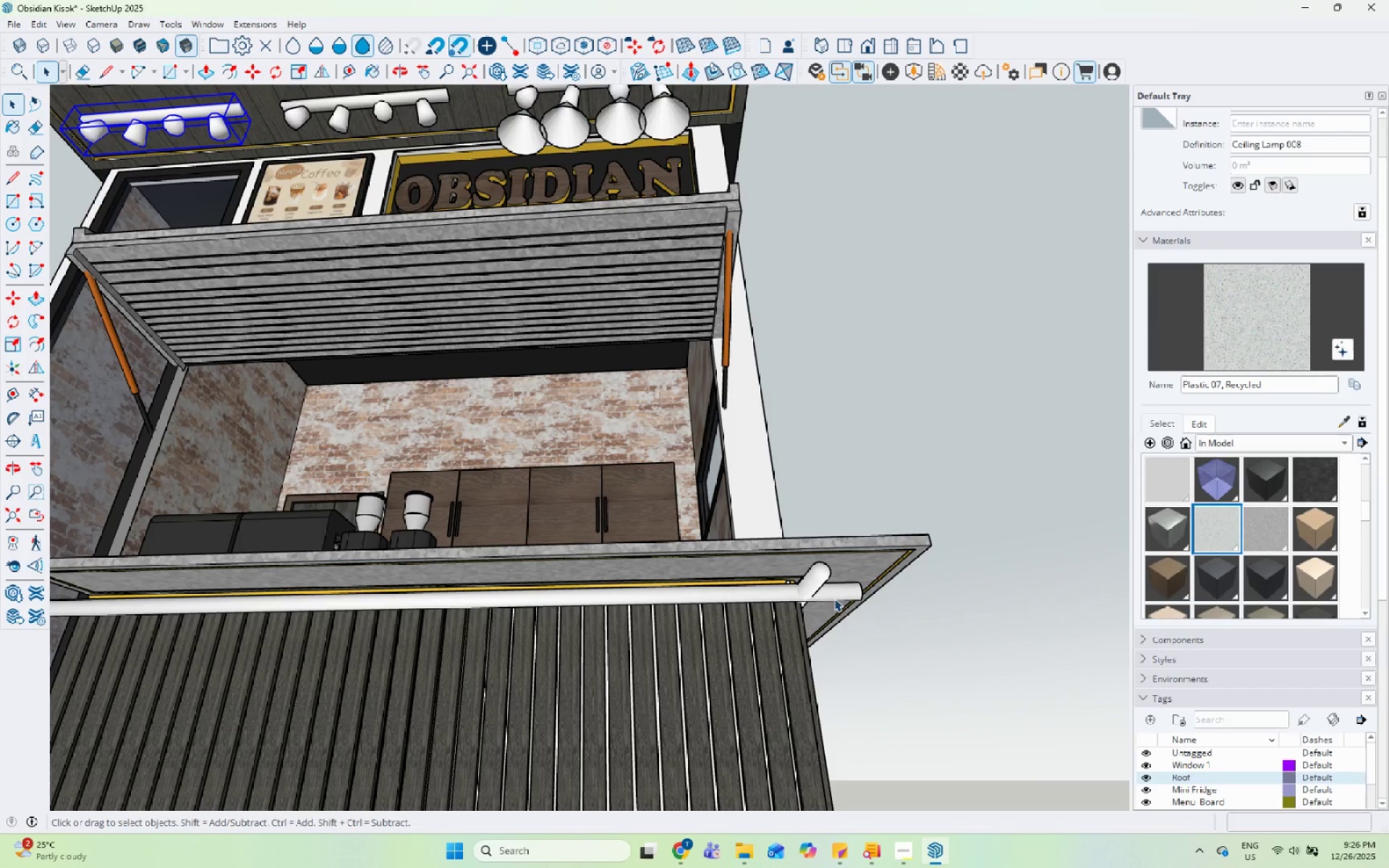 
right_click([835, 594])
 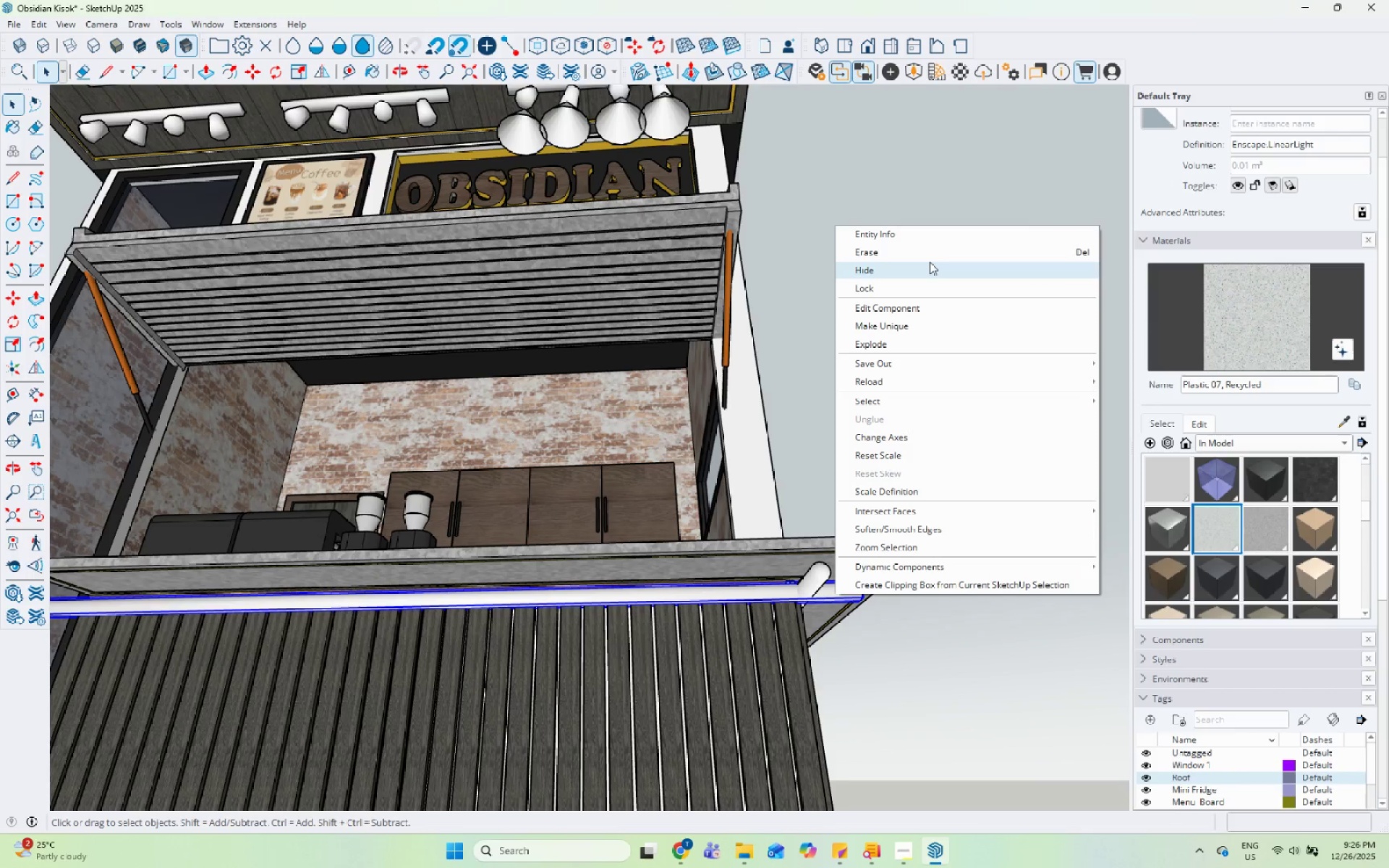 
left_click([932, 252])
 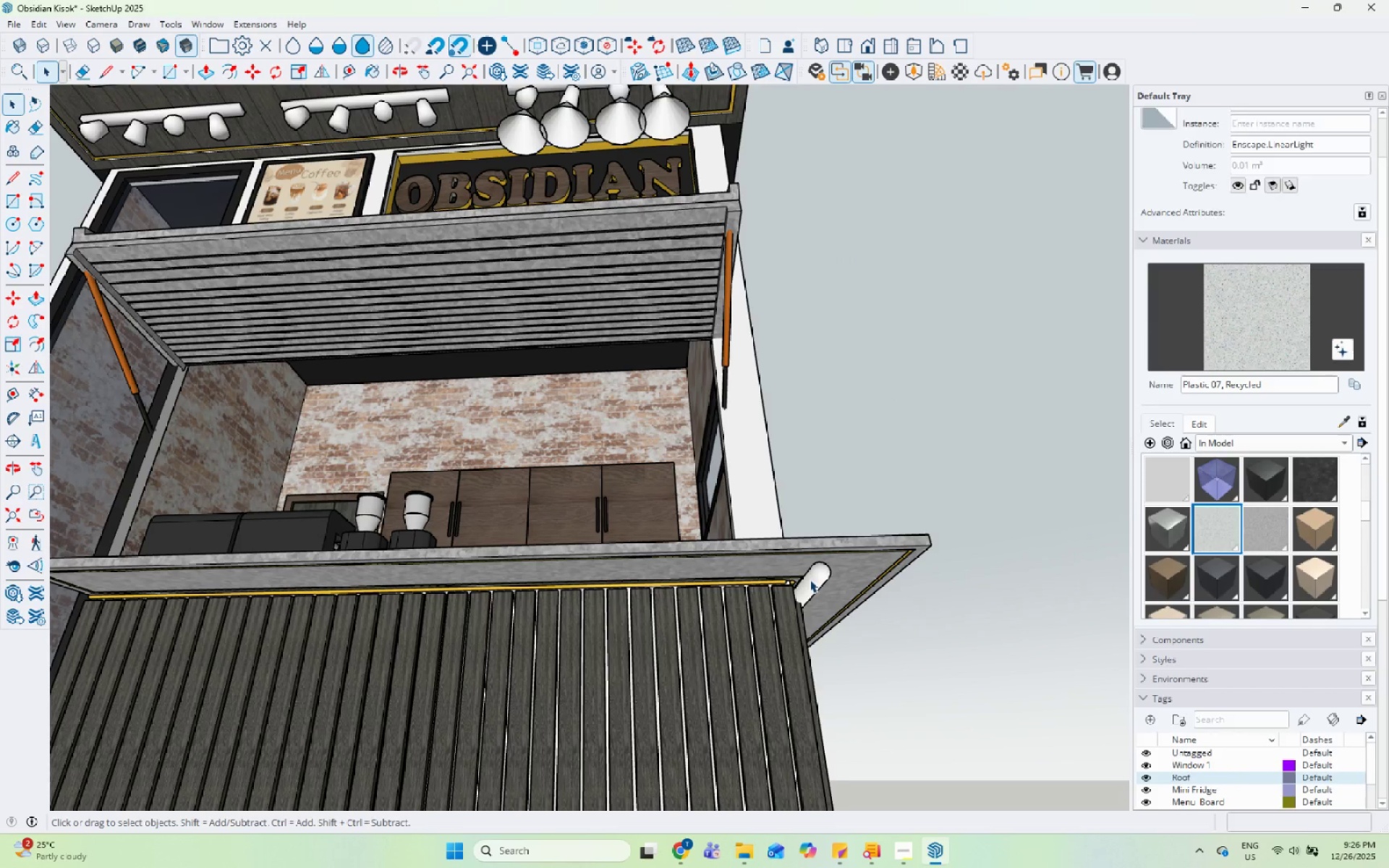 
right_click([811, 580])
 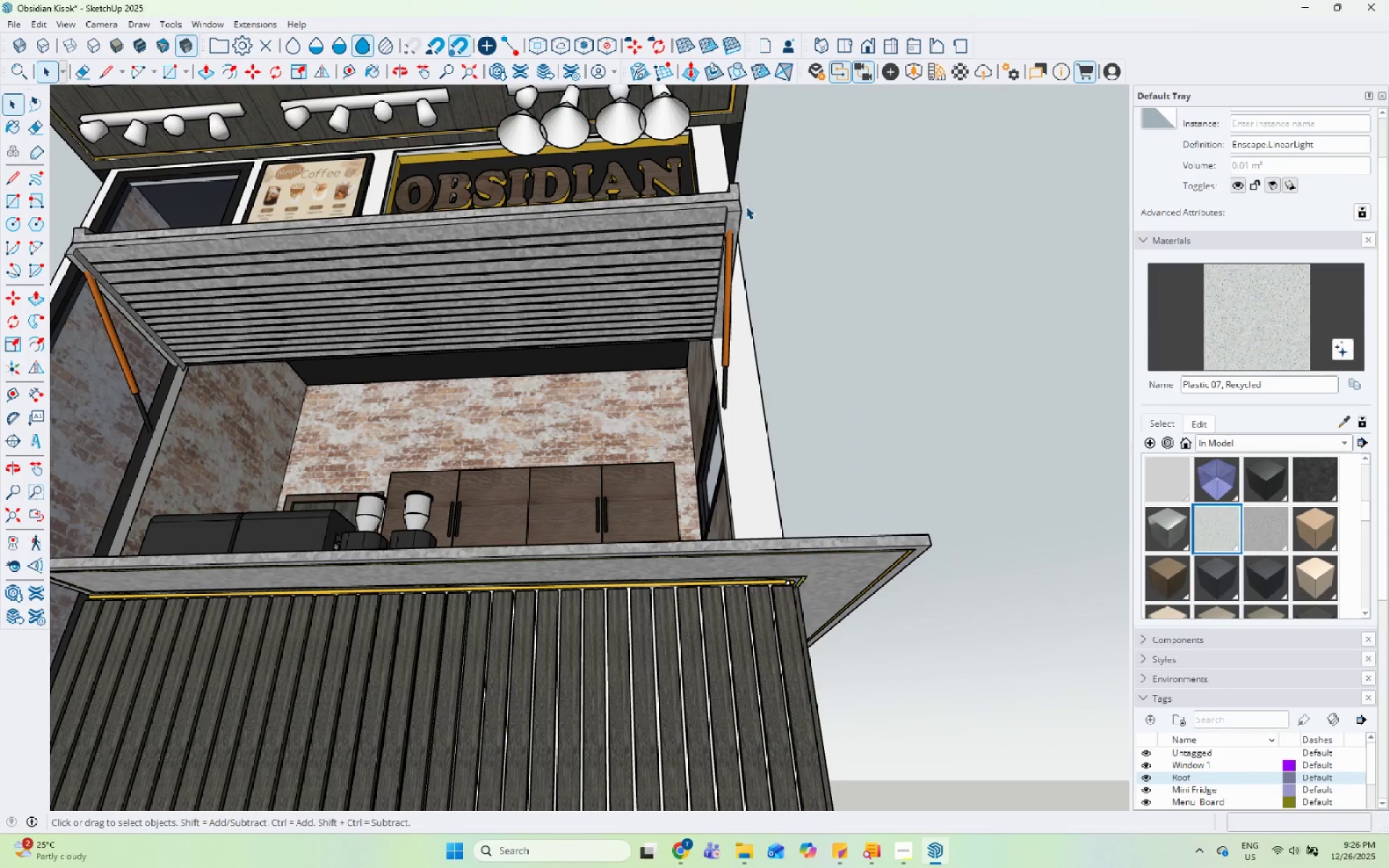 
double_click([637, 122])
 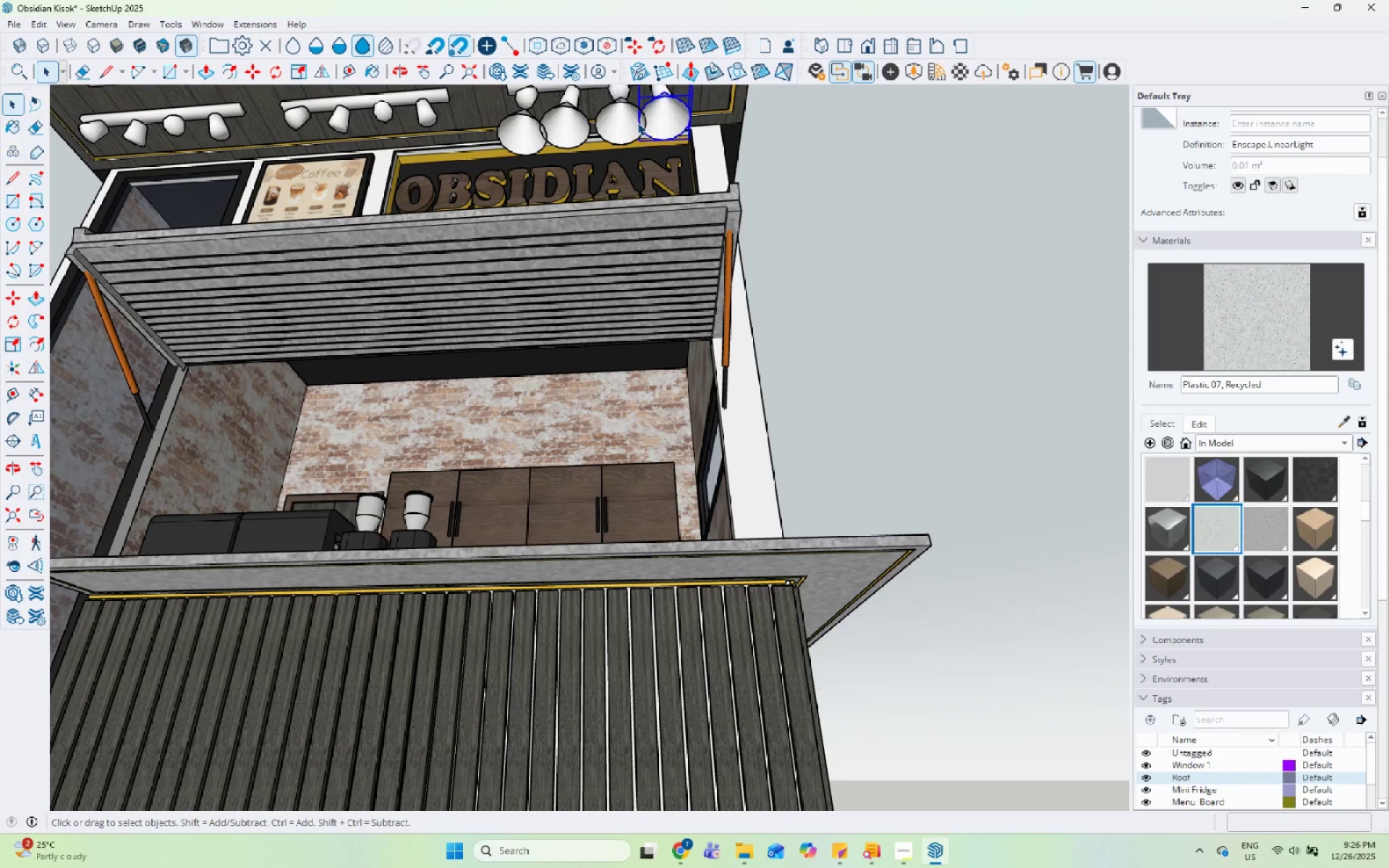 
right_click([637, 122])
 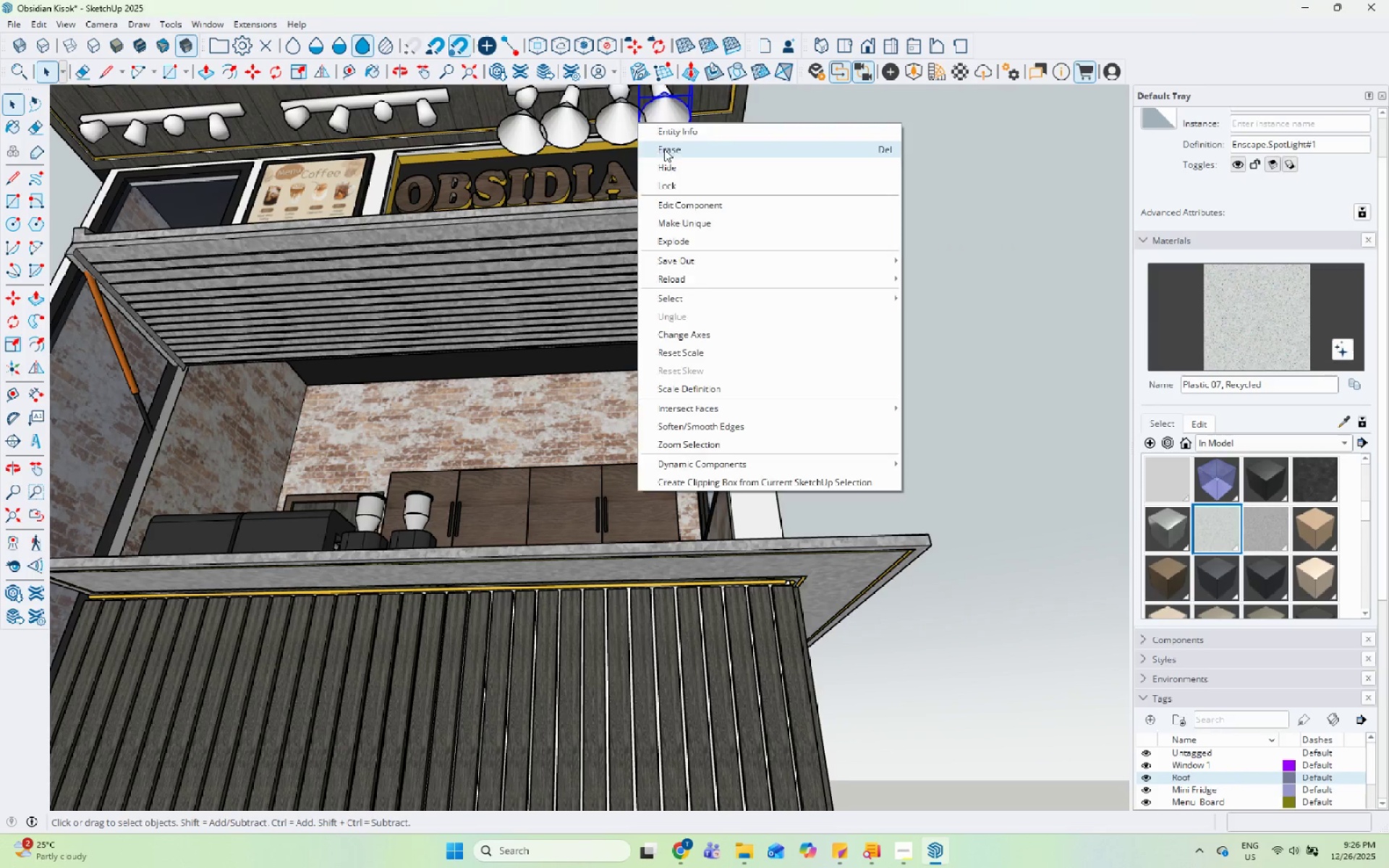 
double_click([617, 111])
 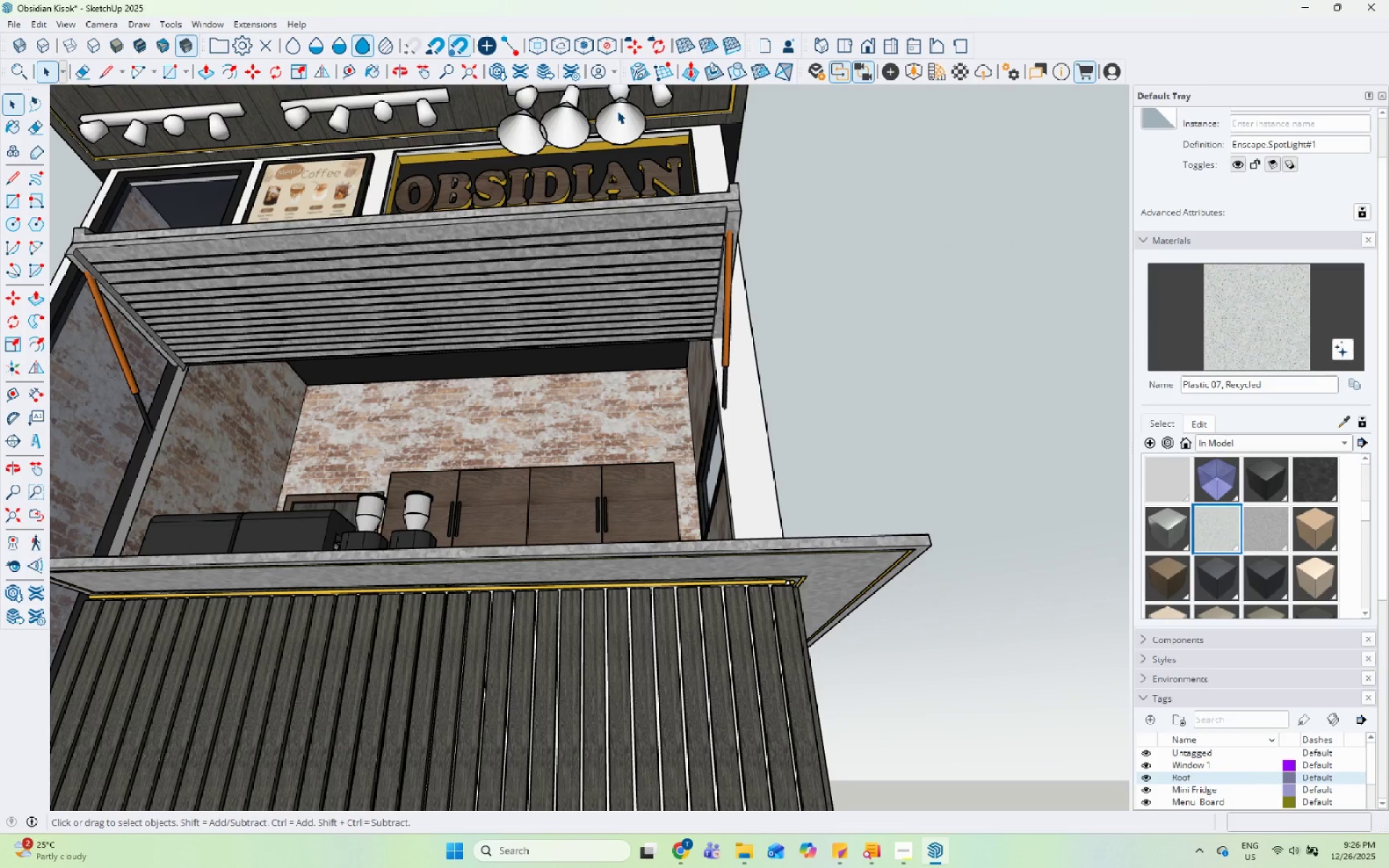 
right_click([617, 111])
 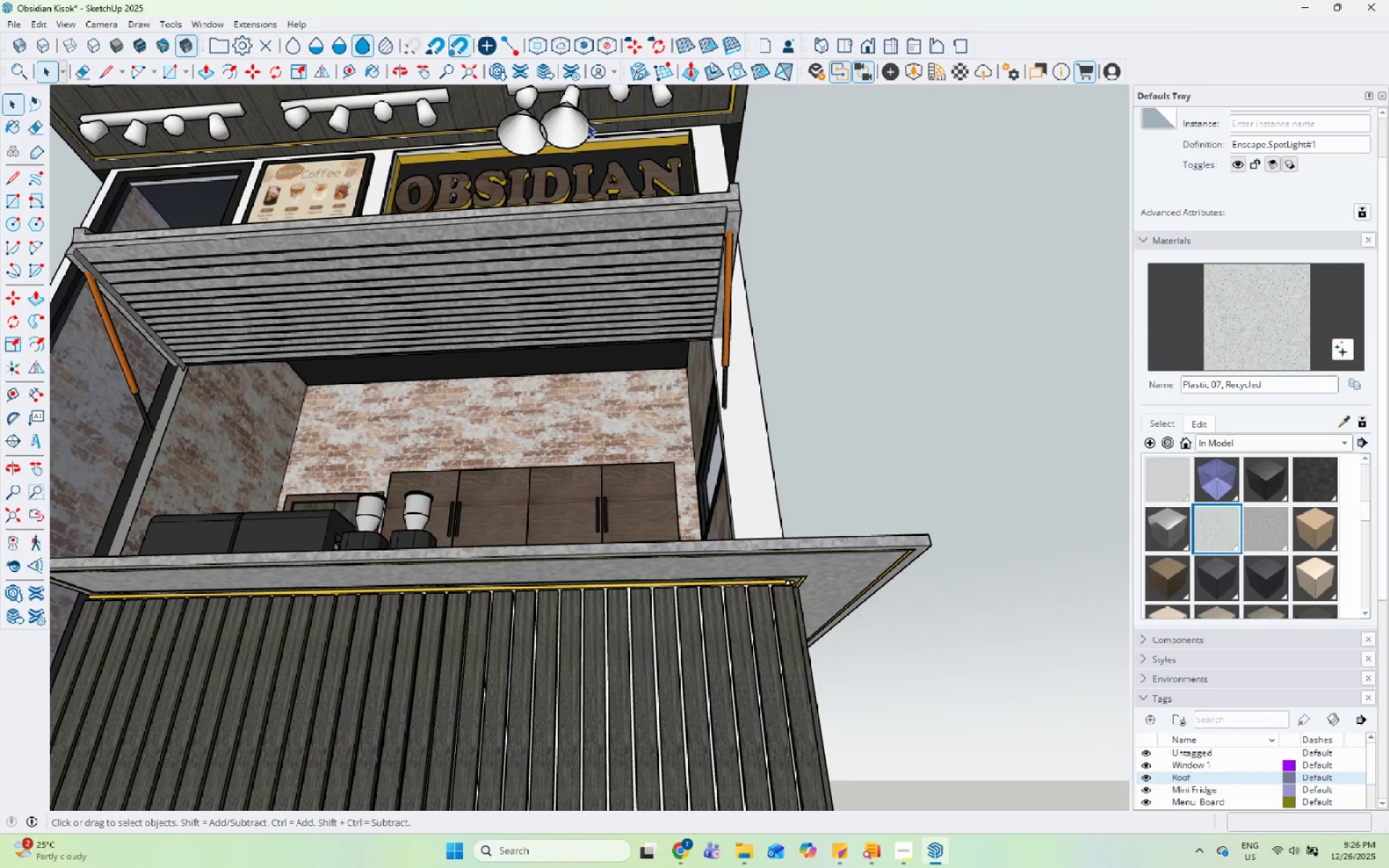 
double_click([577, 119])
 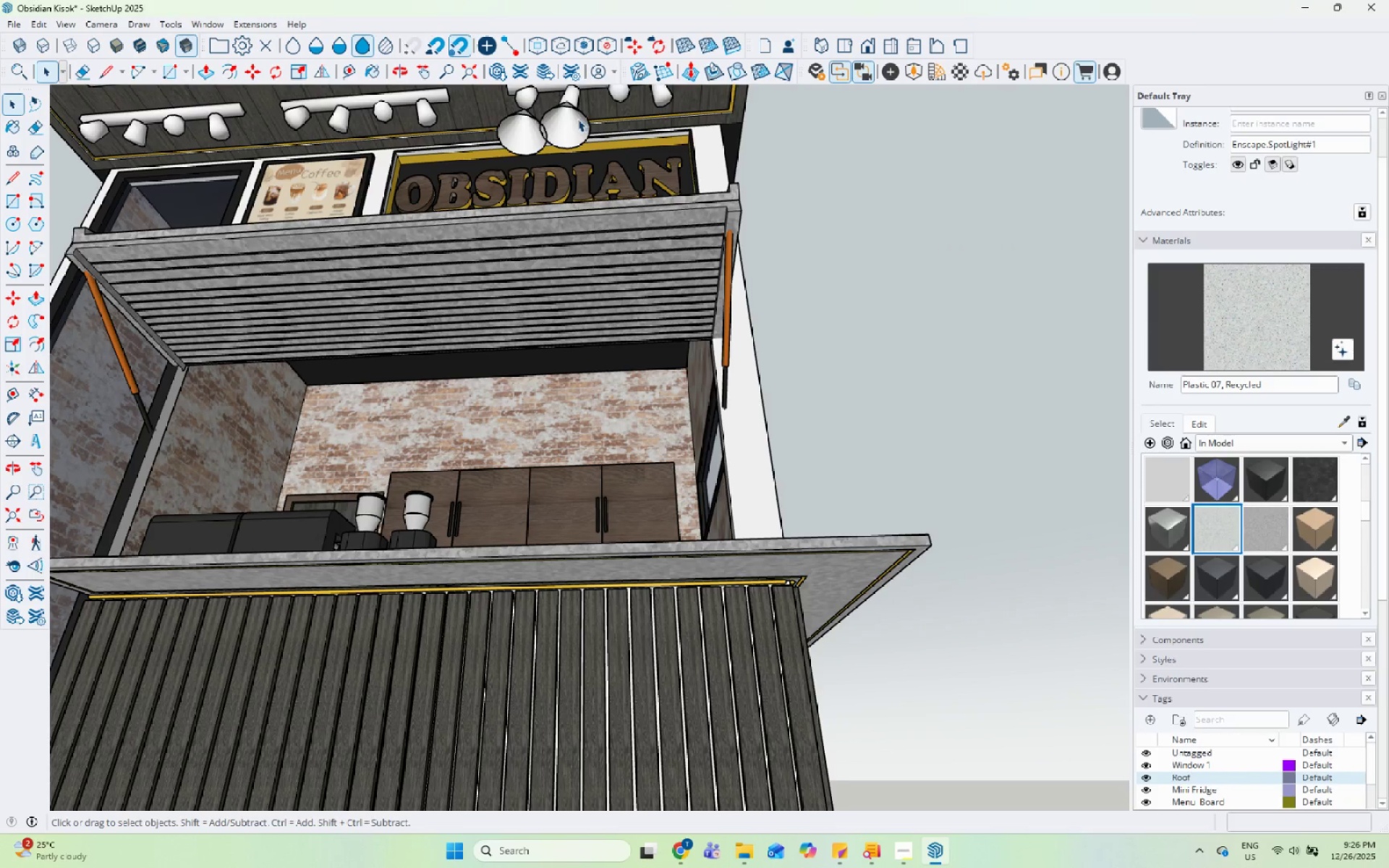 
right_click([577, 119])
 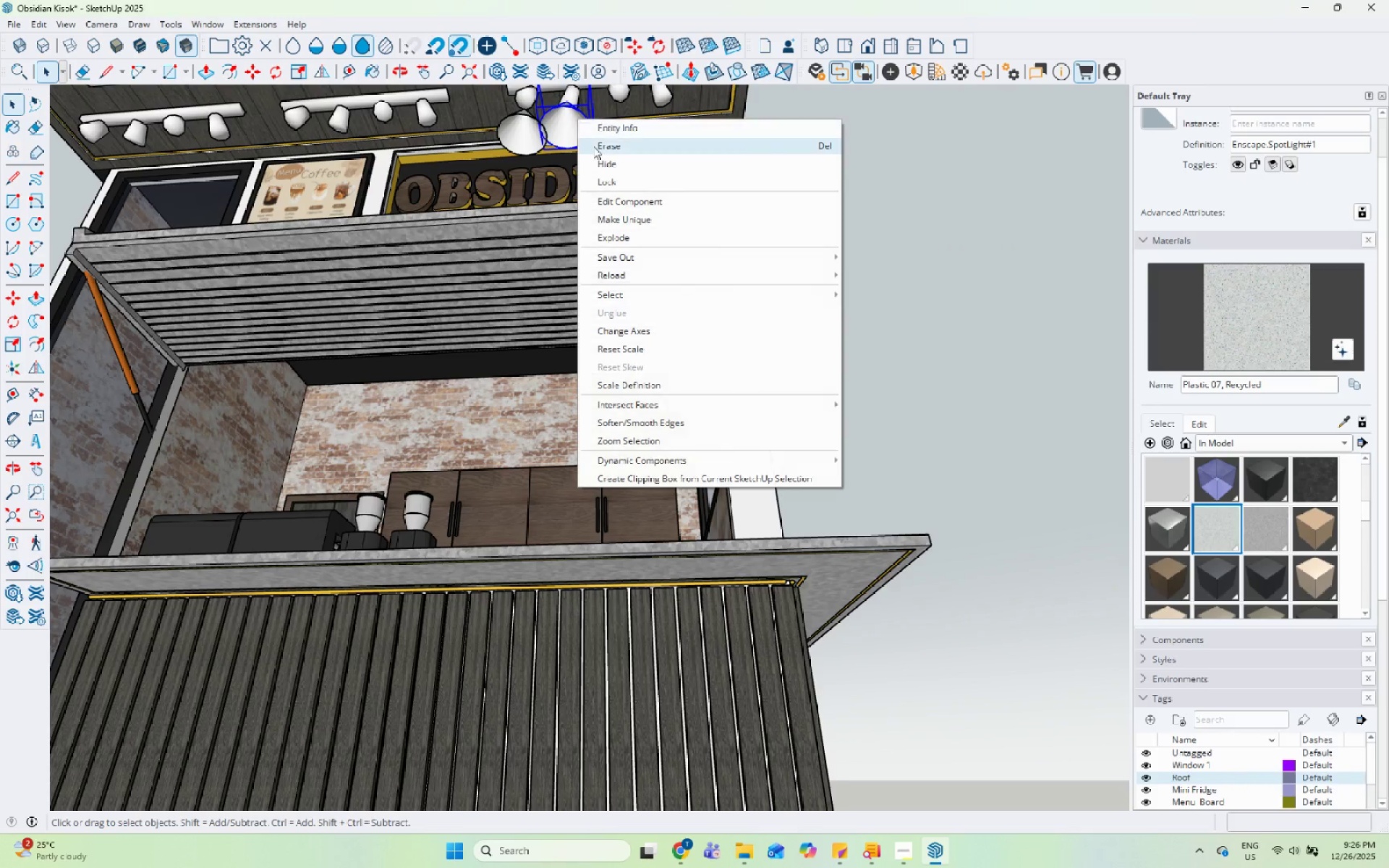 
left_click([594, 147])
 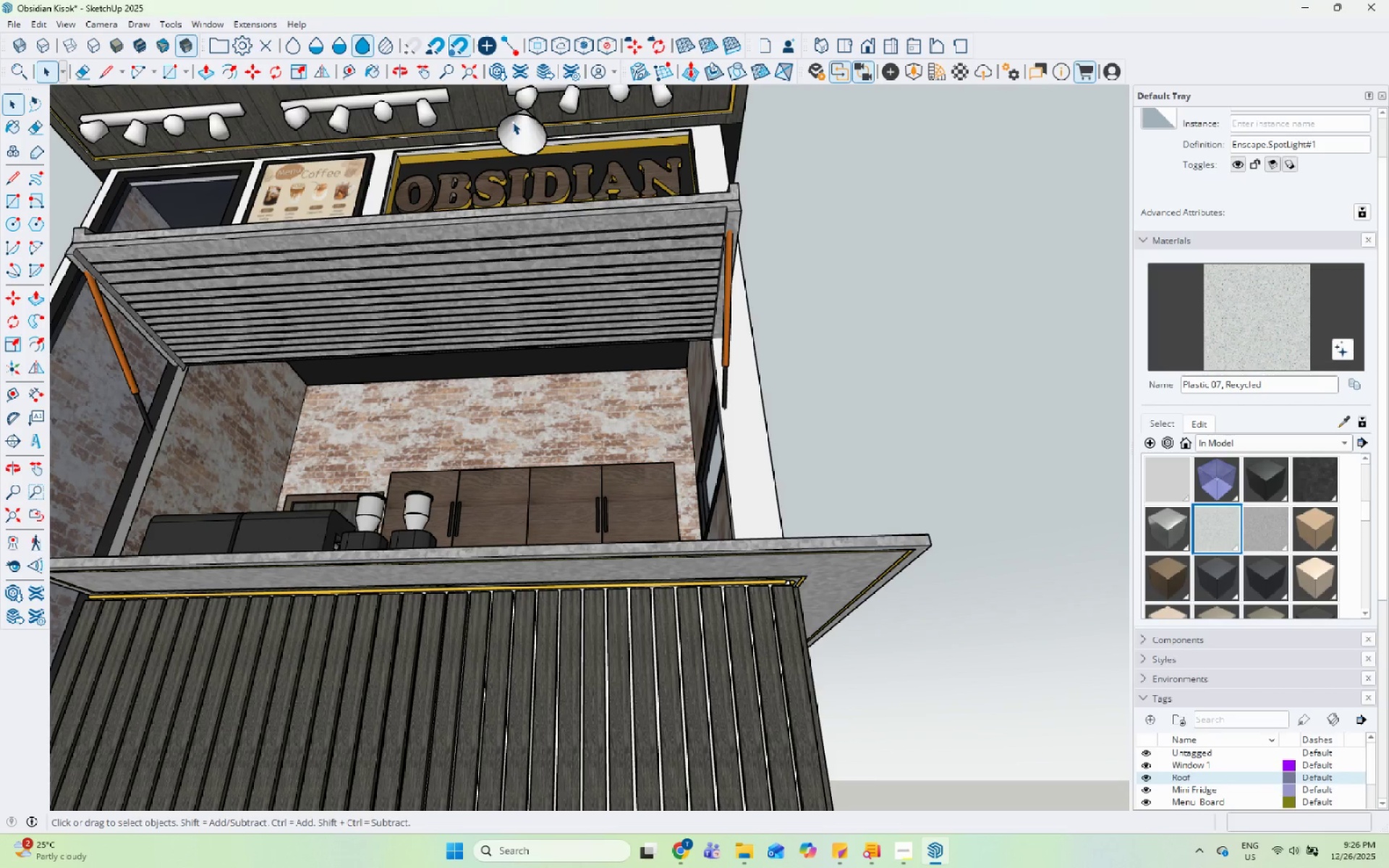 
right_click([514, 122])
 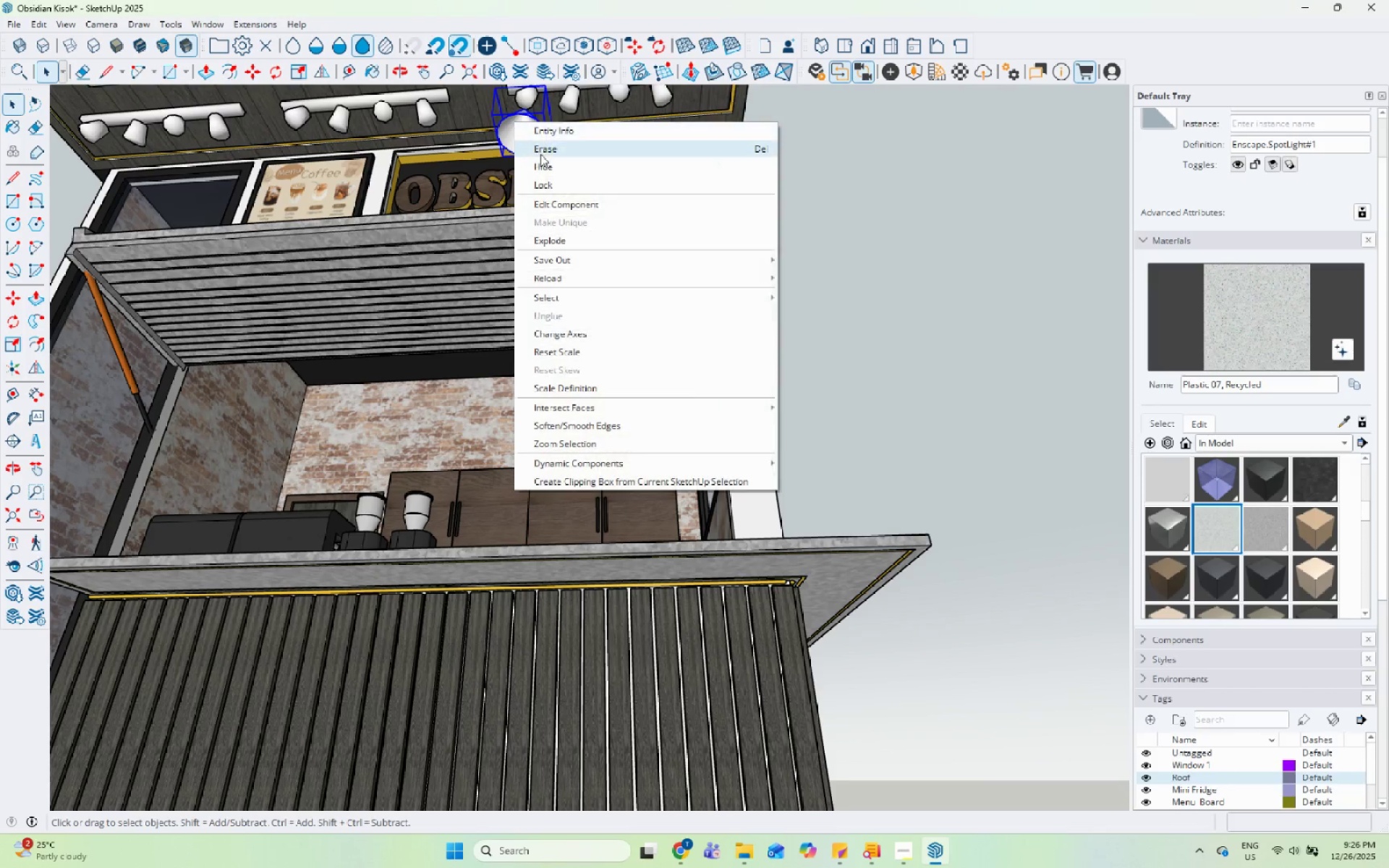 
left_click([540, 154])
 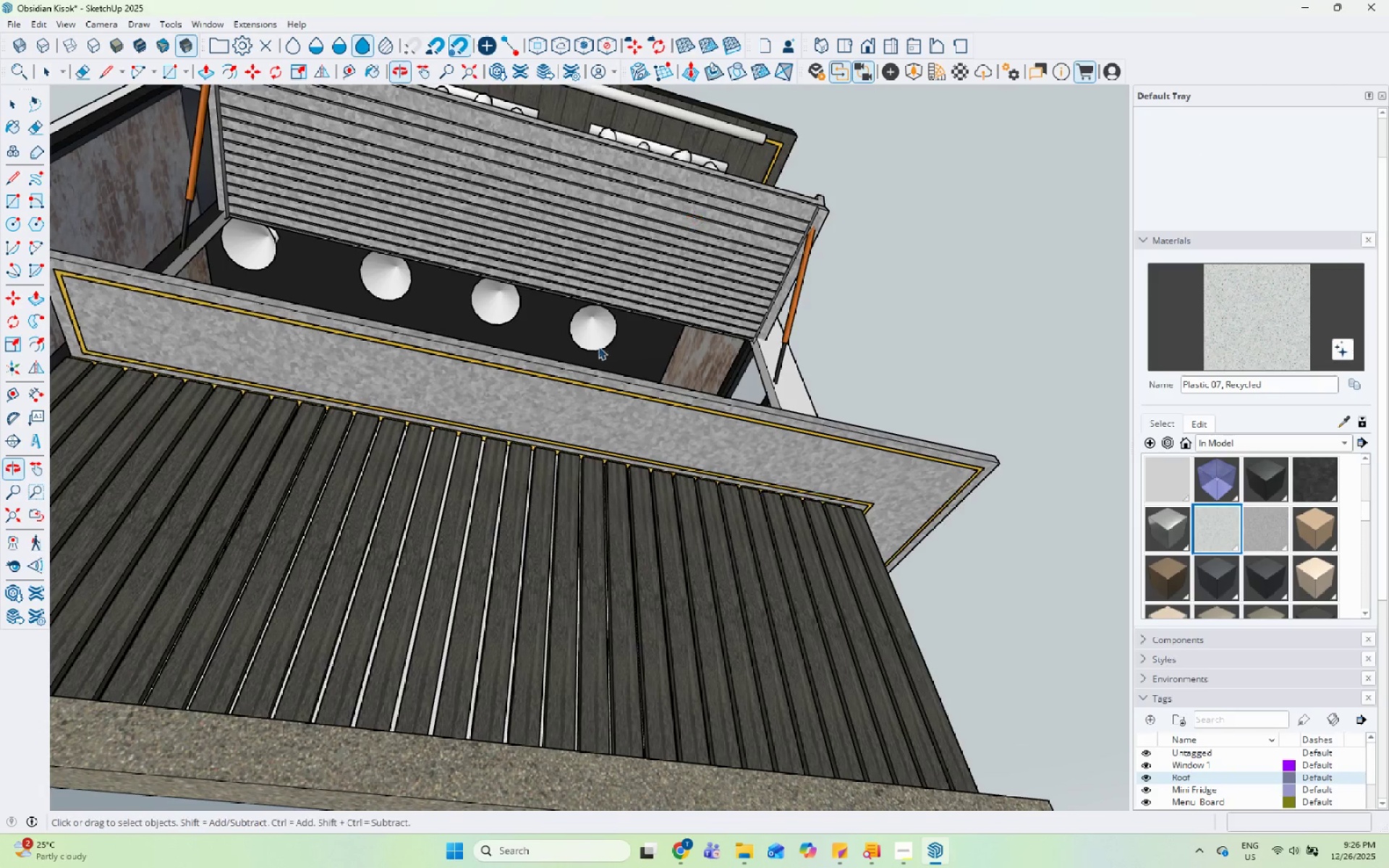 
left_click([599, 307])
 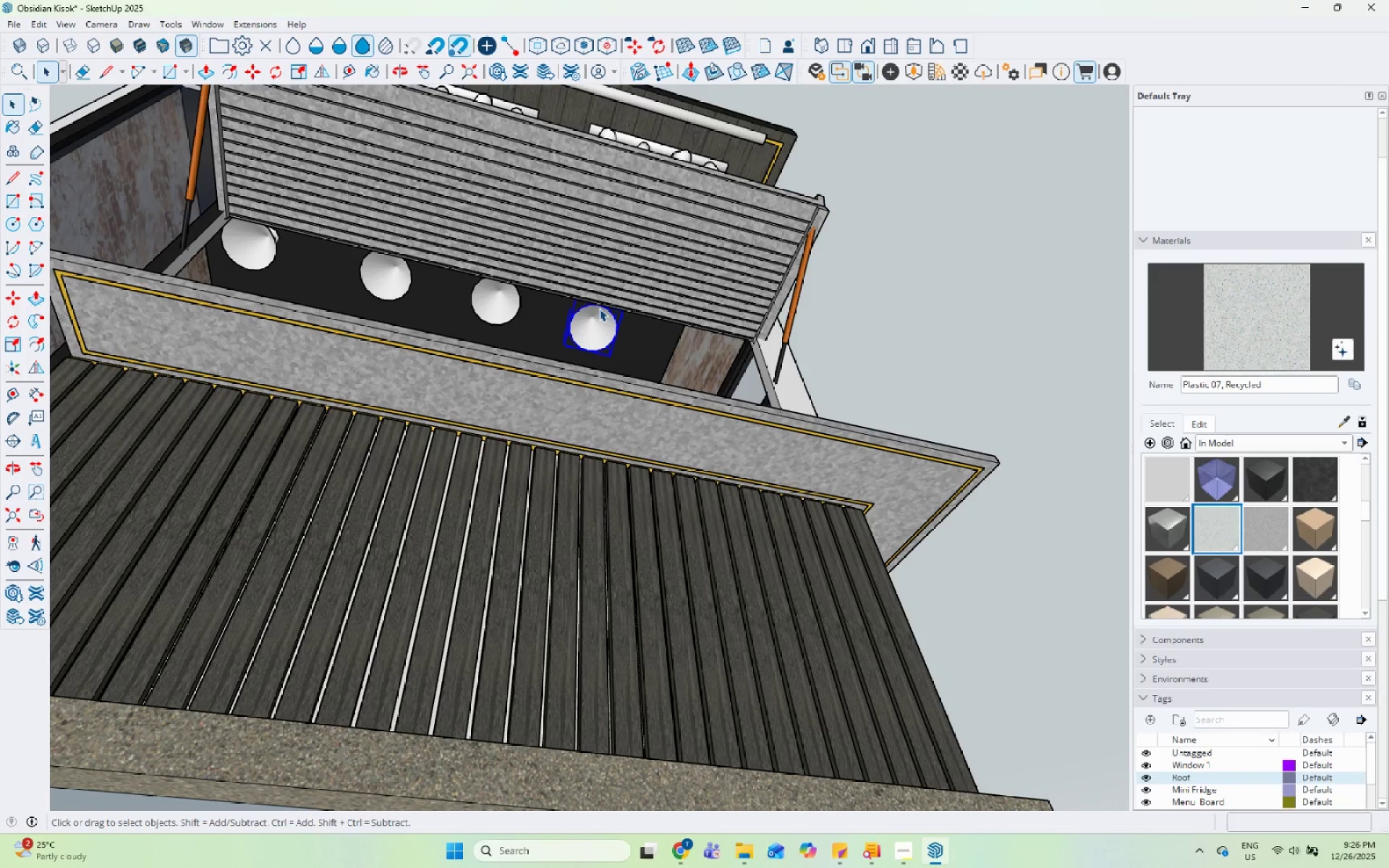 
right_click([599, 308])
 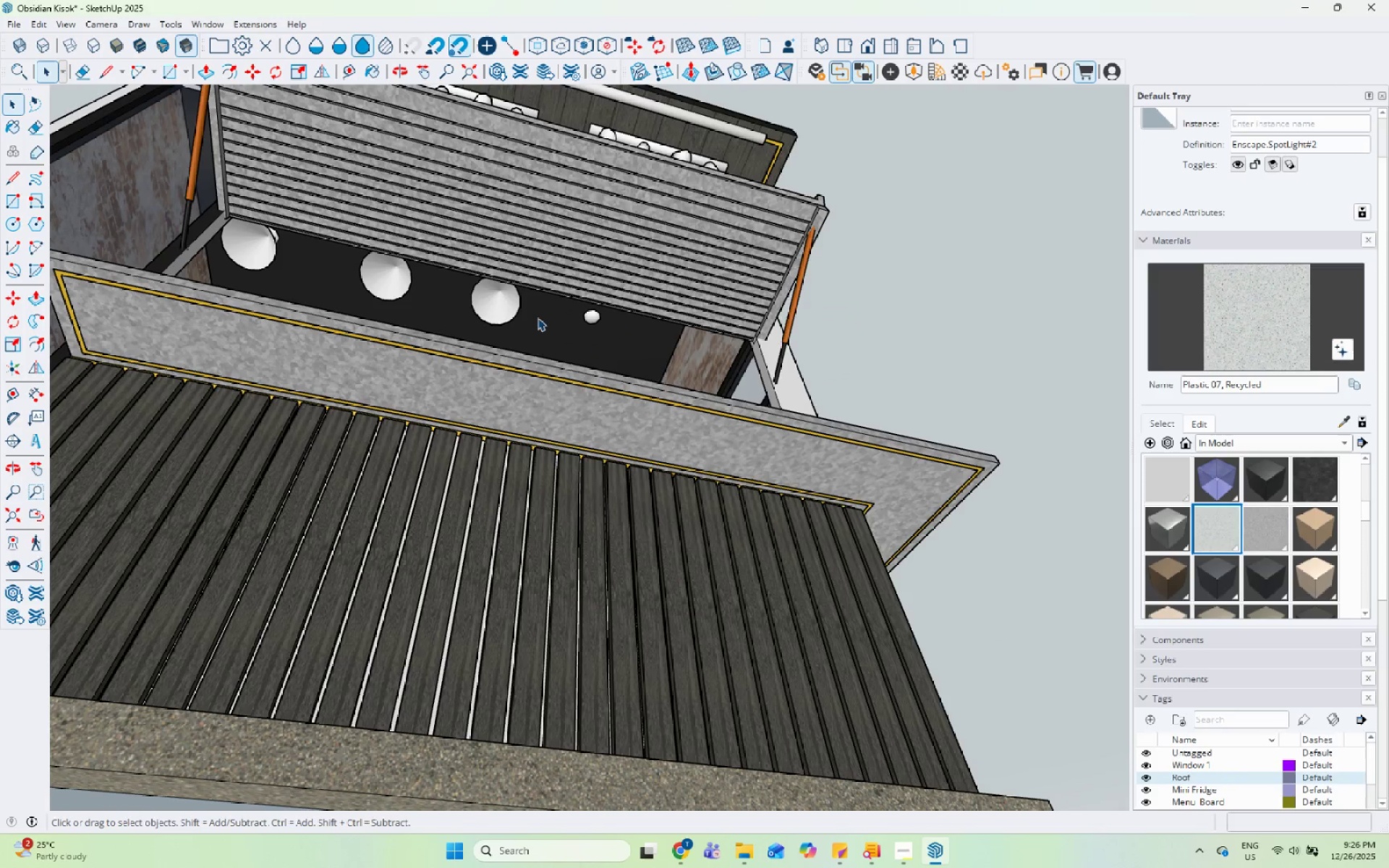 
double_click([497, 299])
 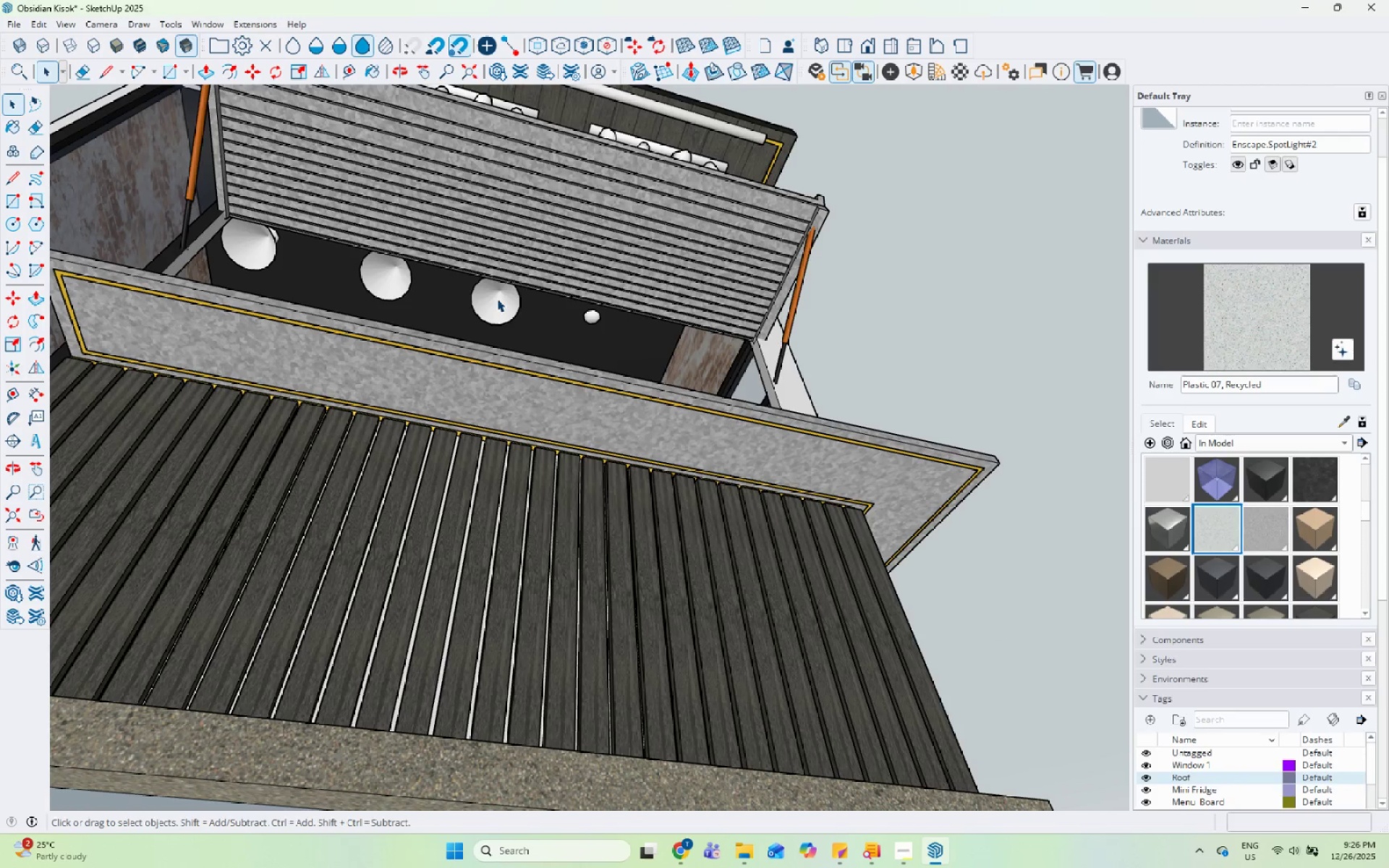 
right_click([497, 299])
 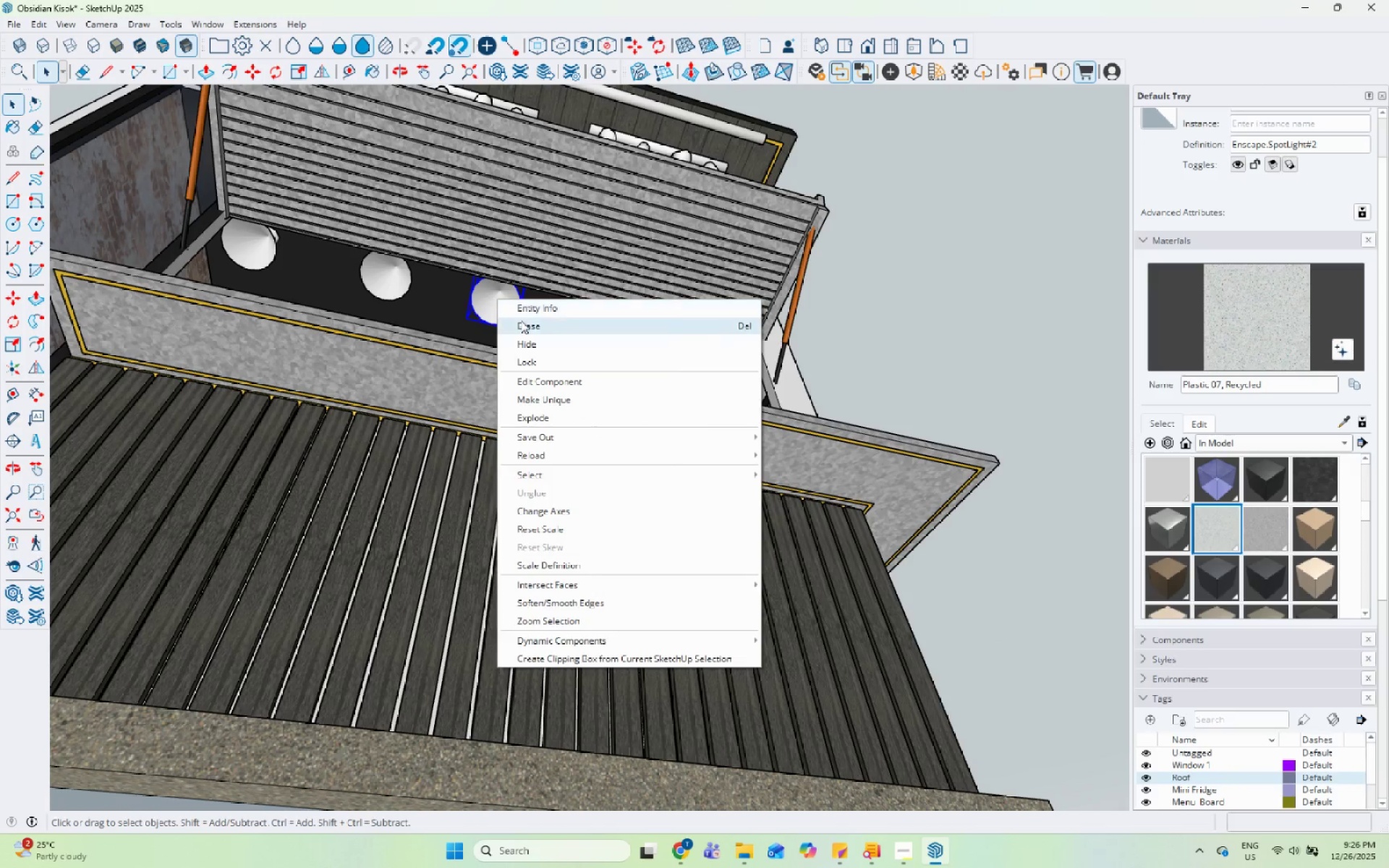 
left_click([526, 327])
 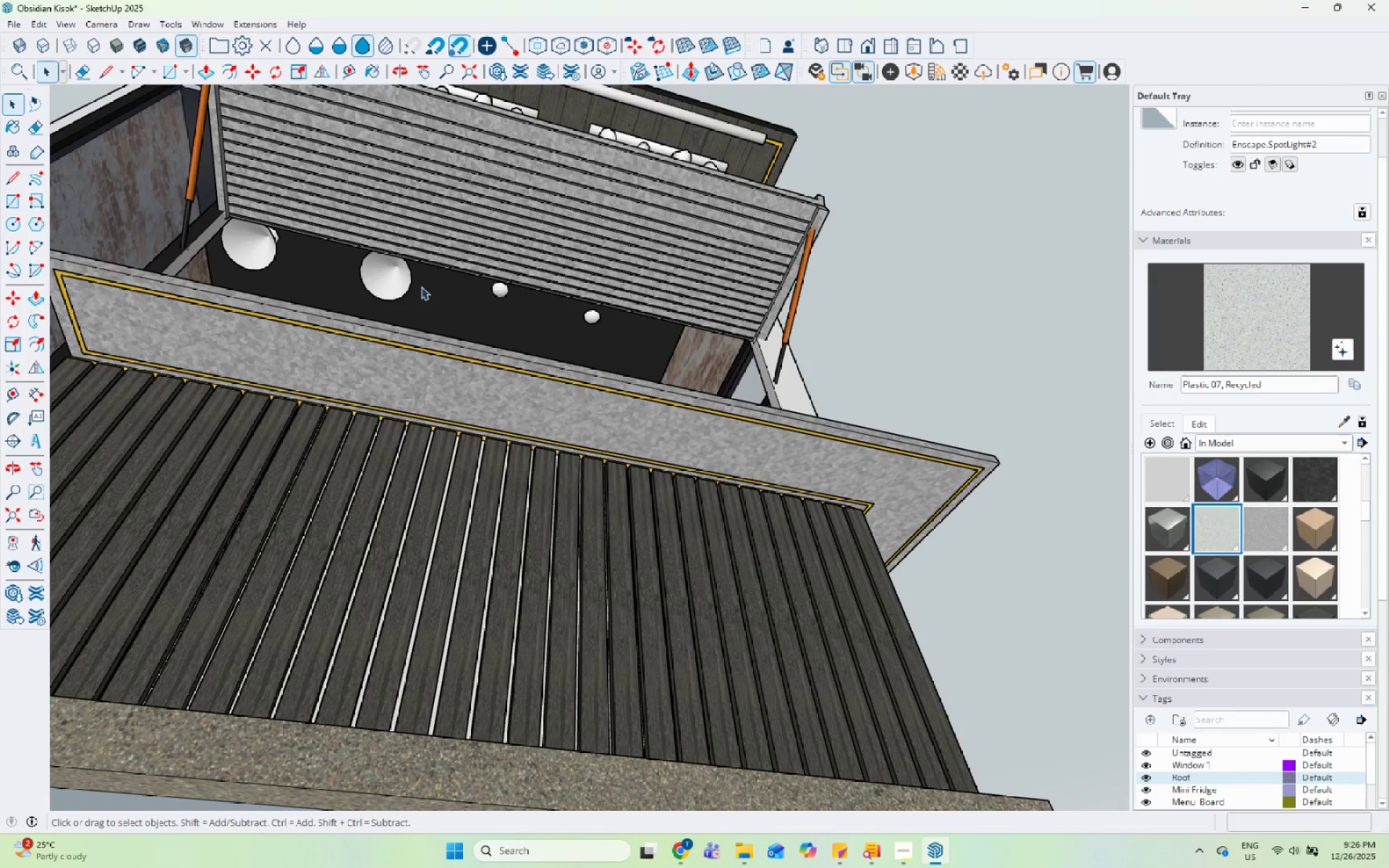 
left_click([408, 281])
 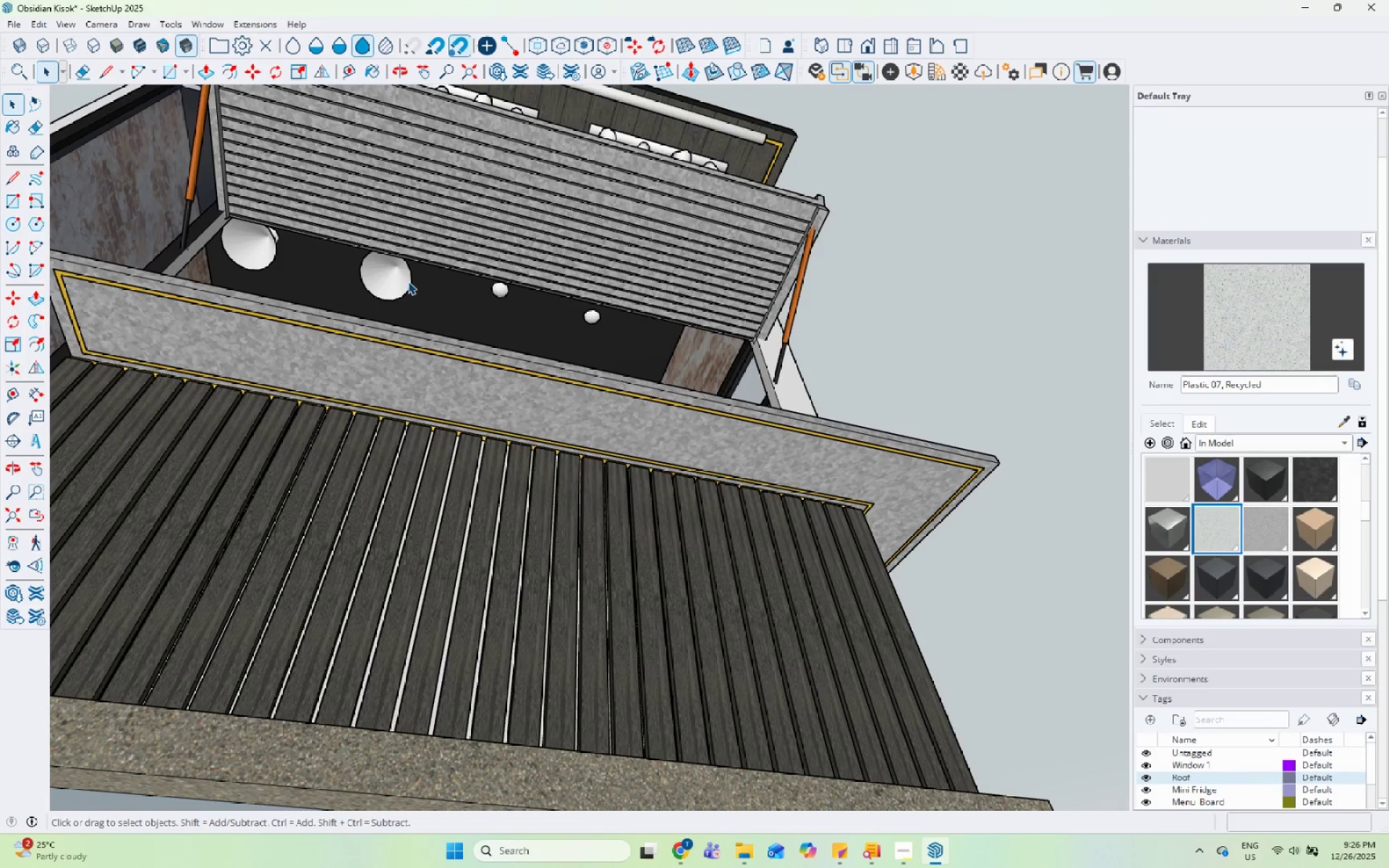 
right_click([408, 281])
 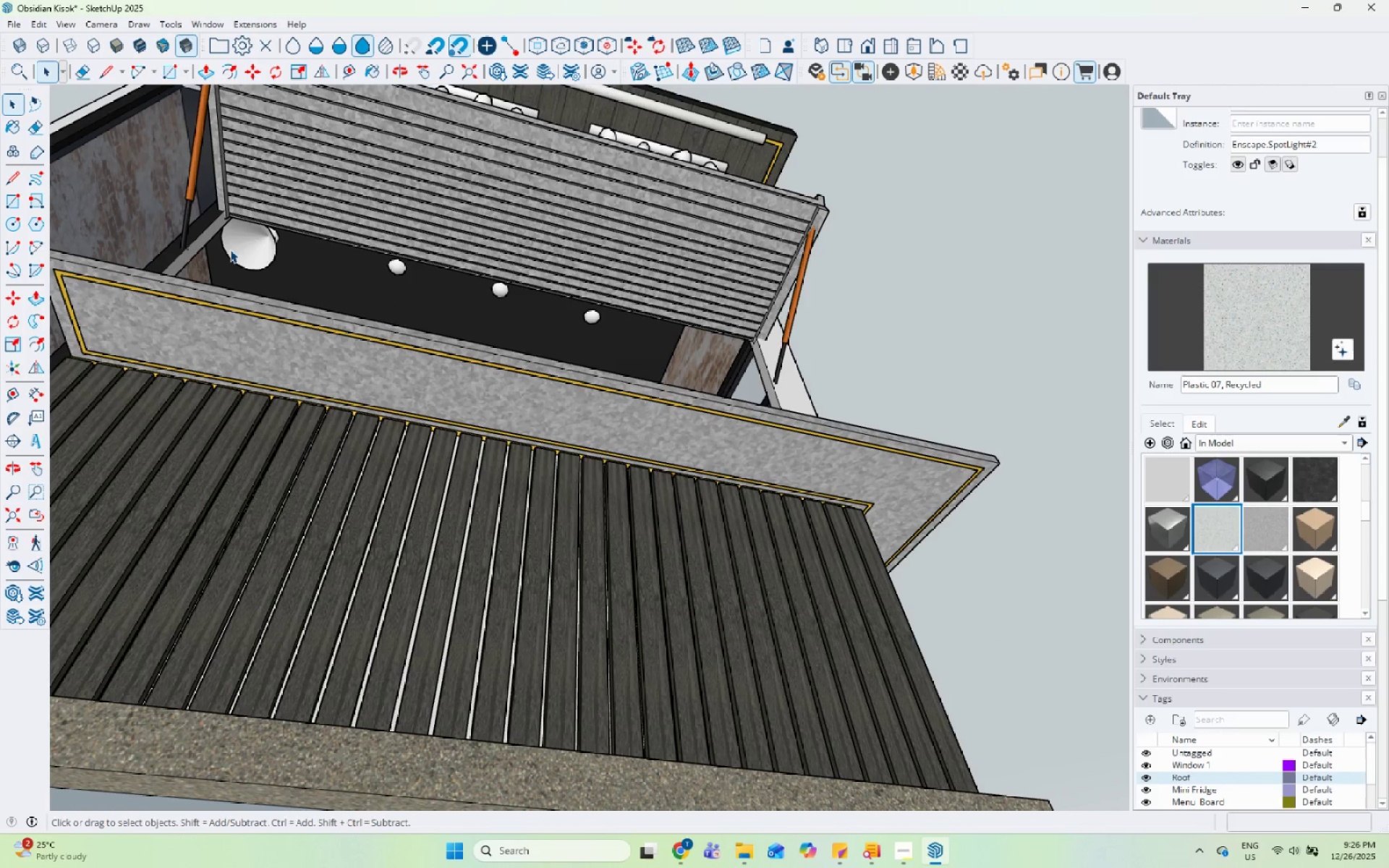 
double_click([229, 247])
 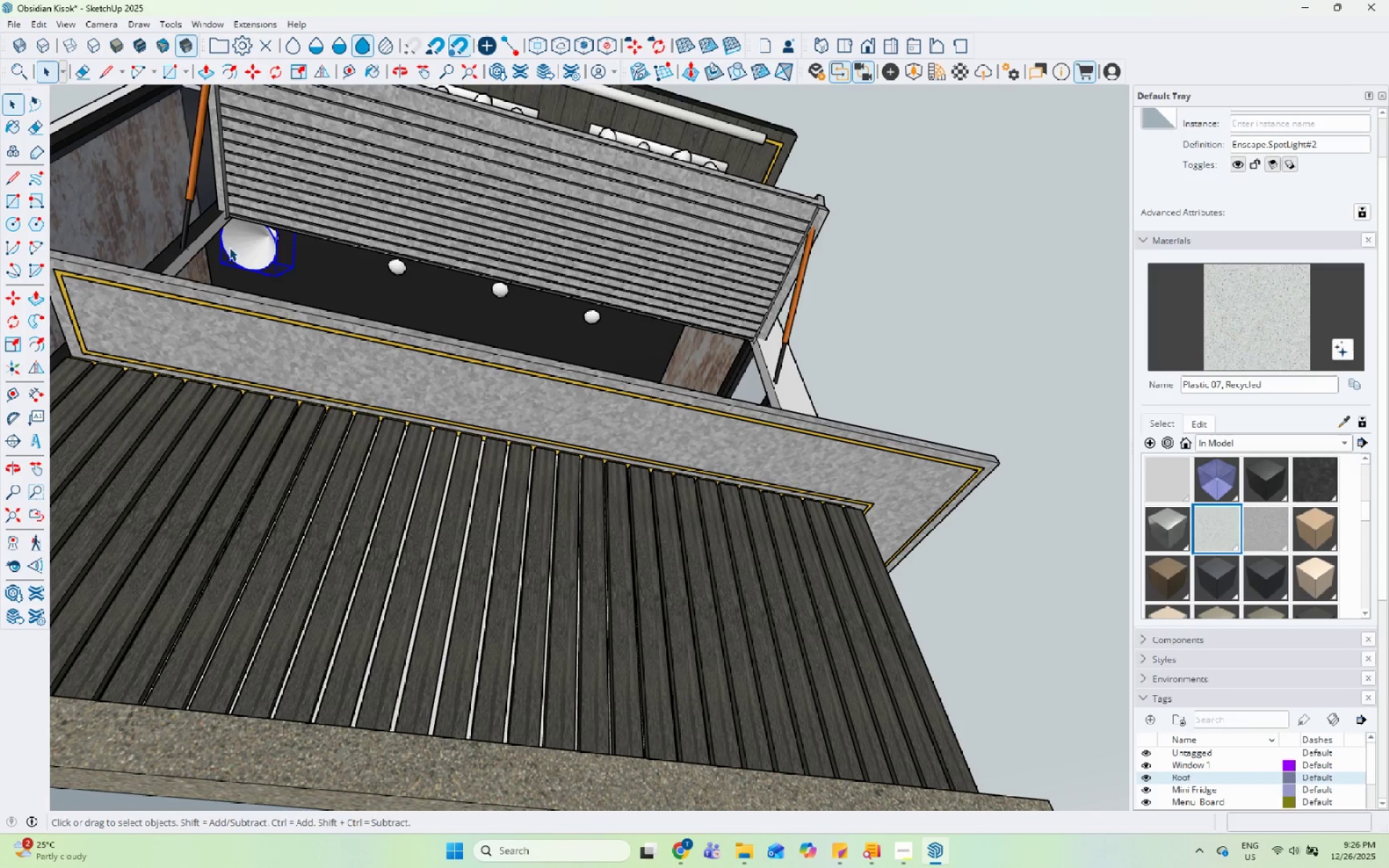 
right_click([244, 244])
 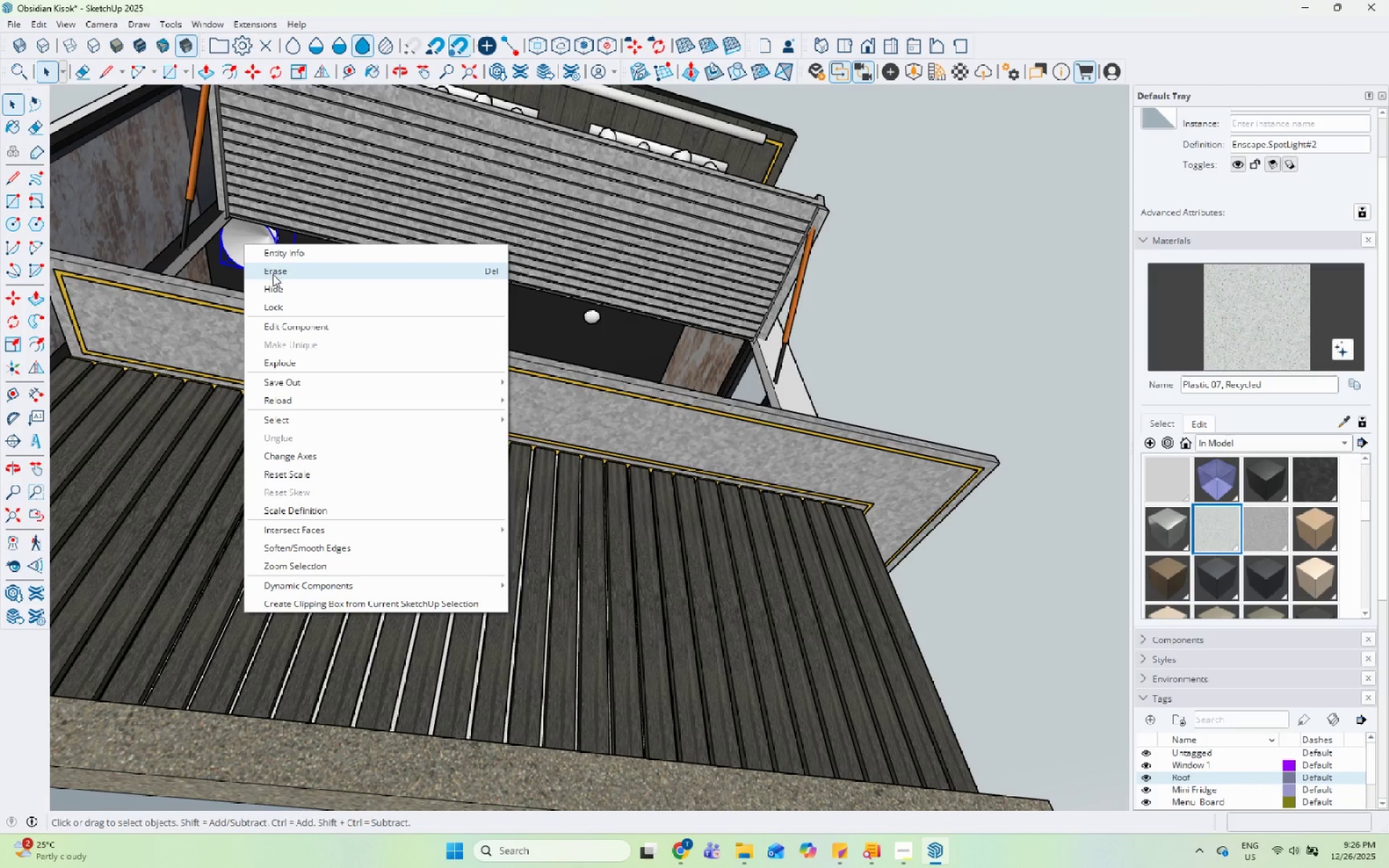 
left_click([273, 274])
 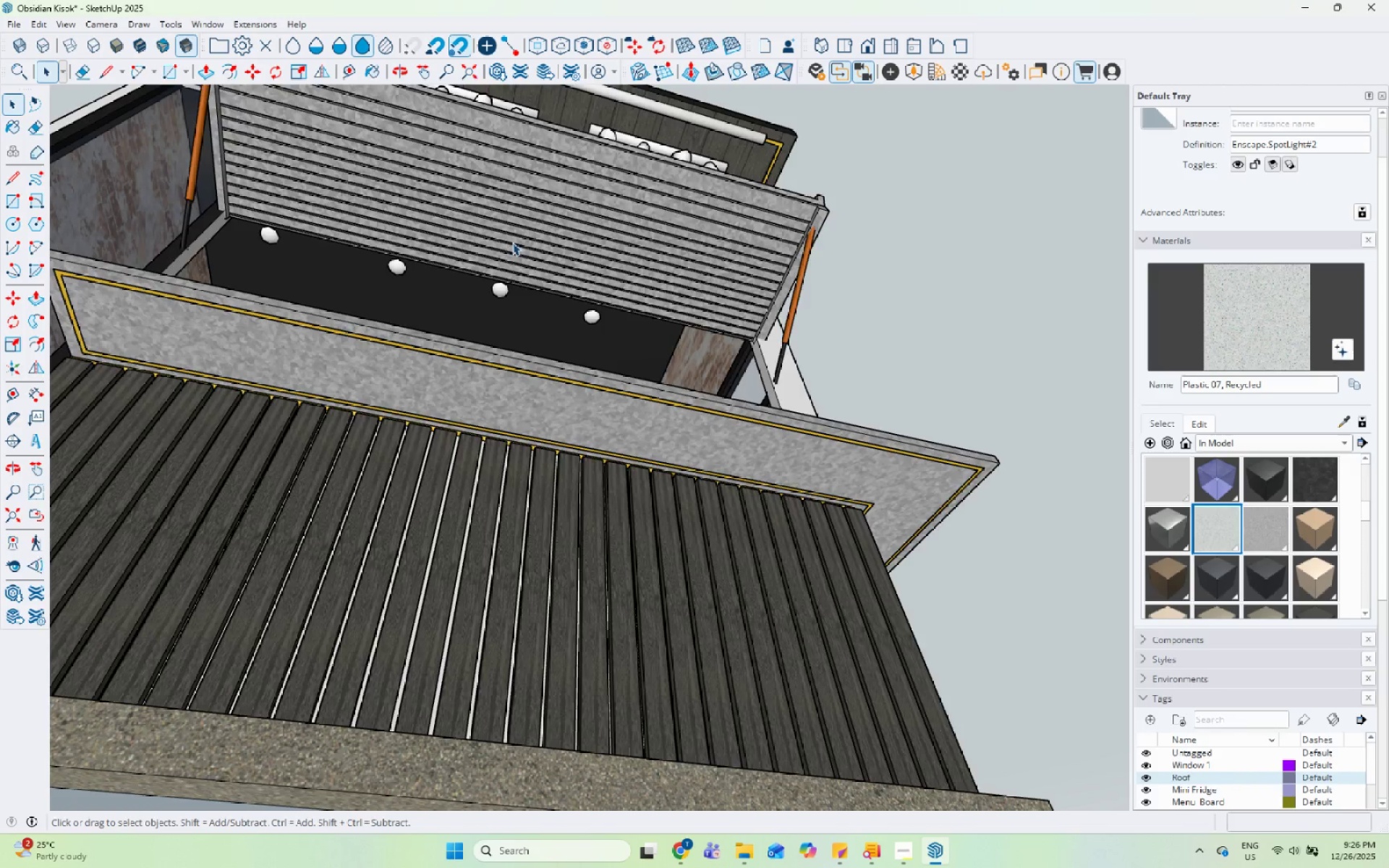 
scroll: coordinate [645, 380], scroll_direction: down, amount: 10.0
 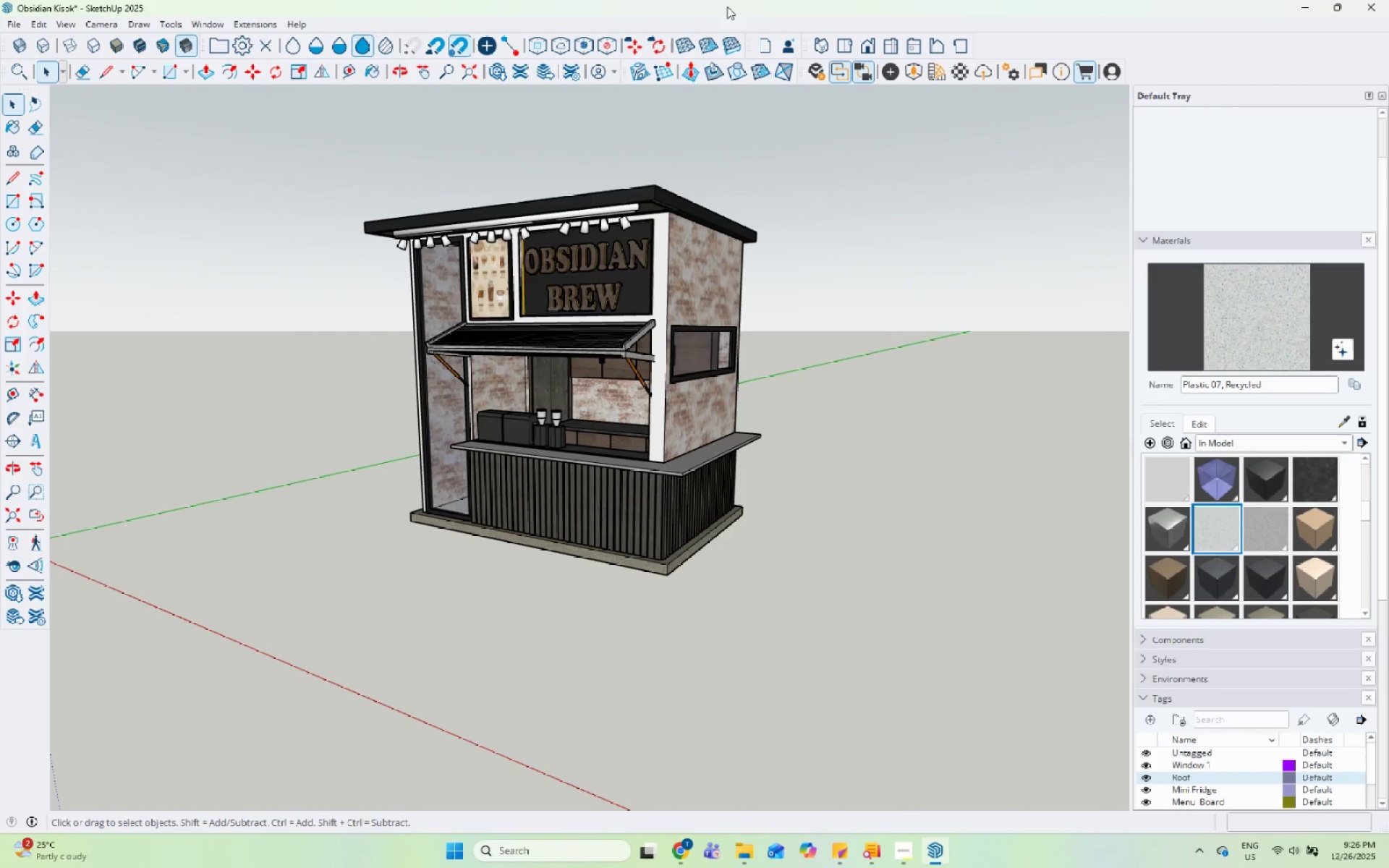 
scroll: coordinate [593, 351], scroll_direction: up, amount: 5.0
 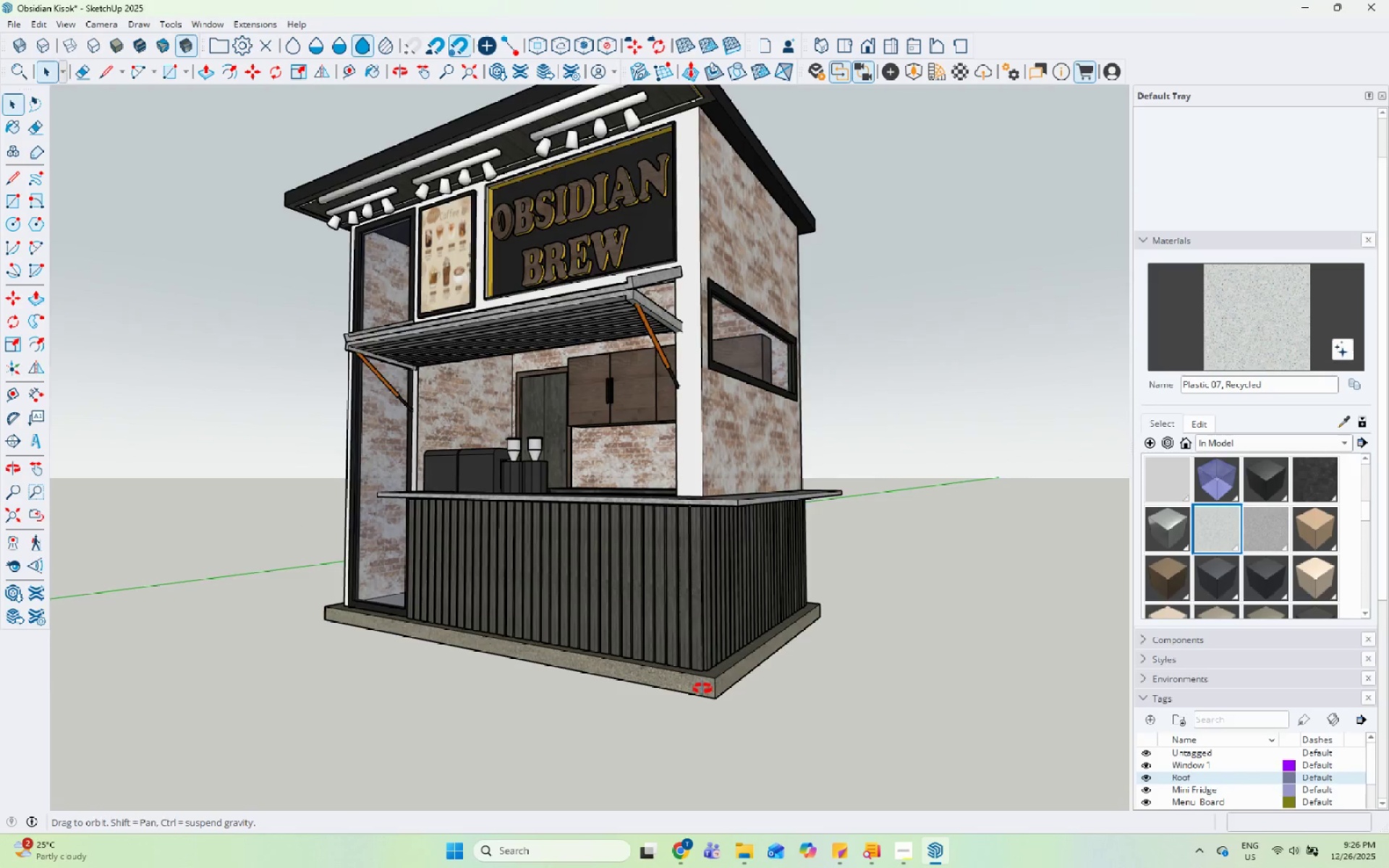 
scroll: coordinate [406, 162], scroll_direction: down, amount: 4.0
 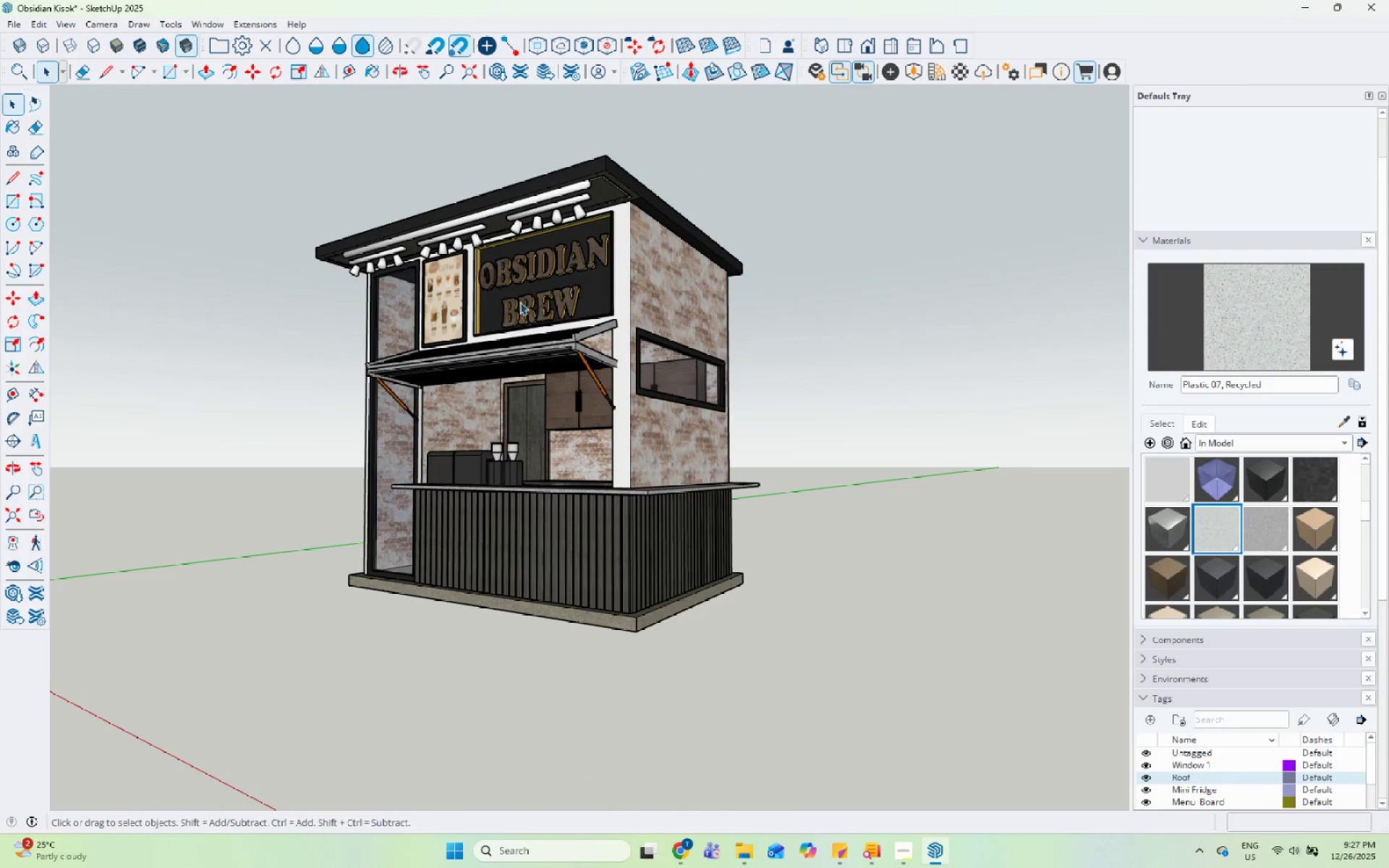 
scroll: coordinate [647, 243], scroll_direction: up, amount: 2.0
 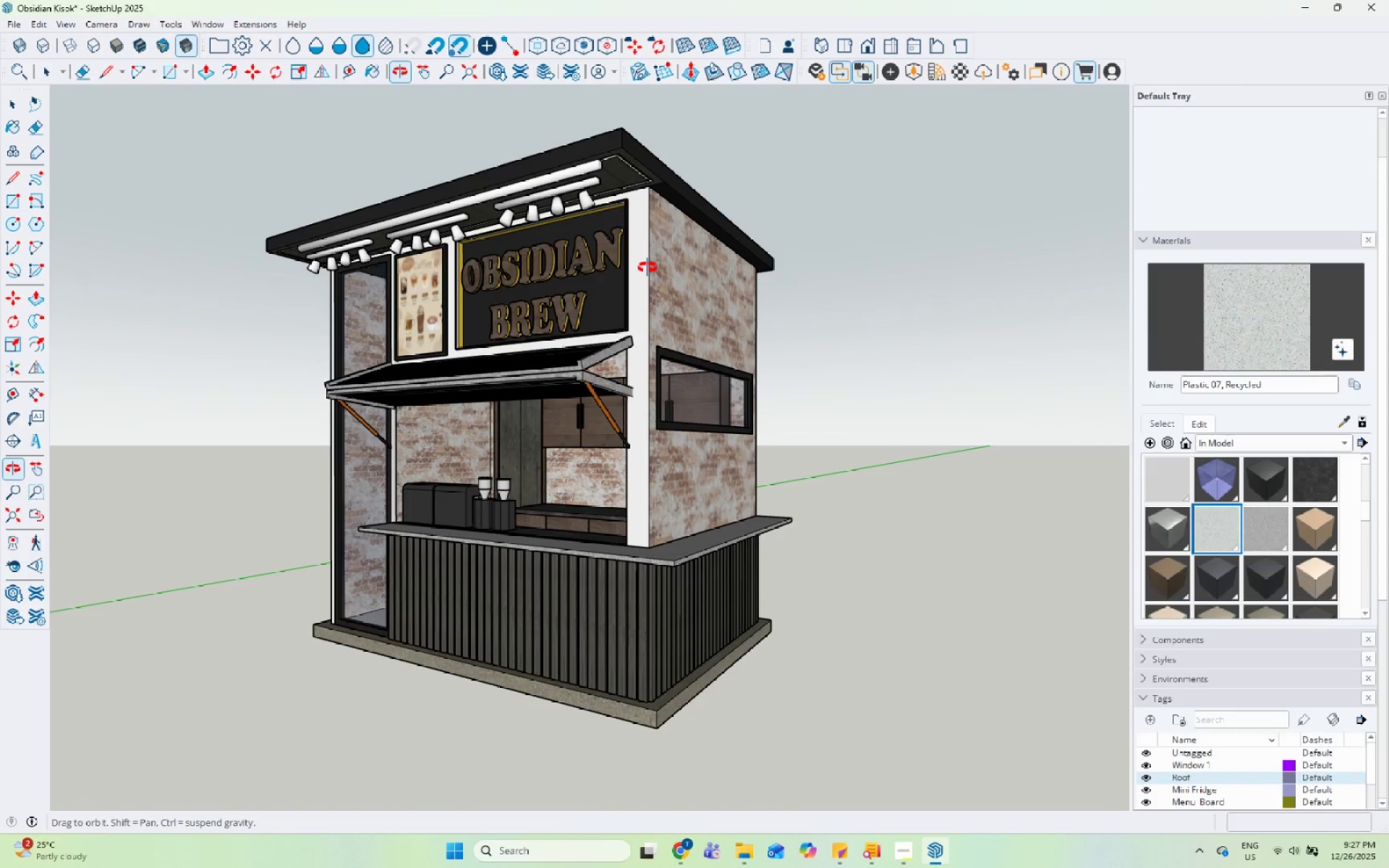 
middle_click([647, 269])
 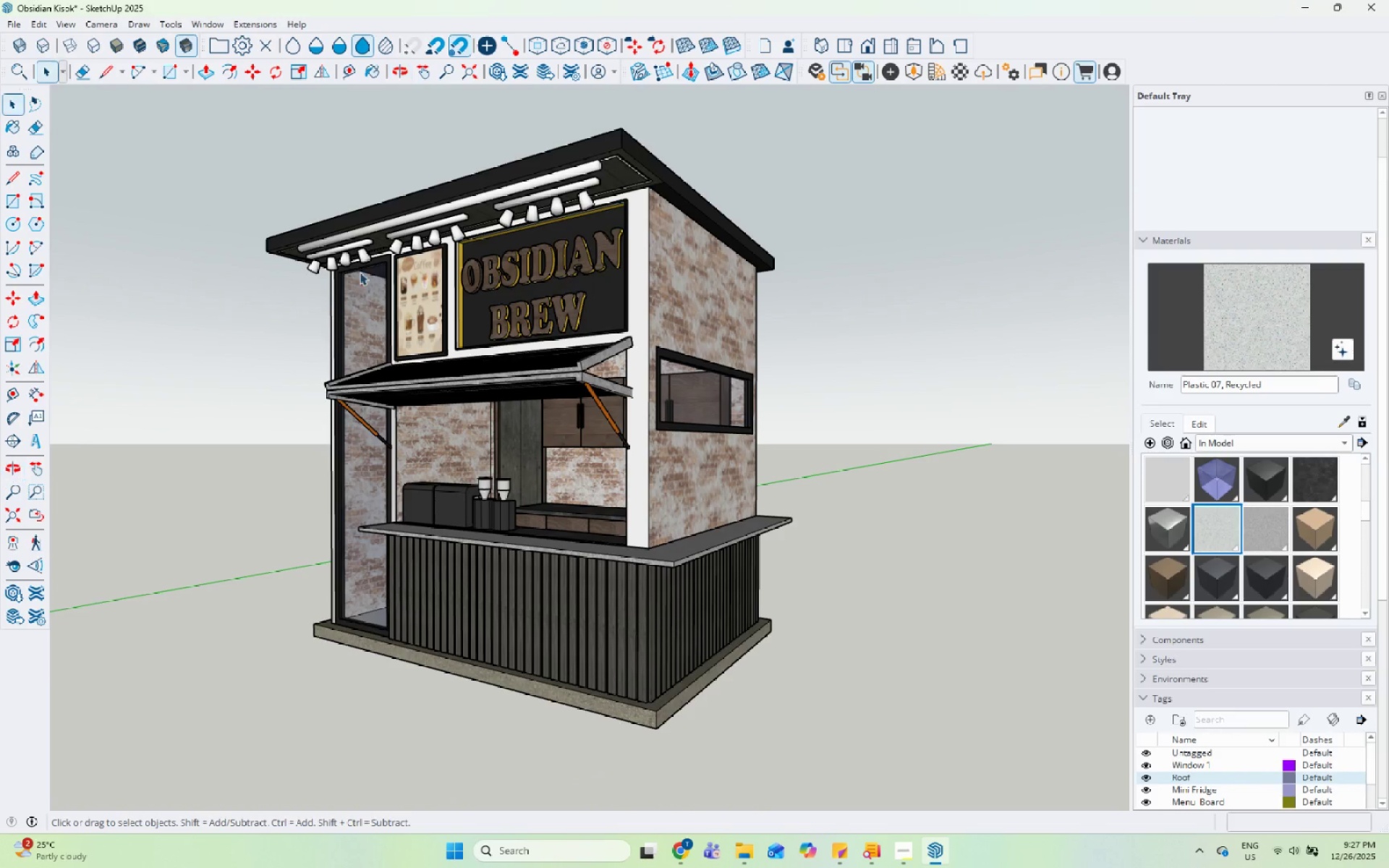 
scroll: coordinate [395, 266], scroll_direction: none, amount: 0.0
 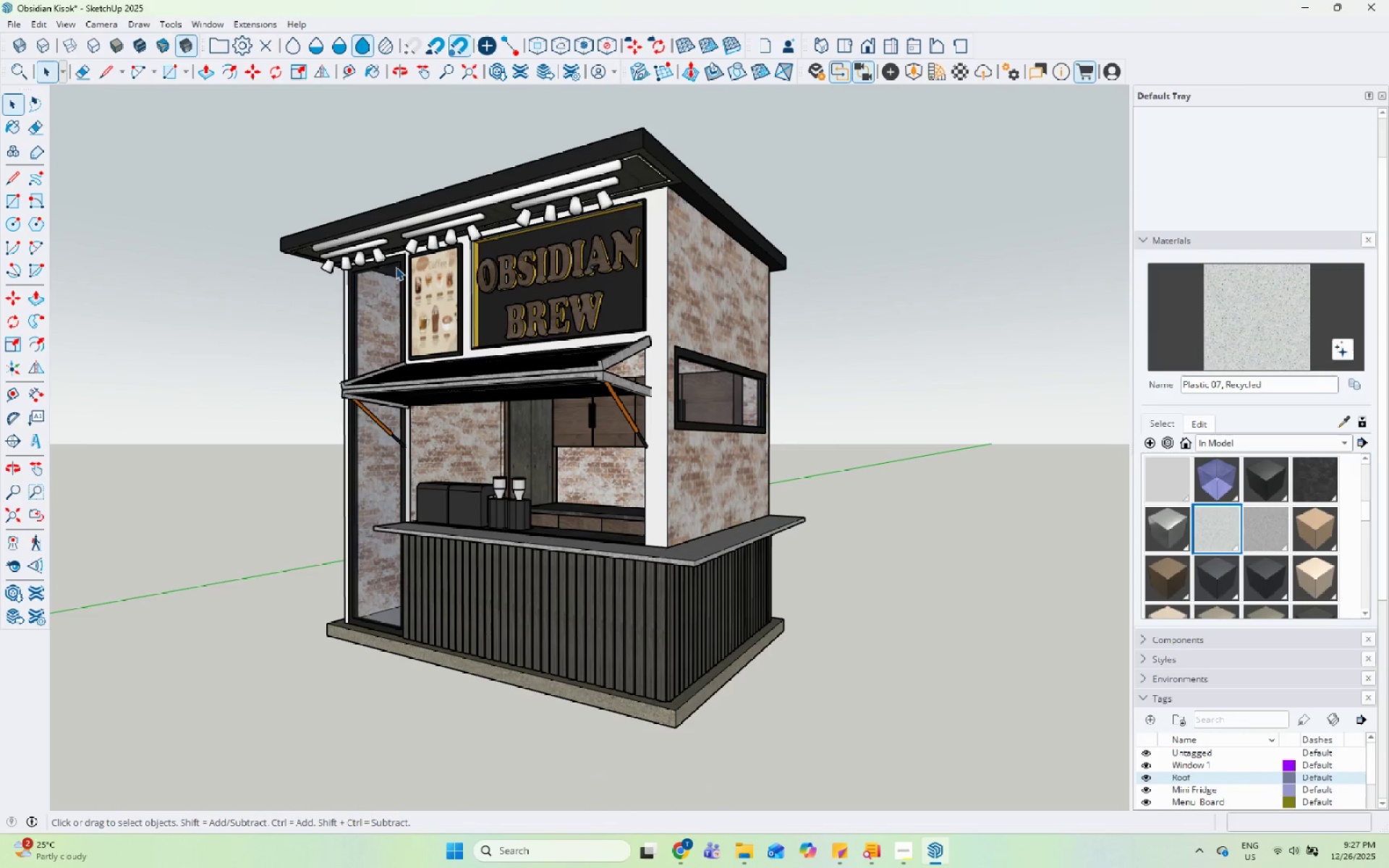 
scroll: coordinate [485, 463], scroll_direction: down, amount: 1.0
 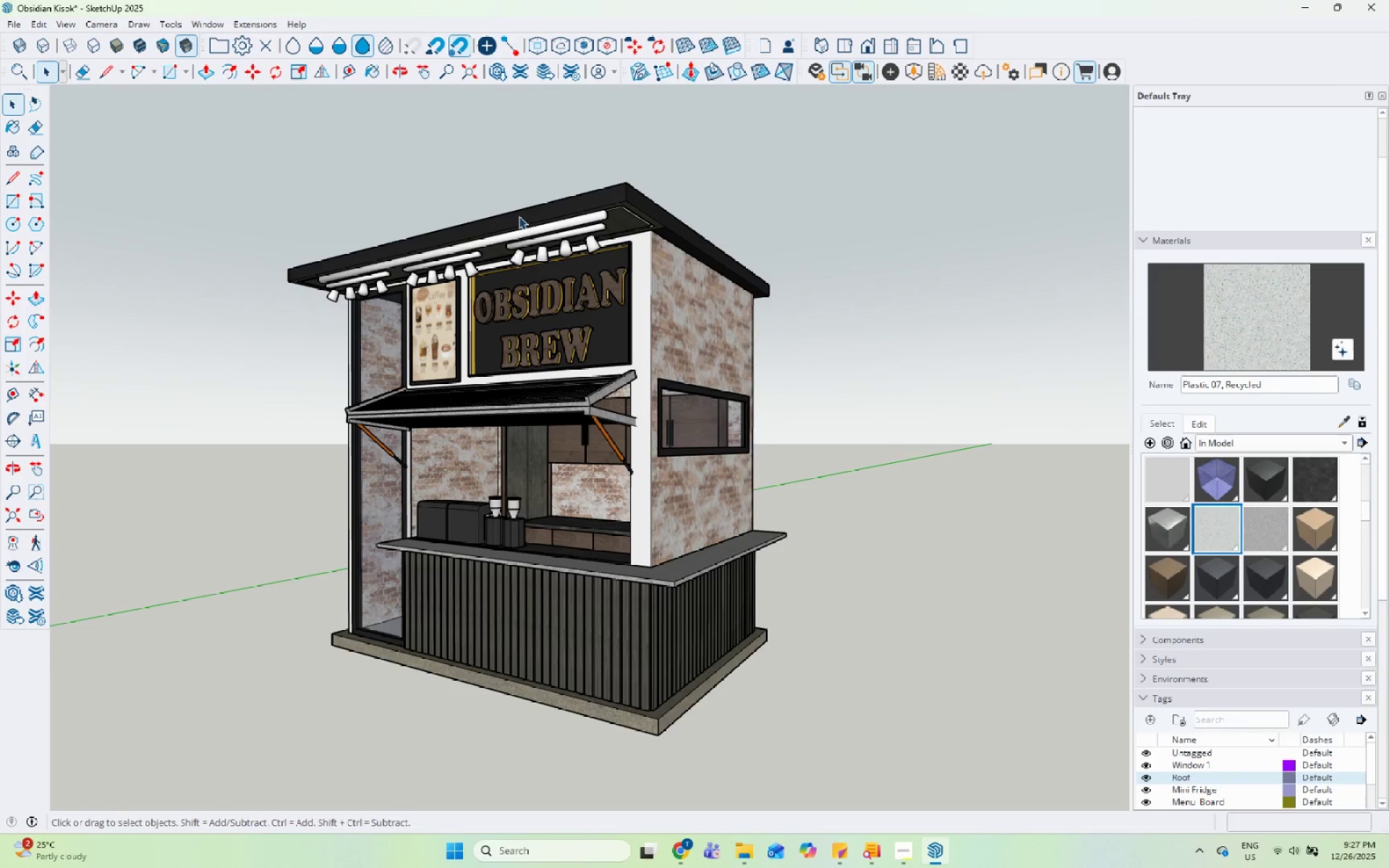 
scroll: coordinate [537, 569], scroll_direction: up, amount: 1.0
 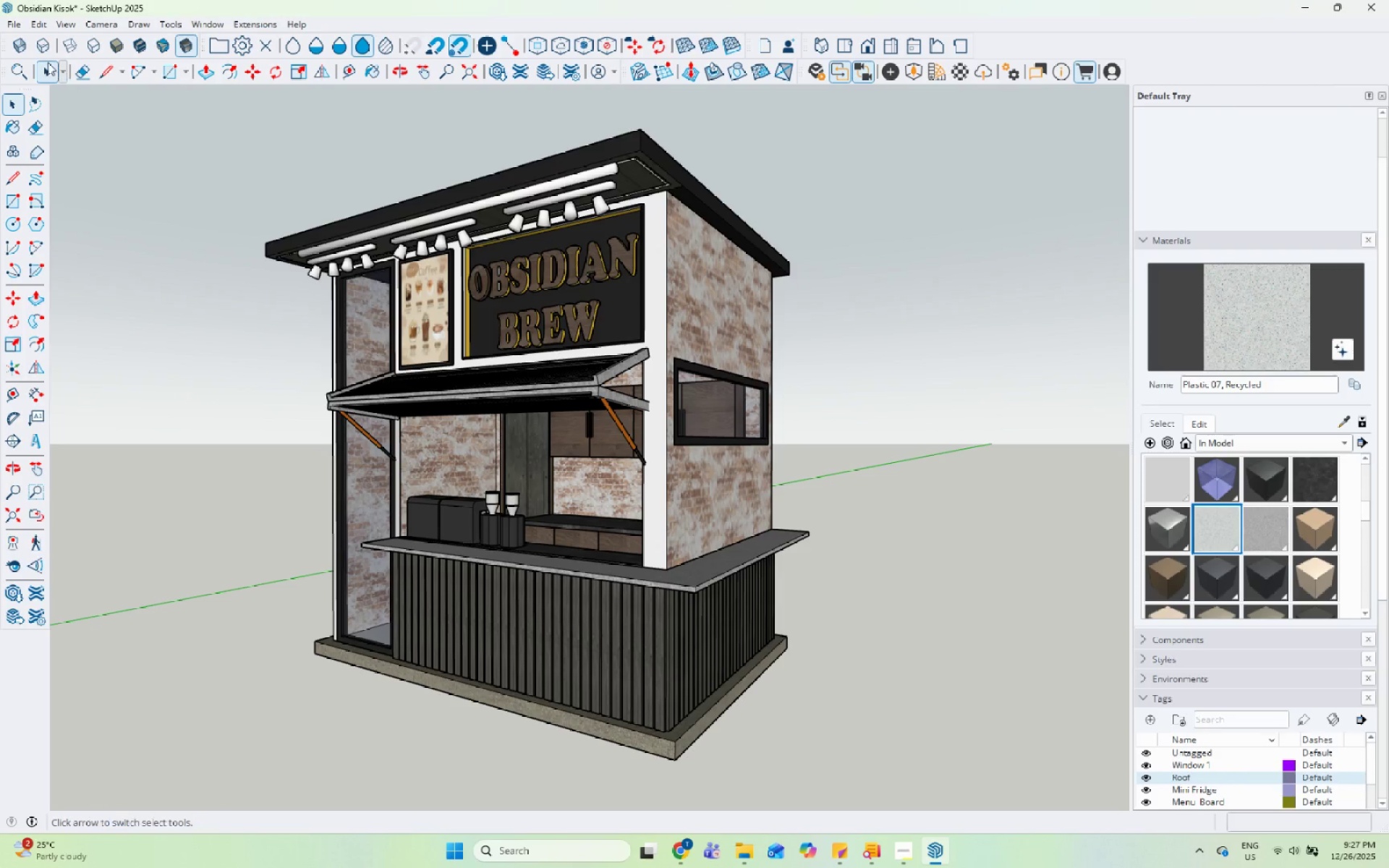 
left_click([12, 24])
 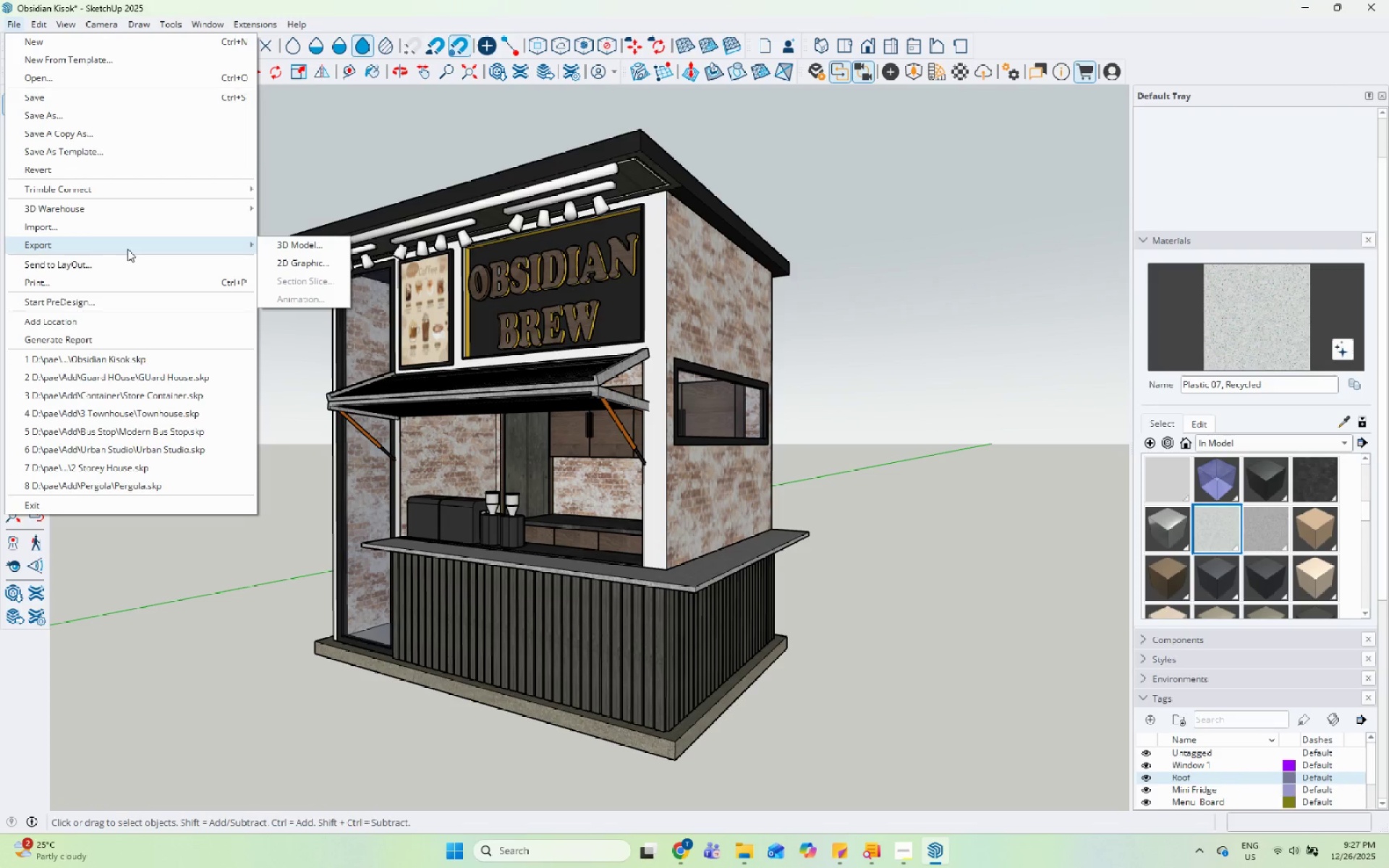 
left_click([136, 247])
 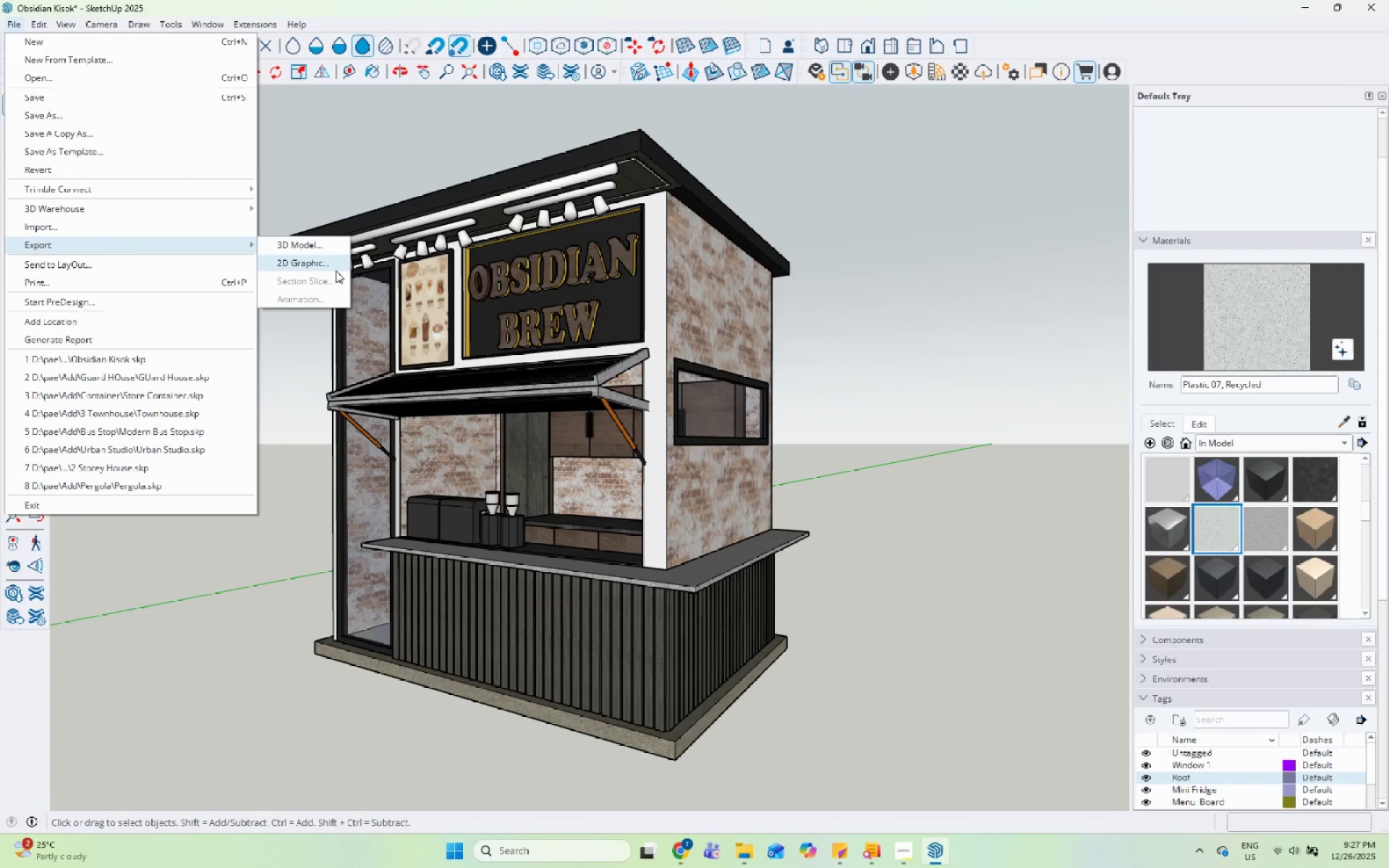 
left_click([331, 271])
 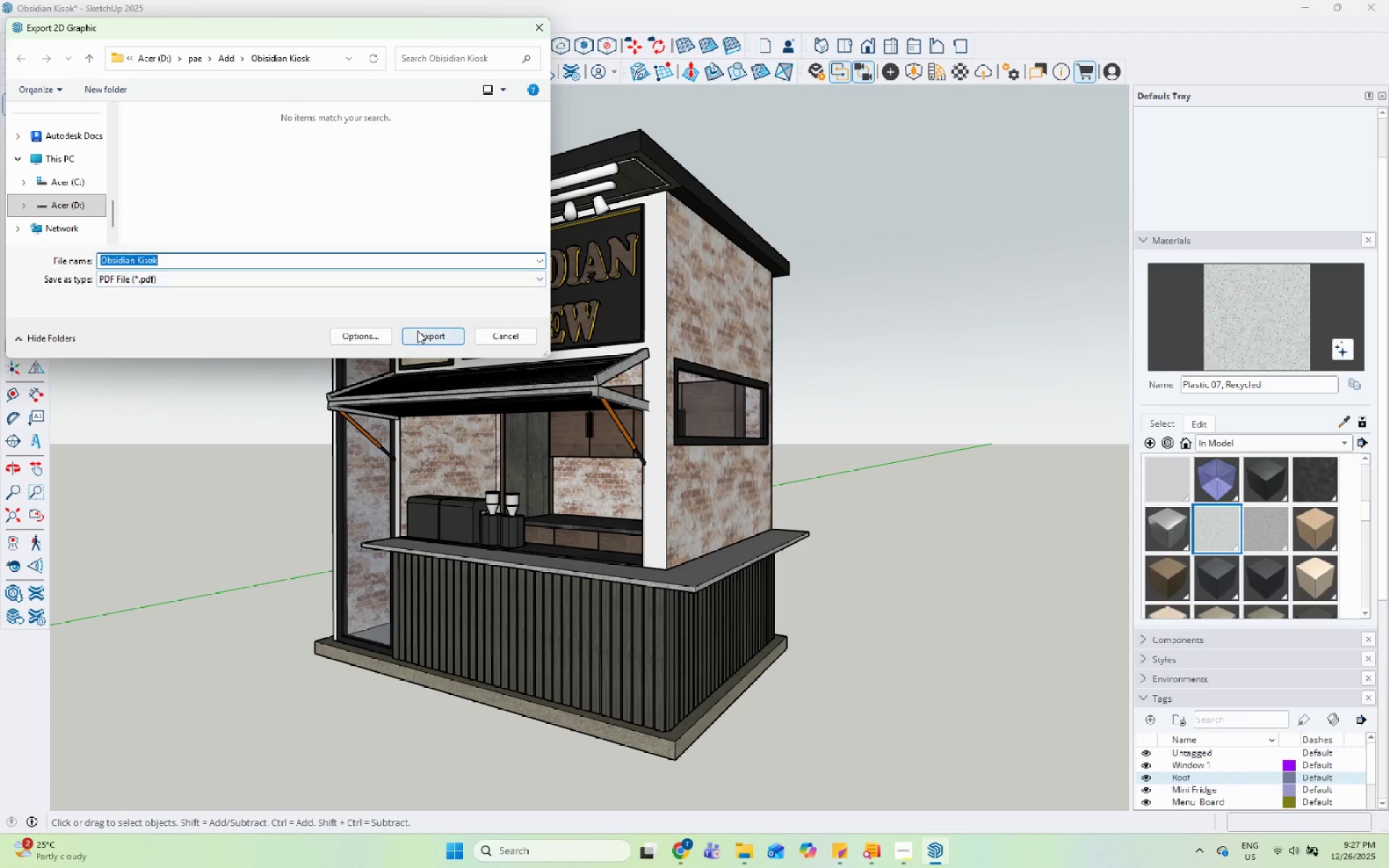 
left_click([438, 331])
 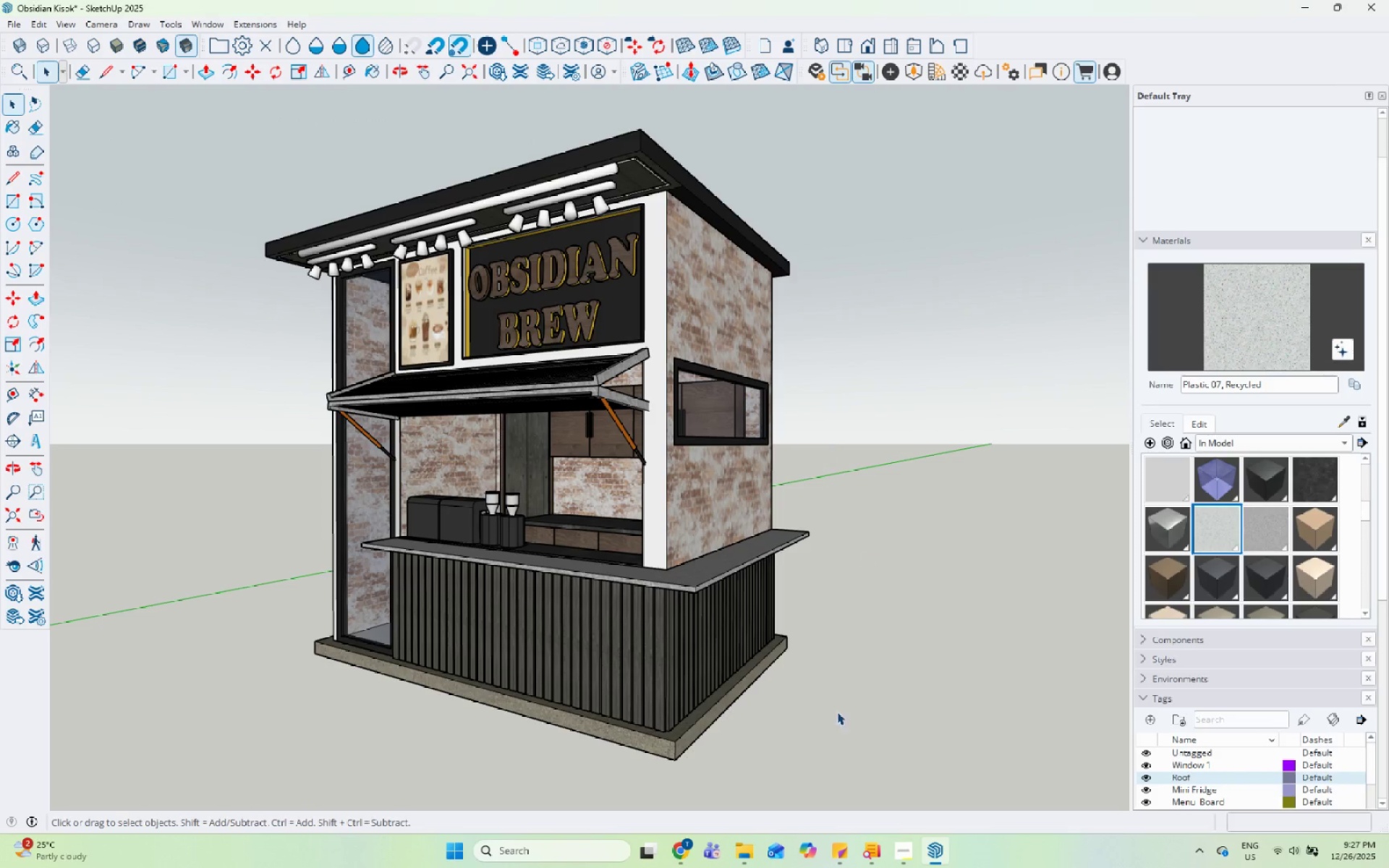 
wait(5.31)
 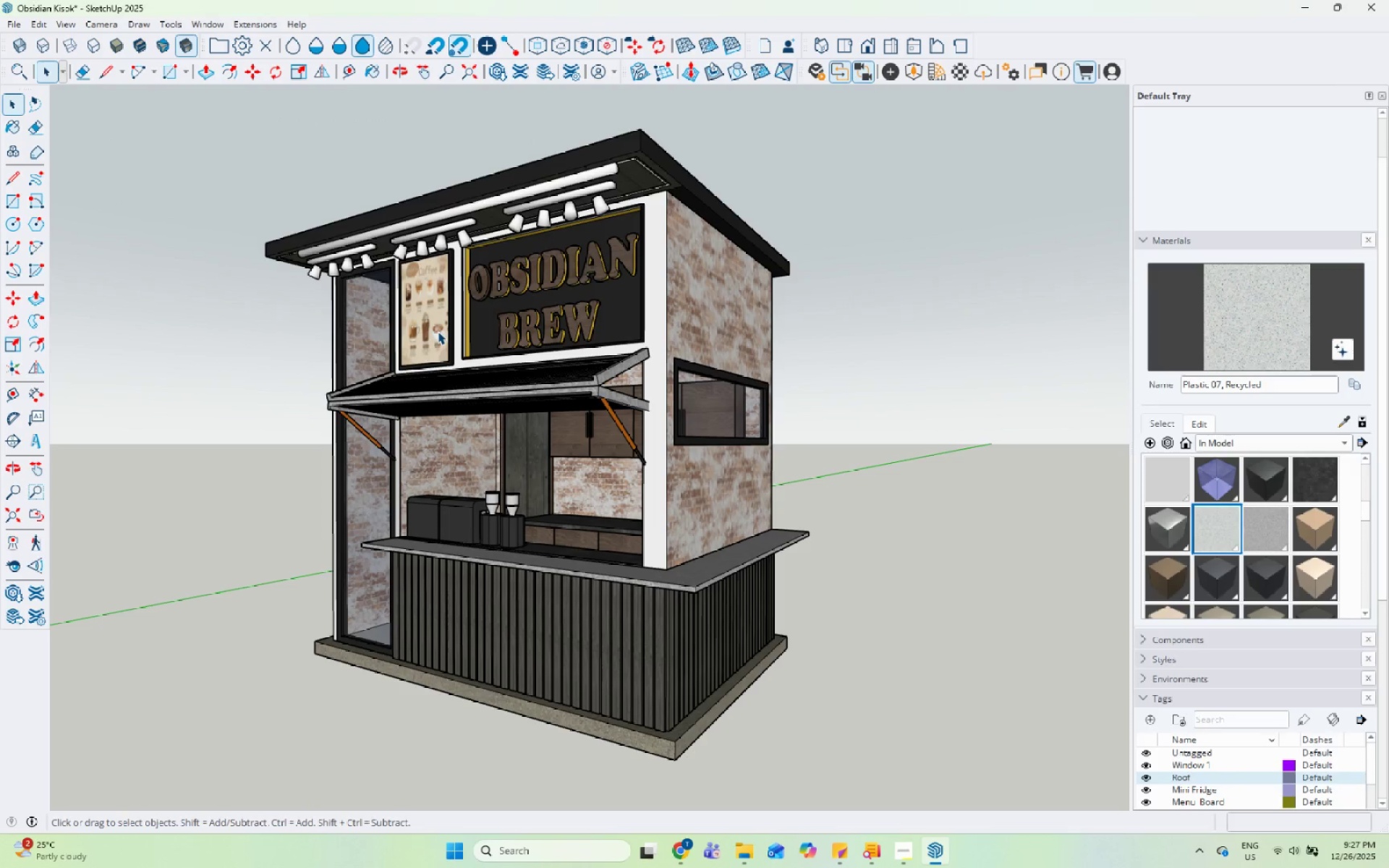 
left_click([747, 856])
 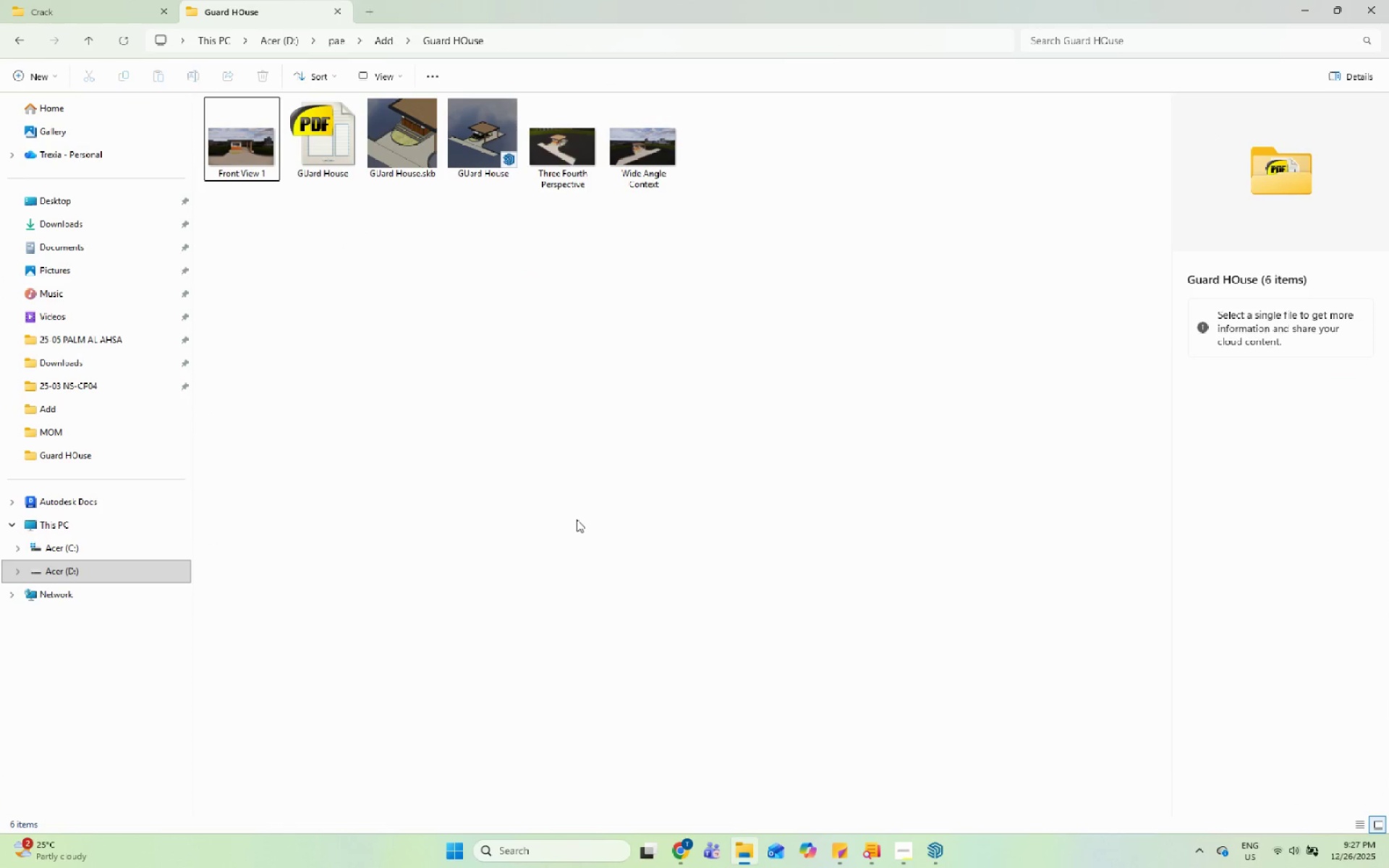 
left_click_drag(start_coordinate=[580, 510], to_coordinate=[577, 505])
 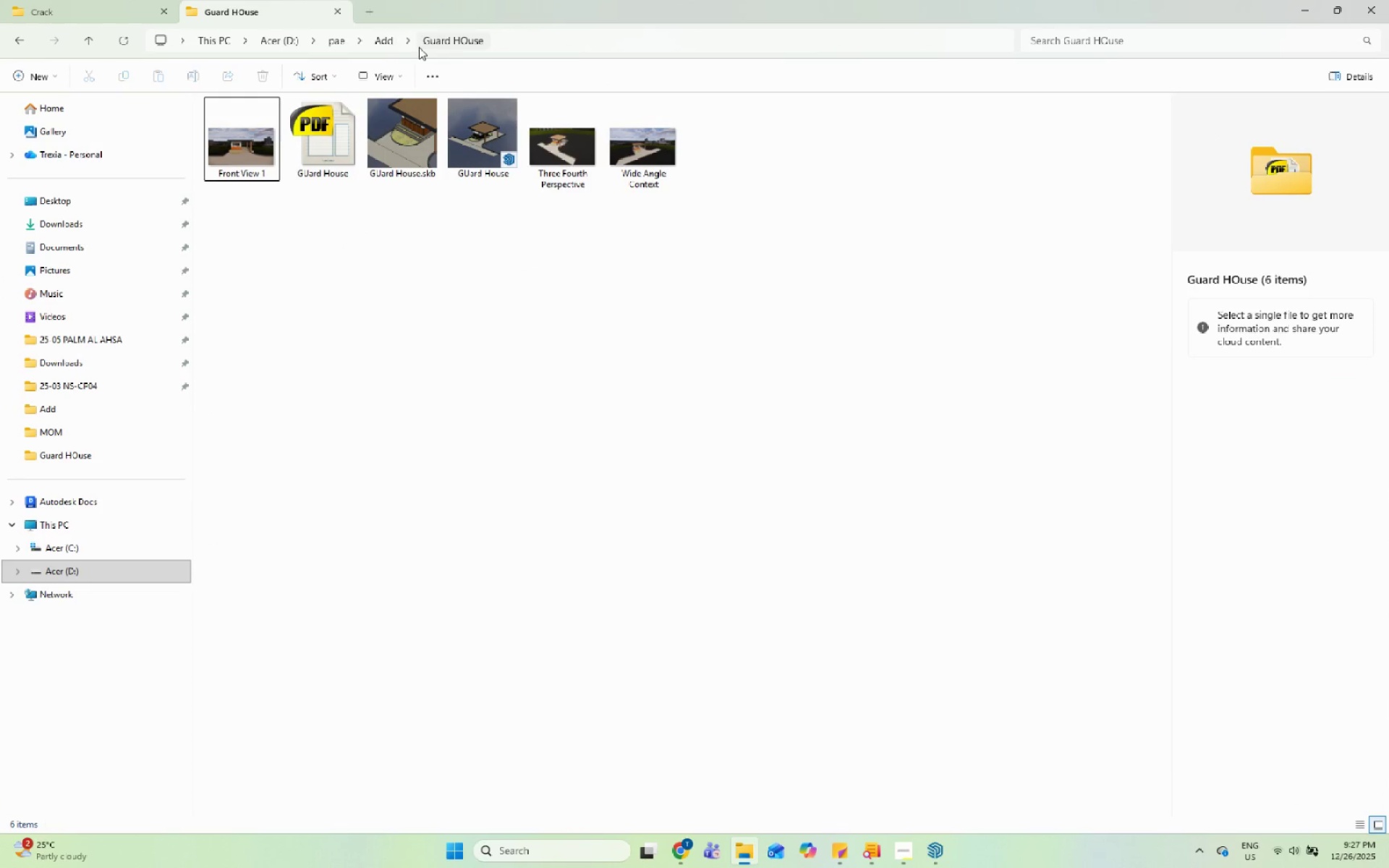 
left_click_drag(start_coordinate=[390, 35], to_coordinate=[294, 247])
 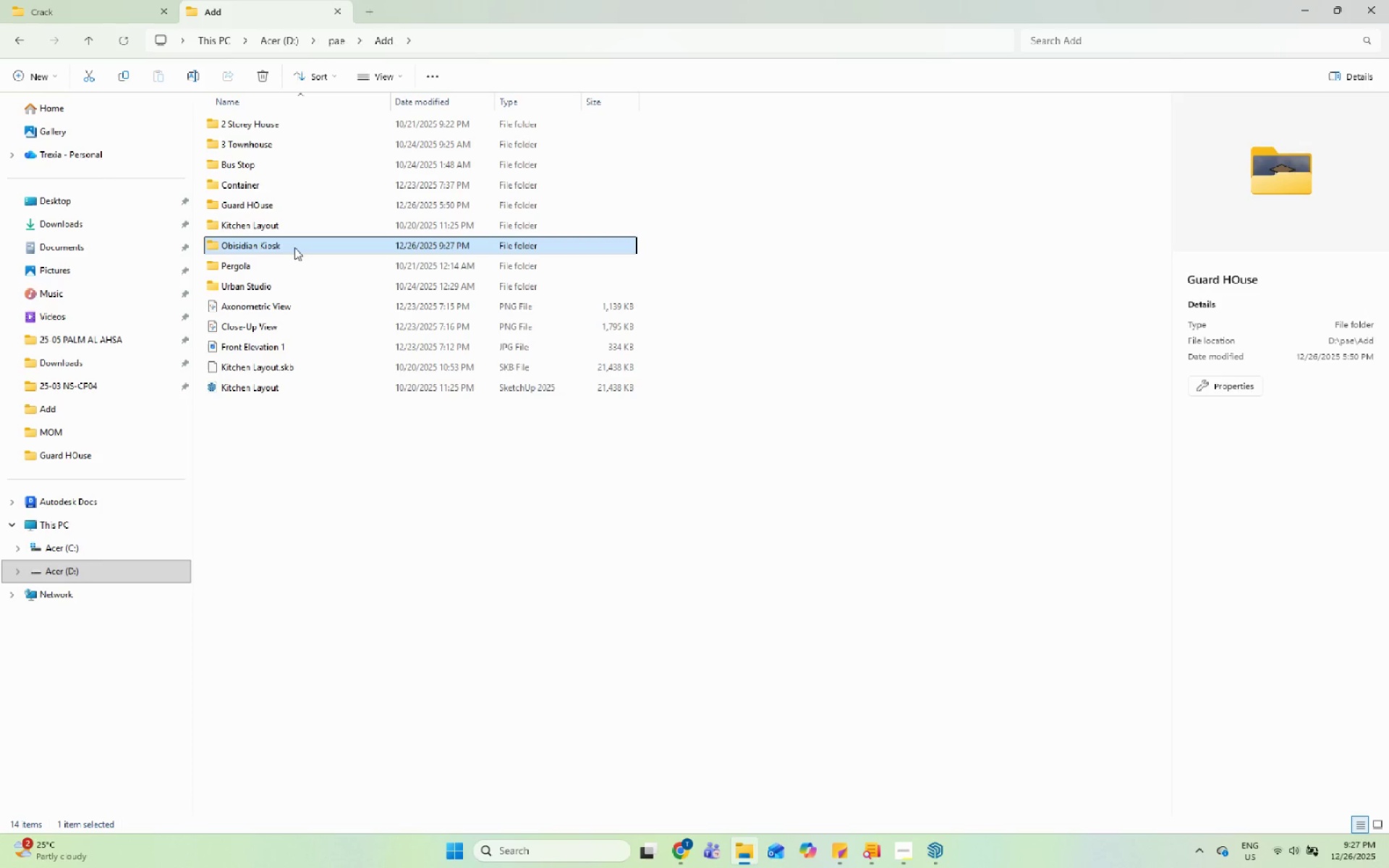 
double_click([294, 247])
 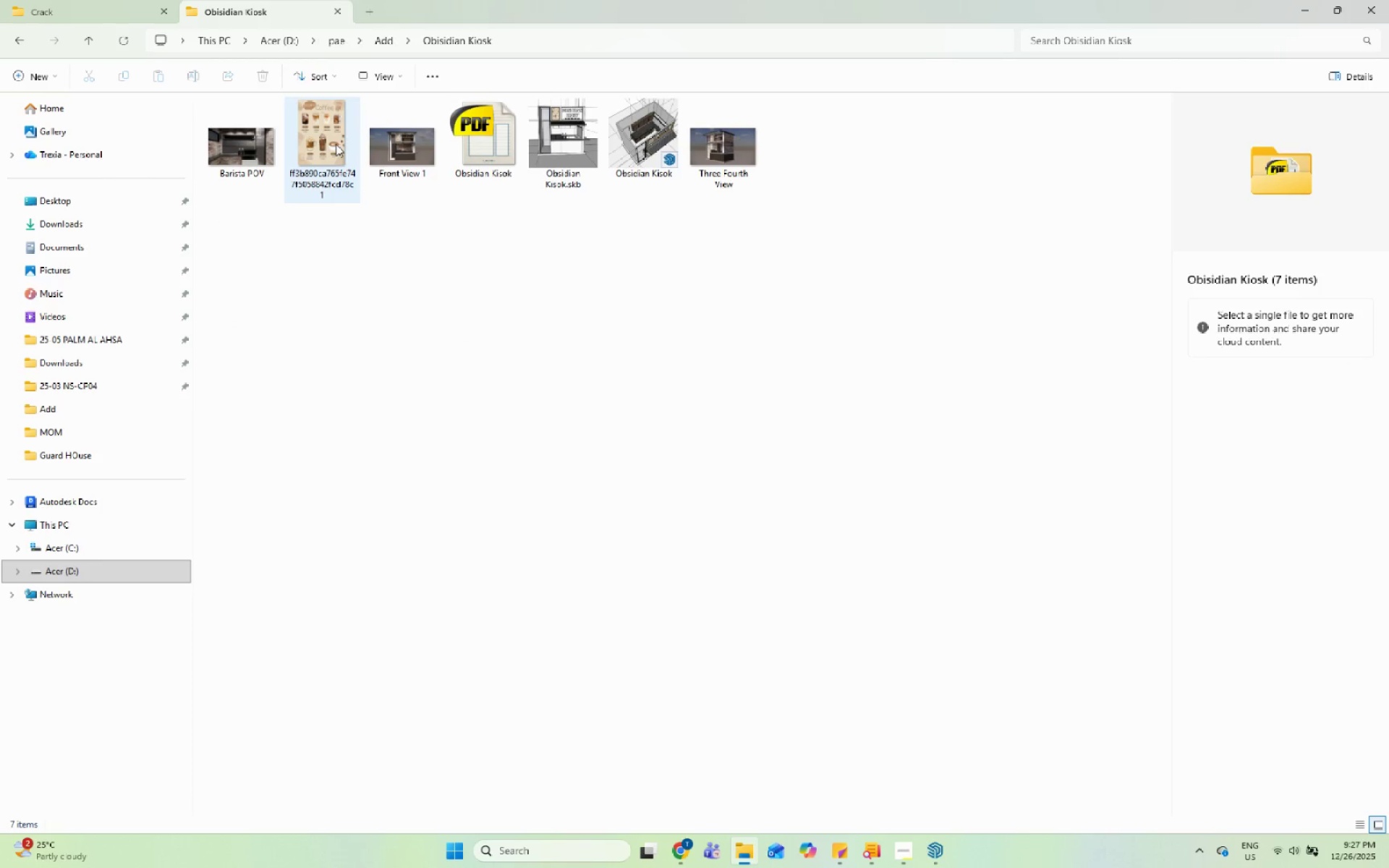 
mouse_move([352, 136])
 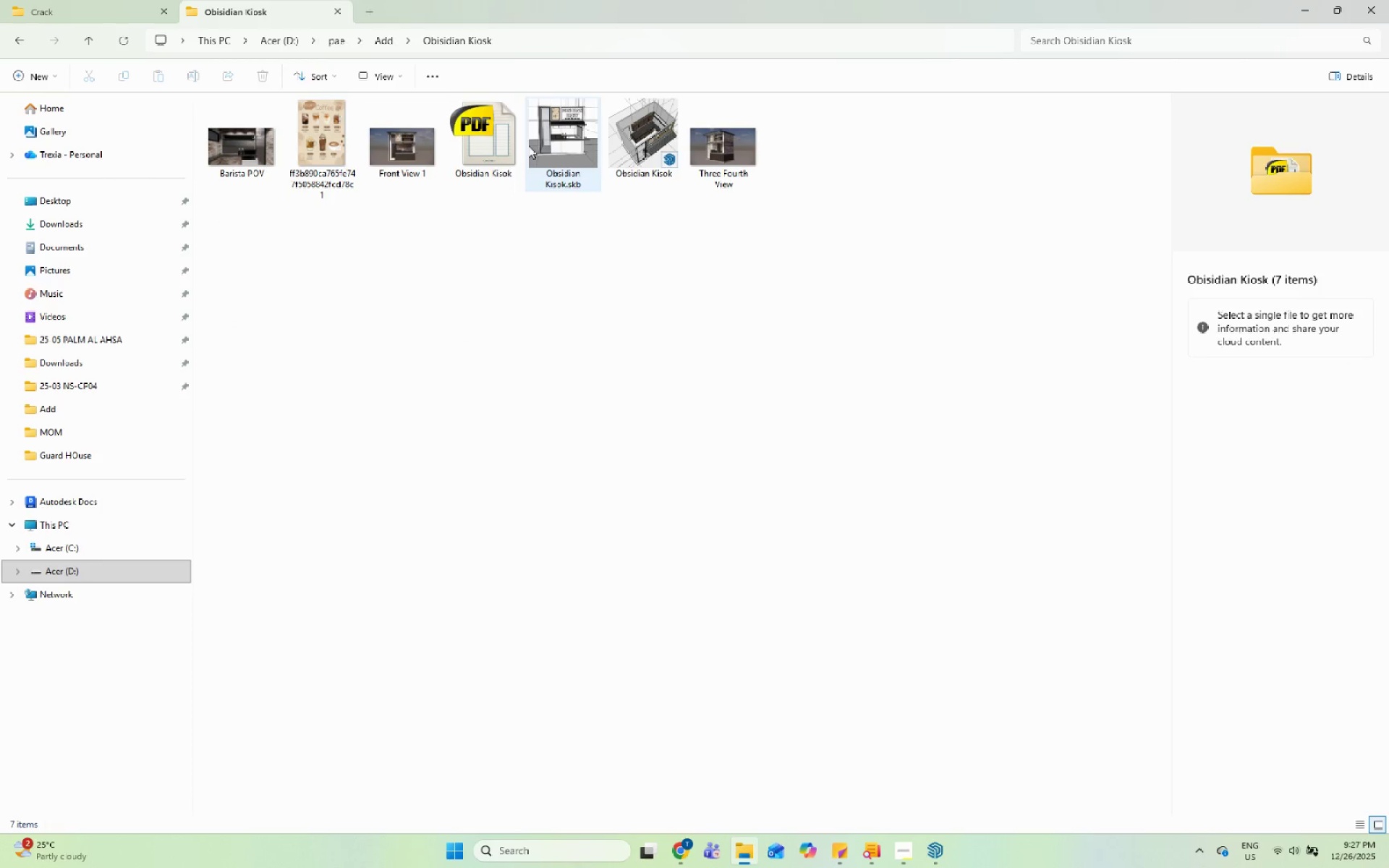 
double_click([518, 141])
 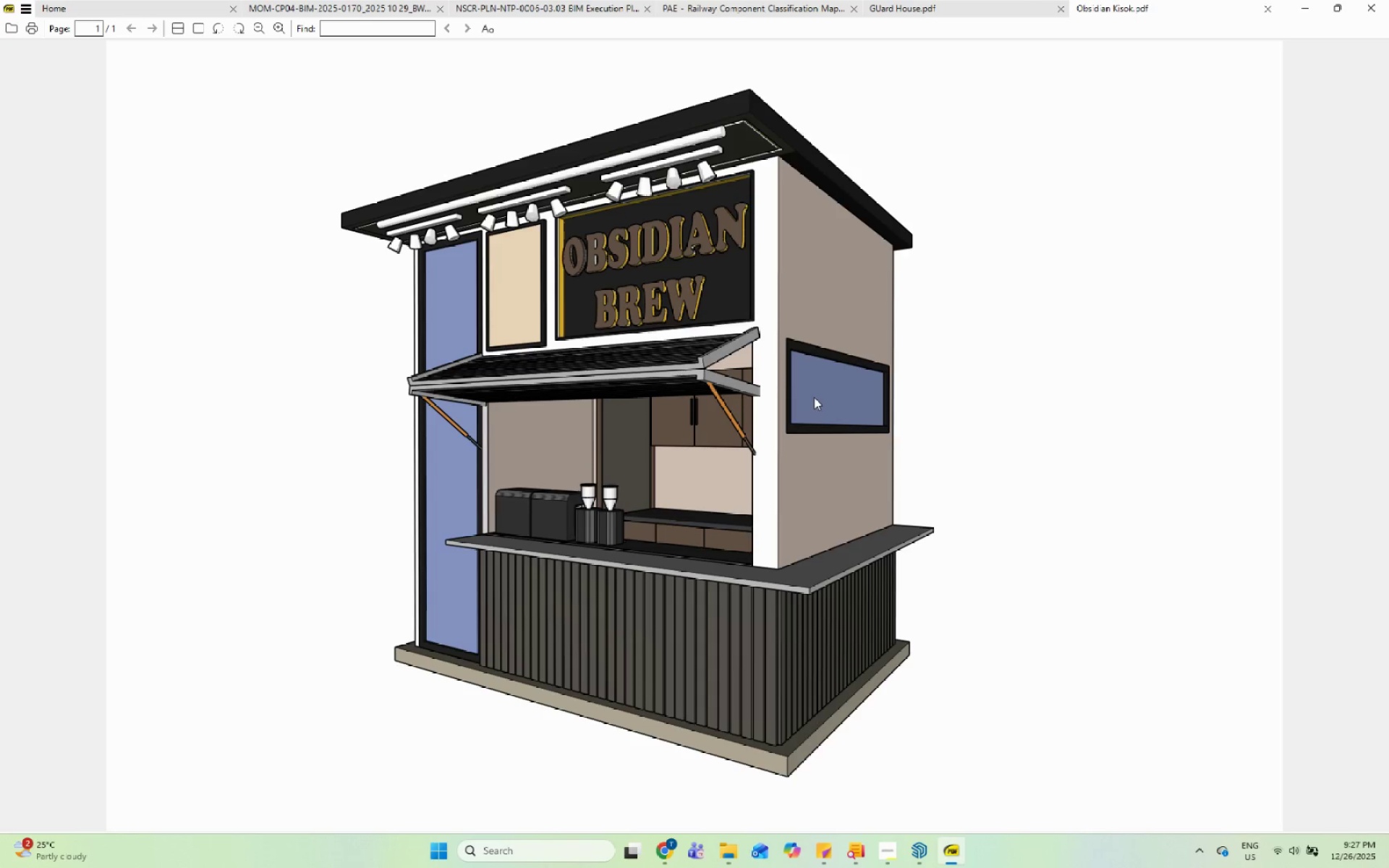 
scroll: coordinate [813, 378], scroll_direction: down, amount: 2.0
 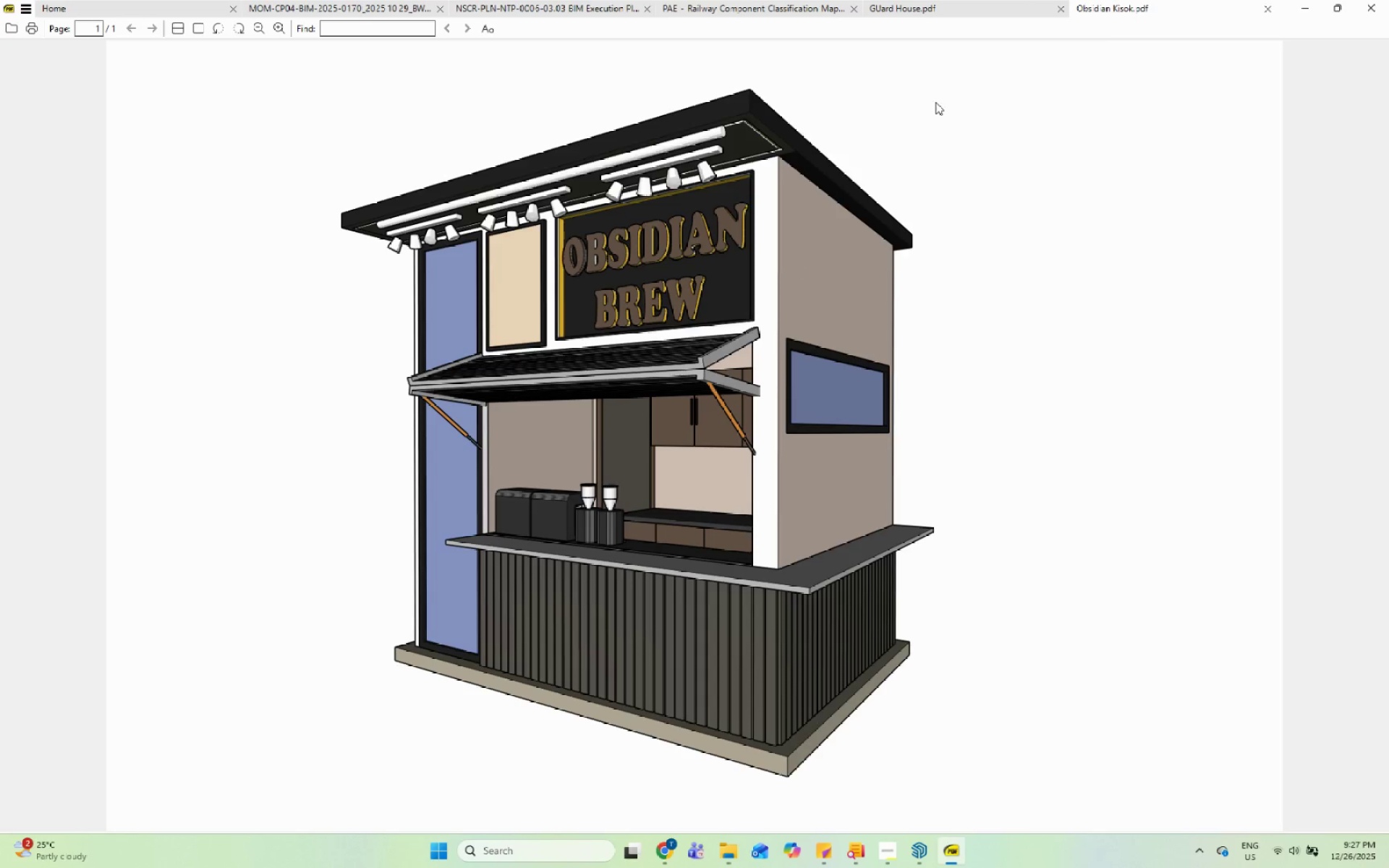 
left_click([1209, 111])
 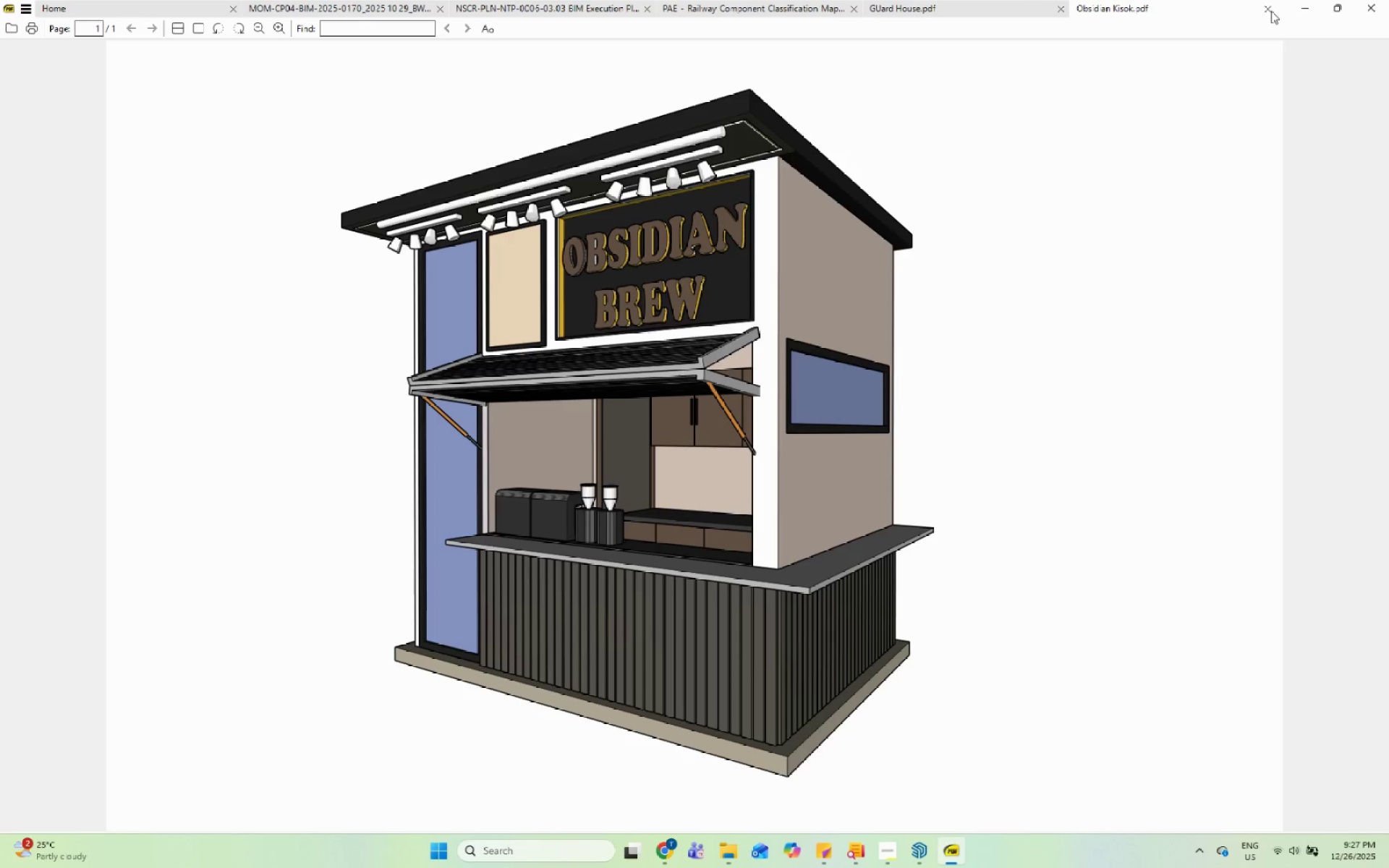 
left_click([1268, 9])
 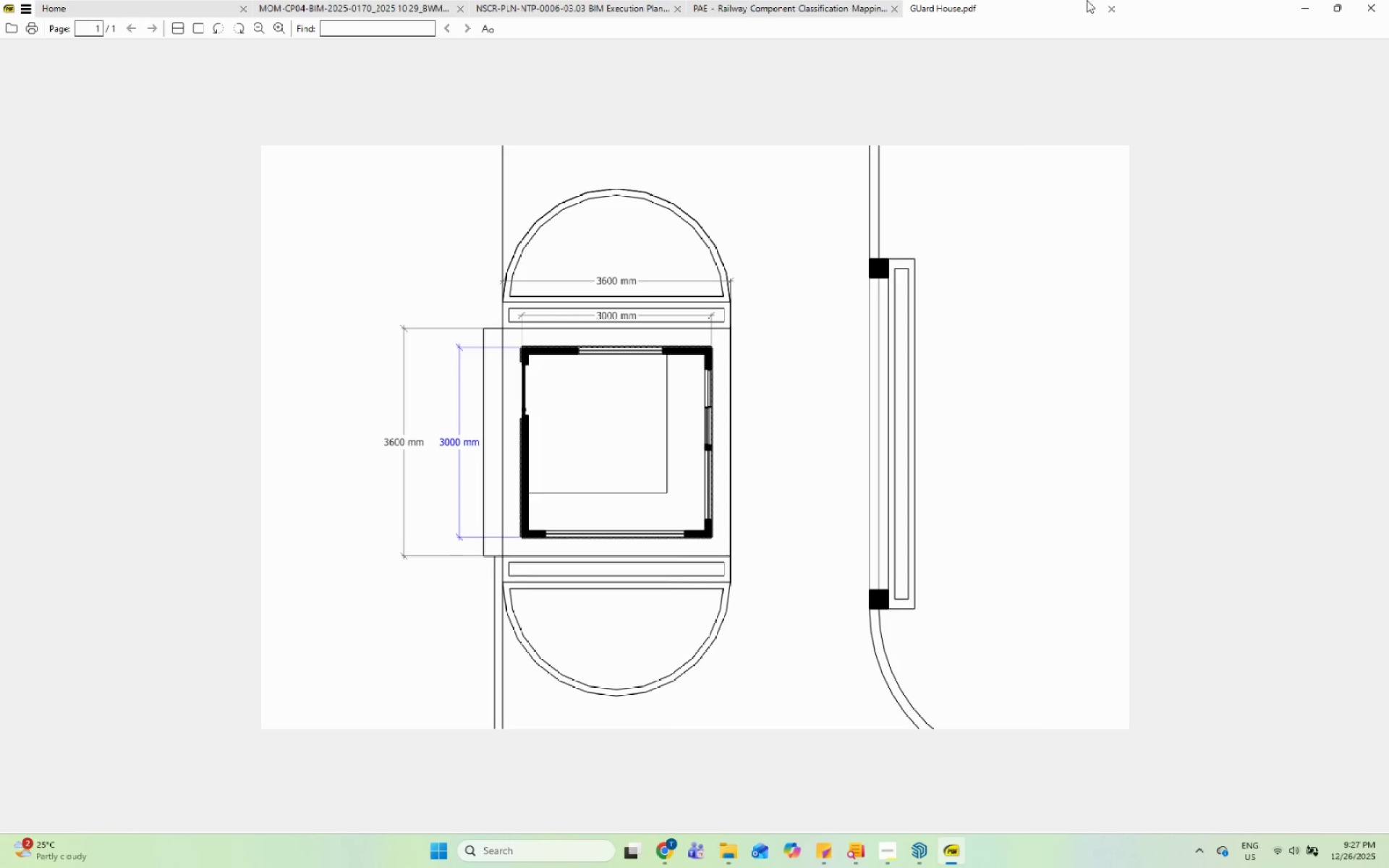 
left_click([1109, 10])
 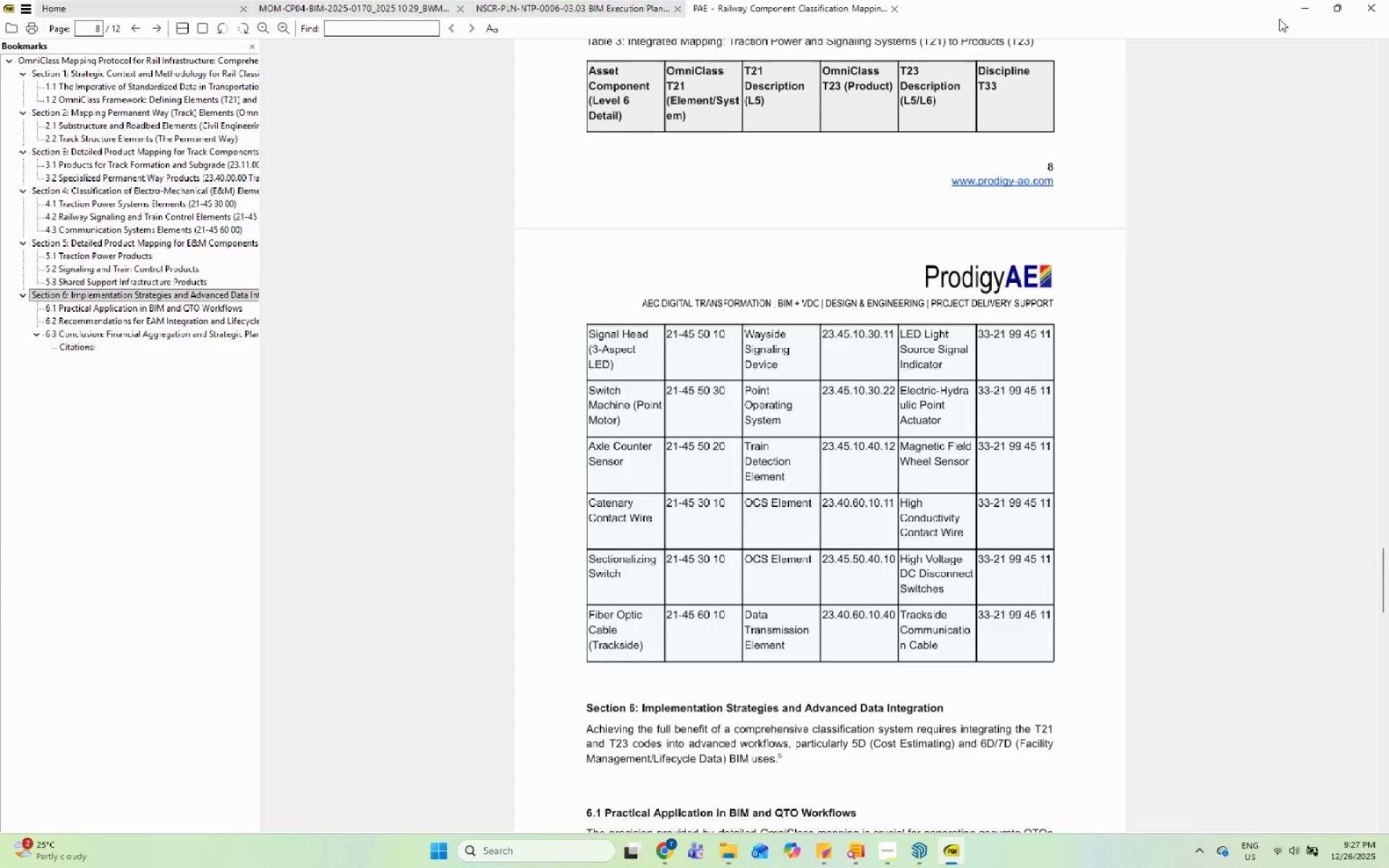 
left_click([1296, 11])
 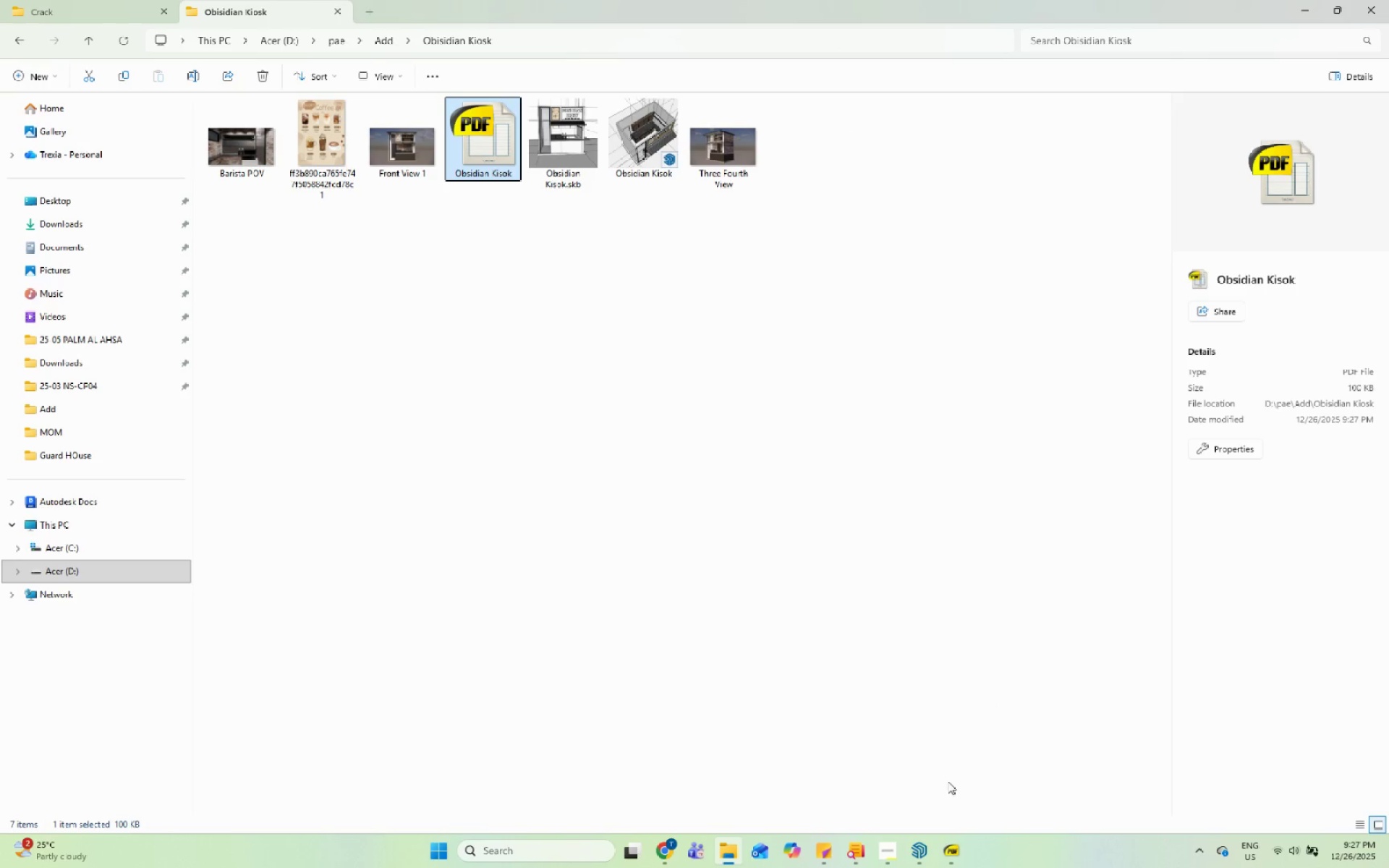 
left_click([927, 867])
 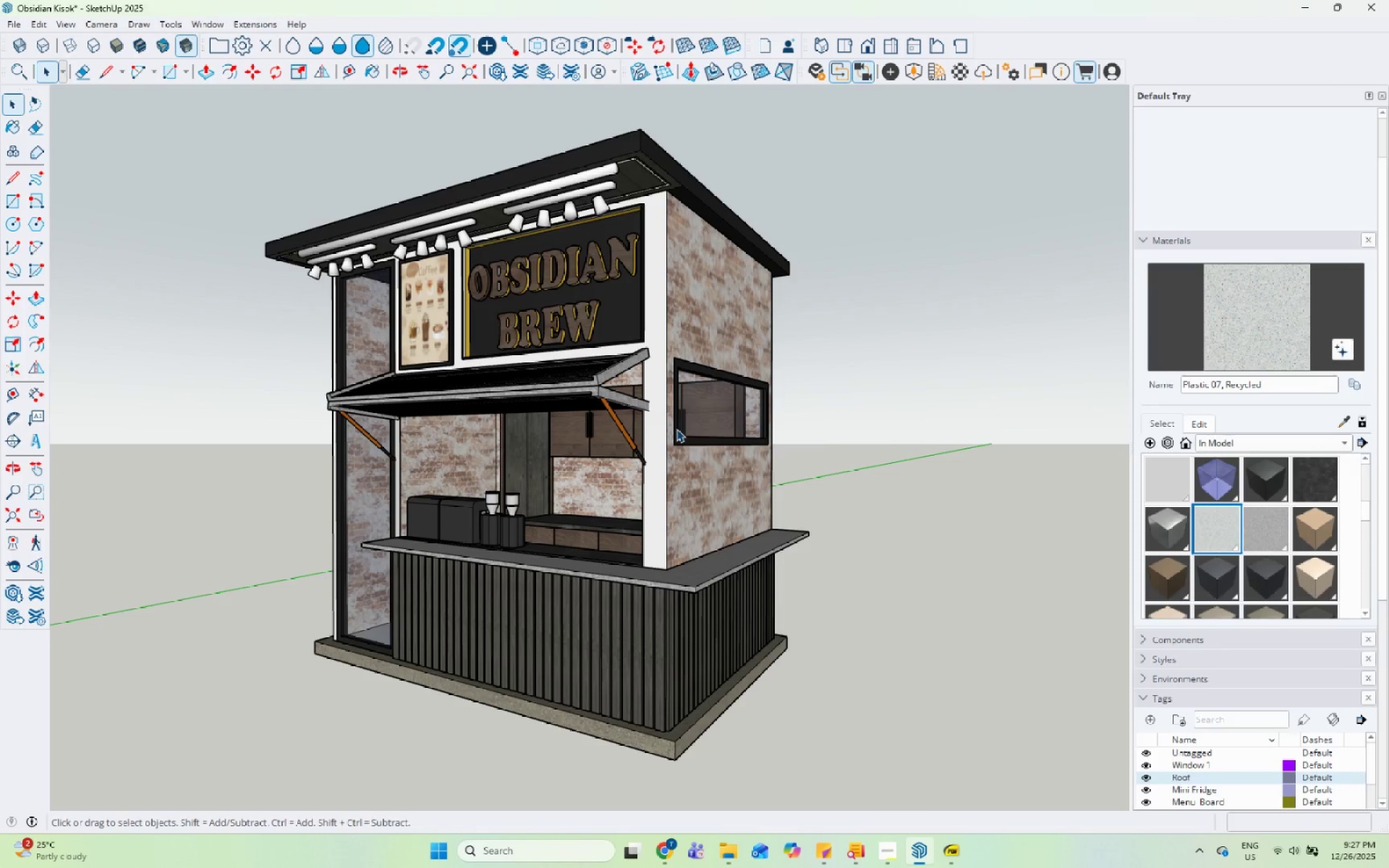 
scroll: coordinate [442, 409], scroll_direction: none, amount: 0.0
 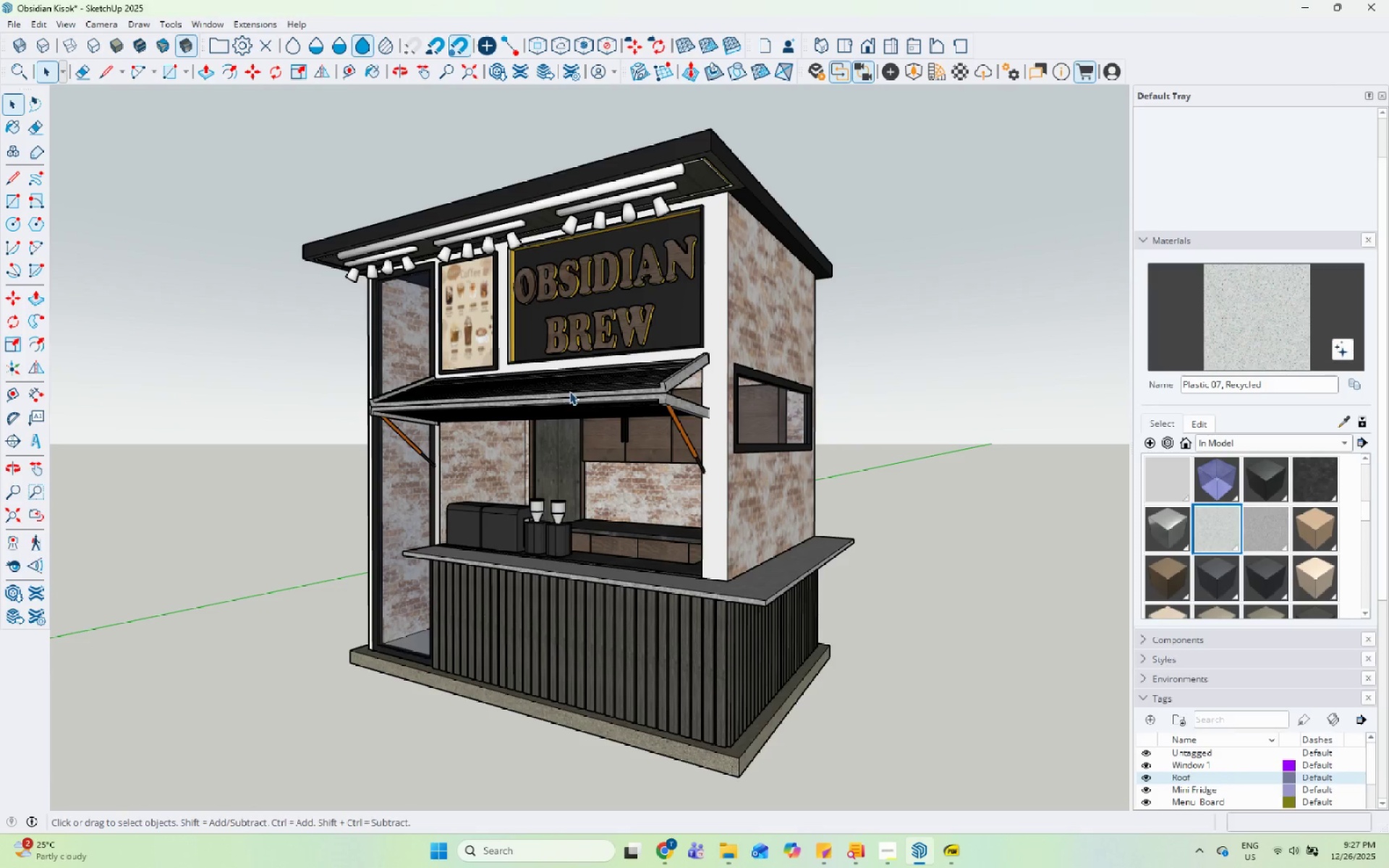 
scroll: coordinate [569, 391], scroll_direction: down, amount: 1.0
 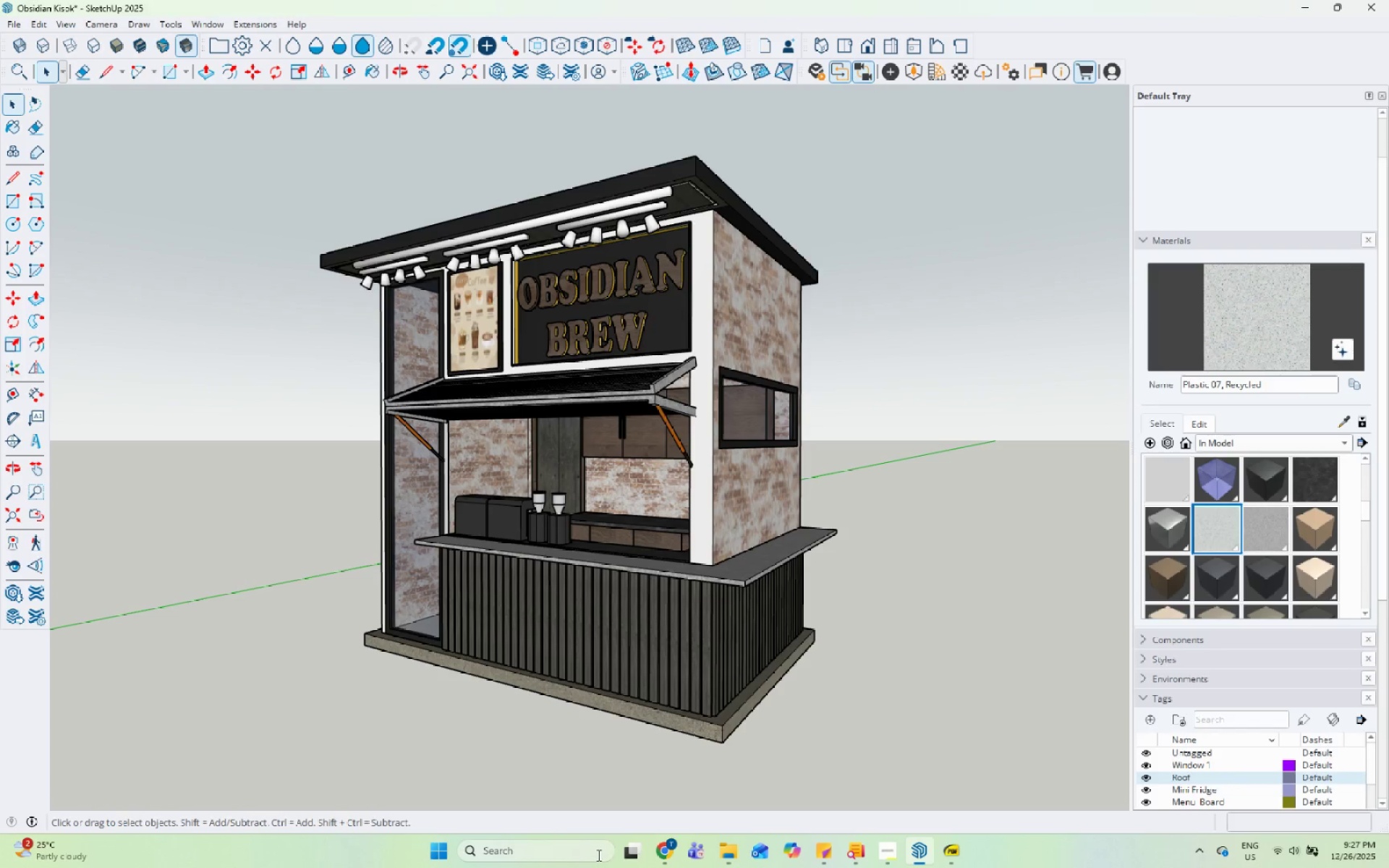 
type(word)
 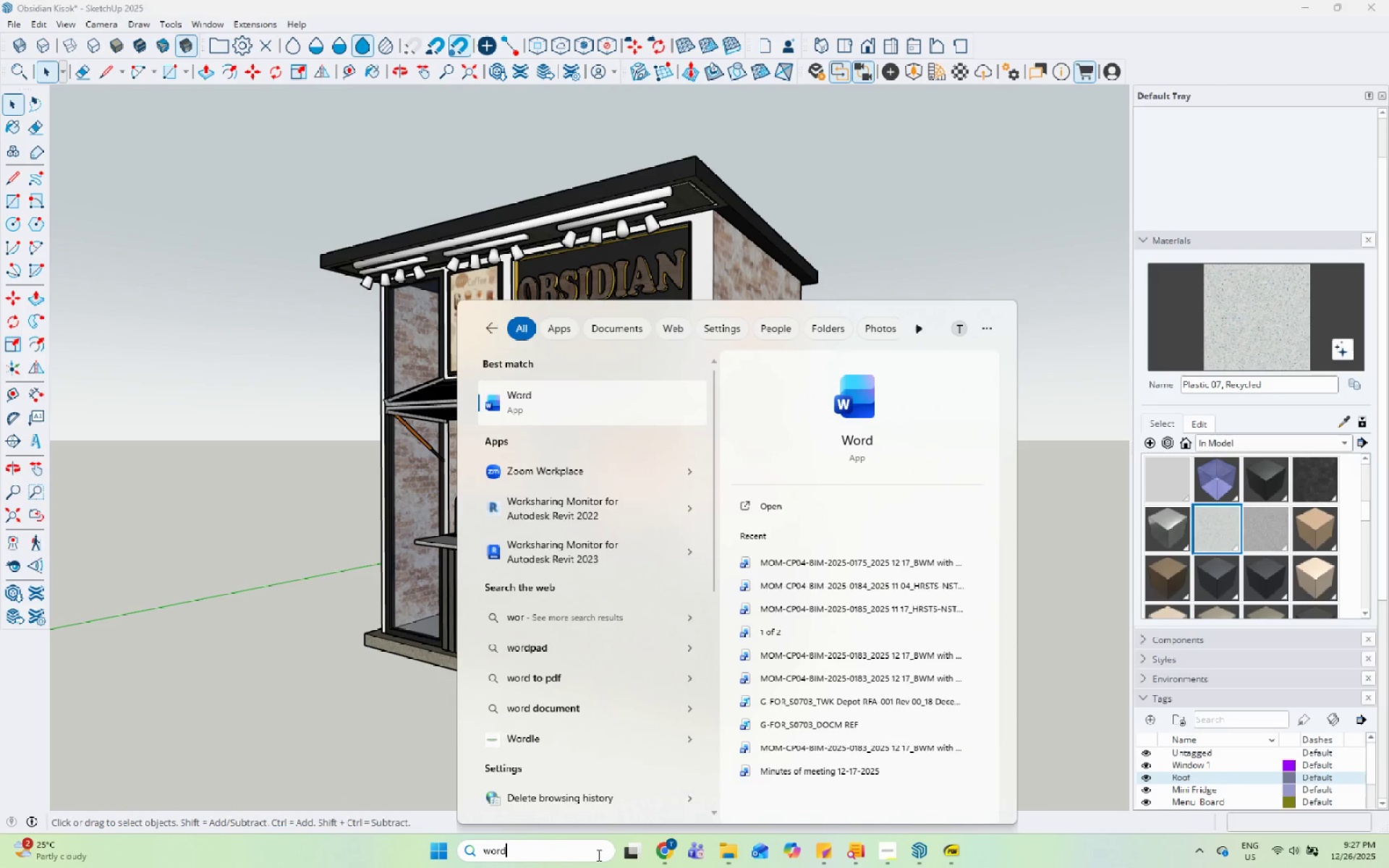 
key(Enter)
 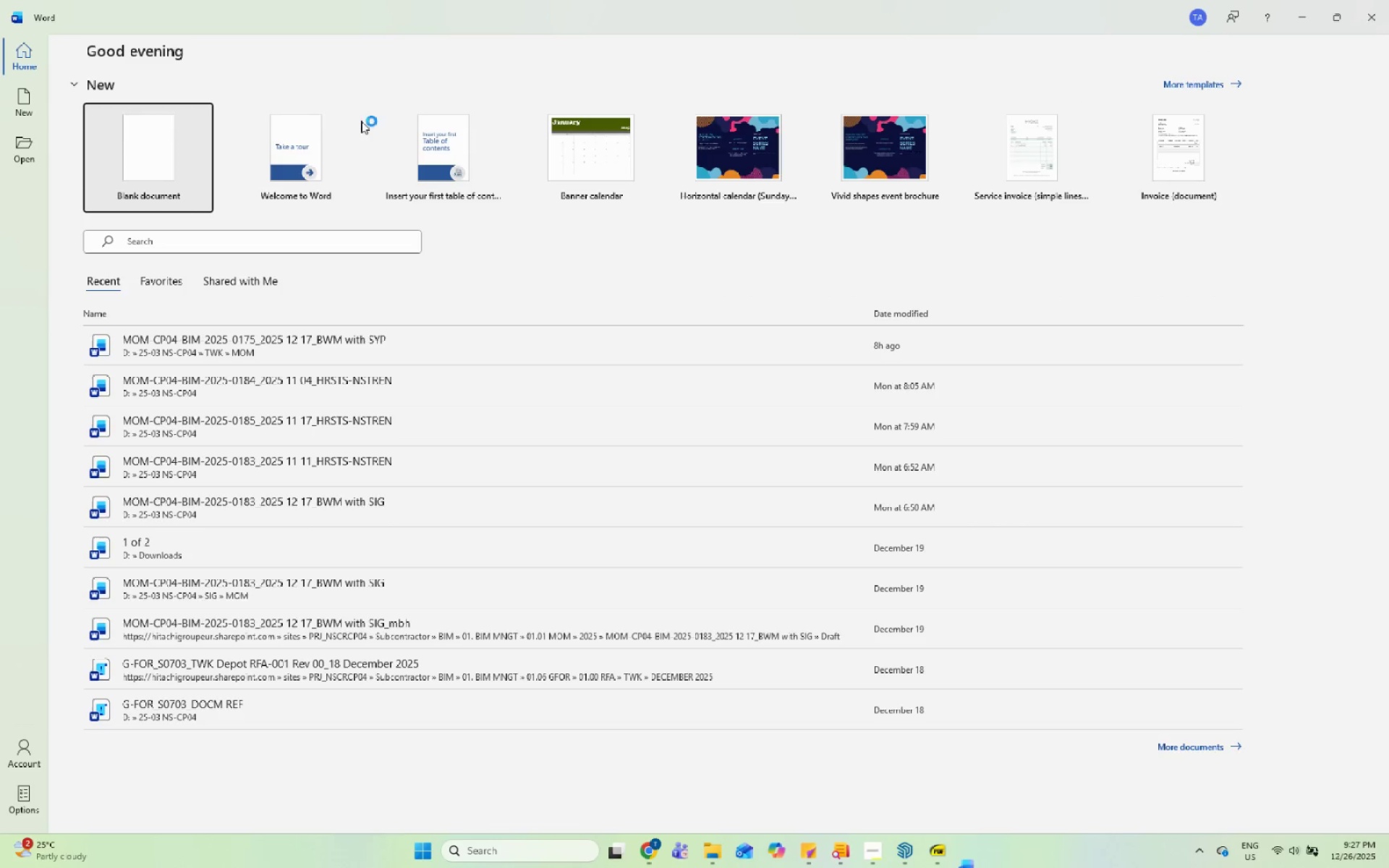 
left_click([173, 146])
 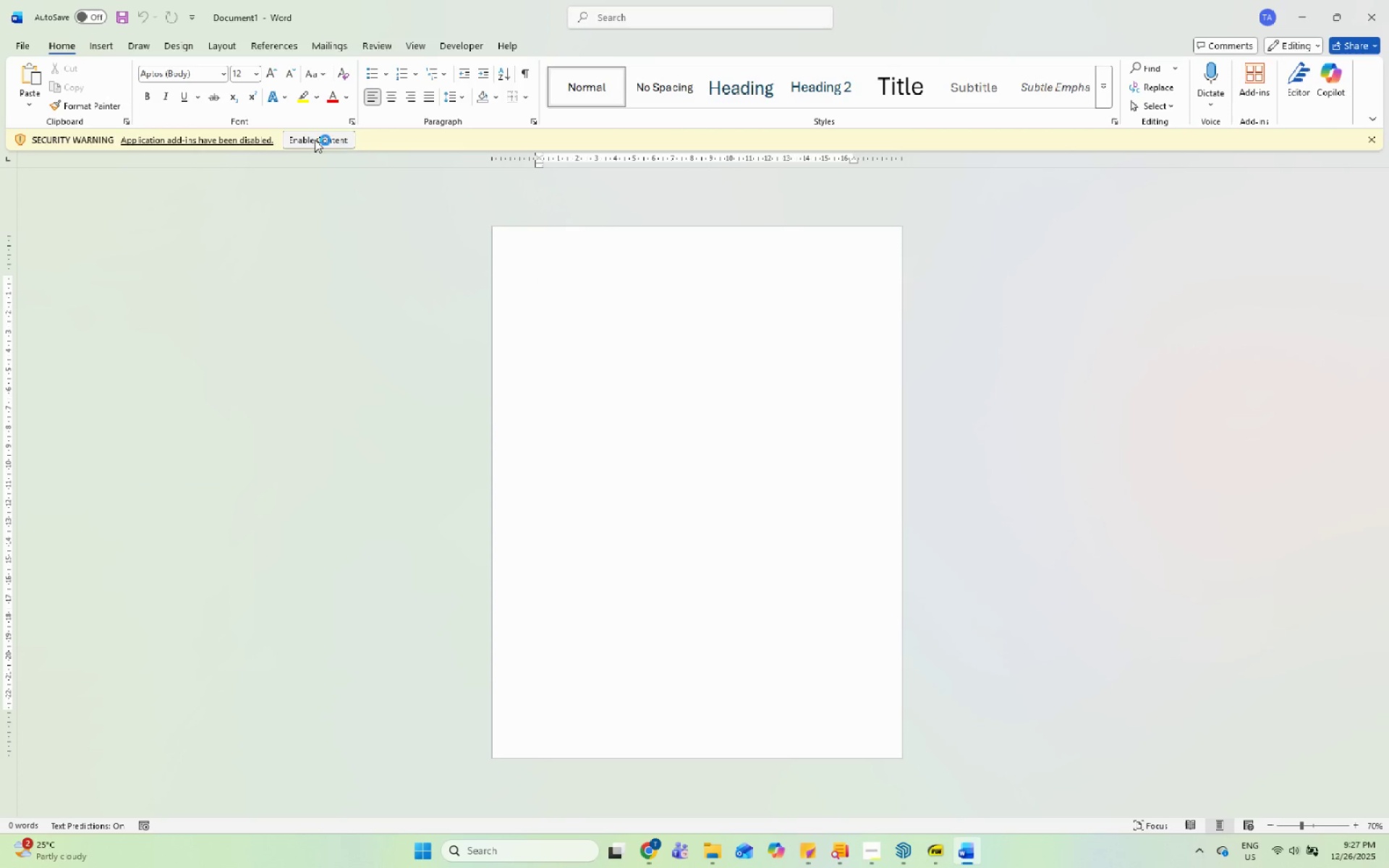 
left_click([315, 140])
 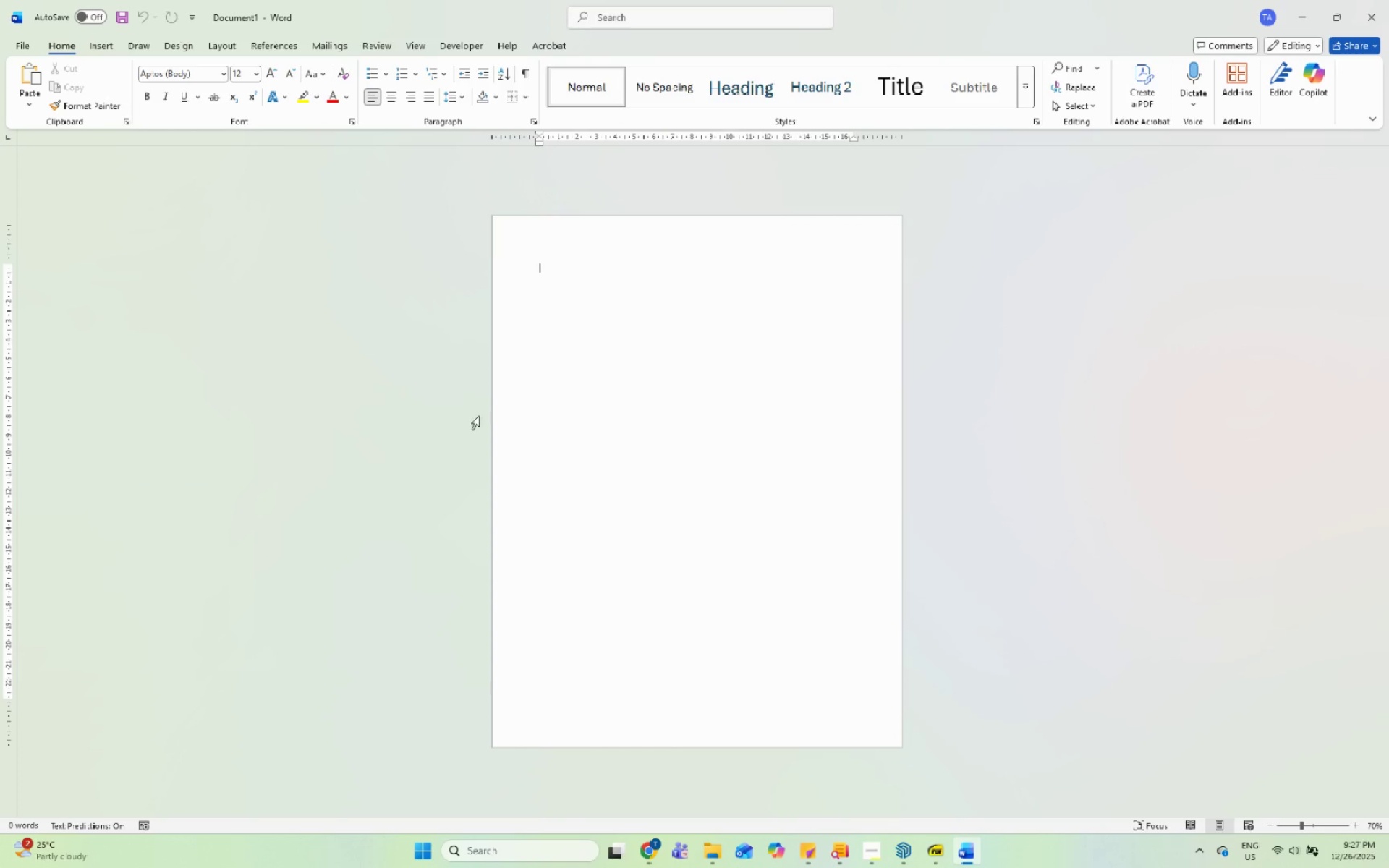 
scroll: coordinate [641, 624], scroll_direction: up, amount: 3.0
 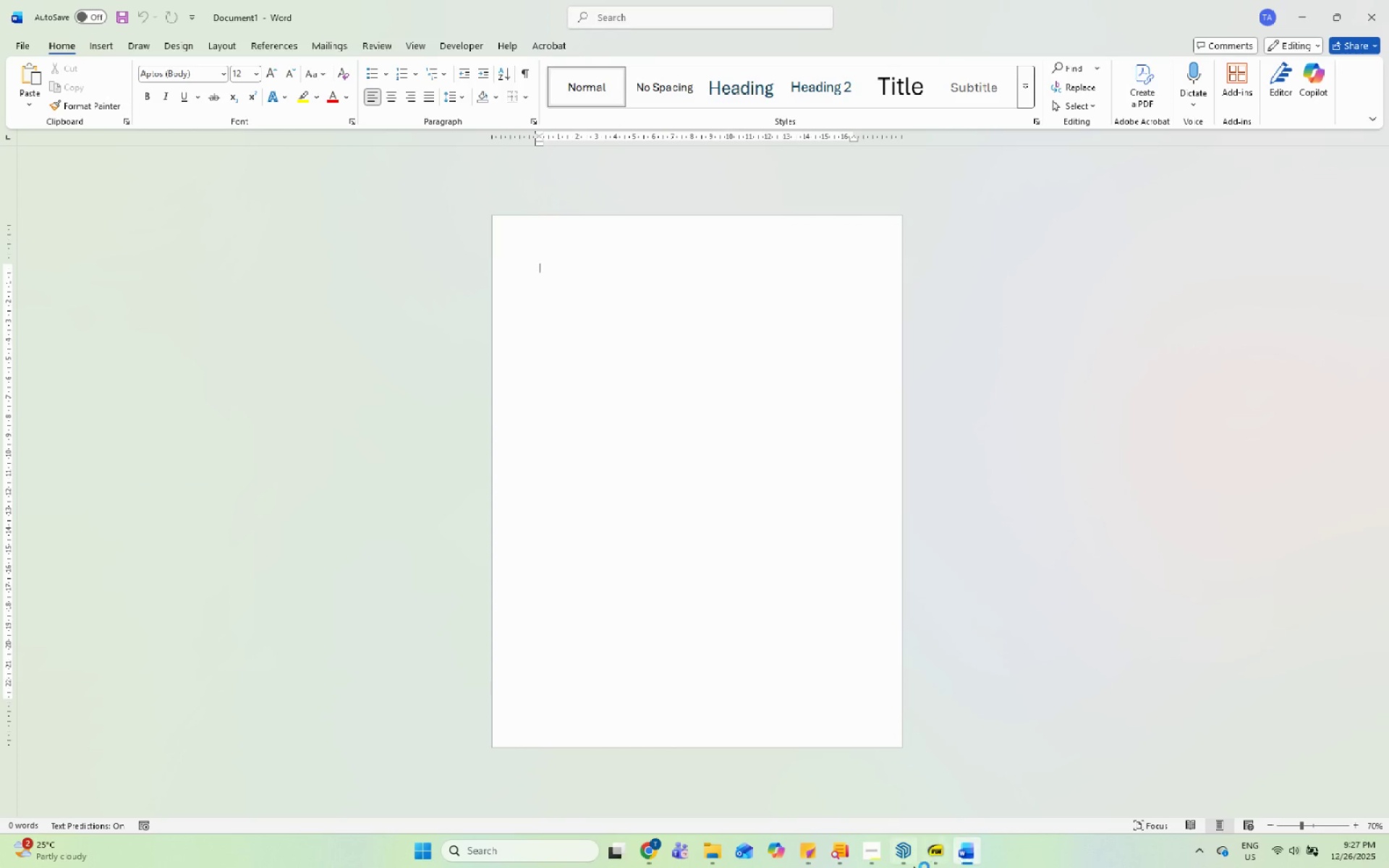 
left_click([905, 867])
 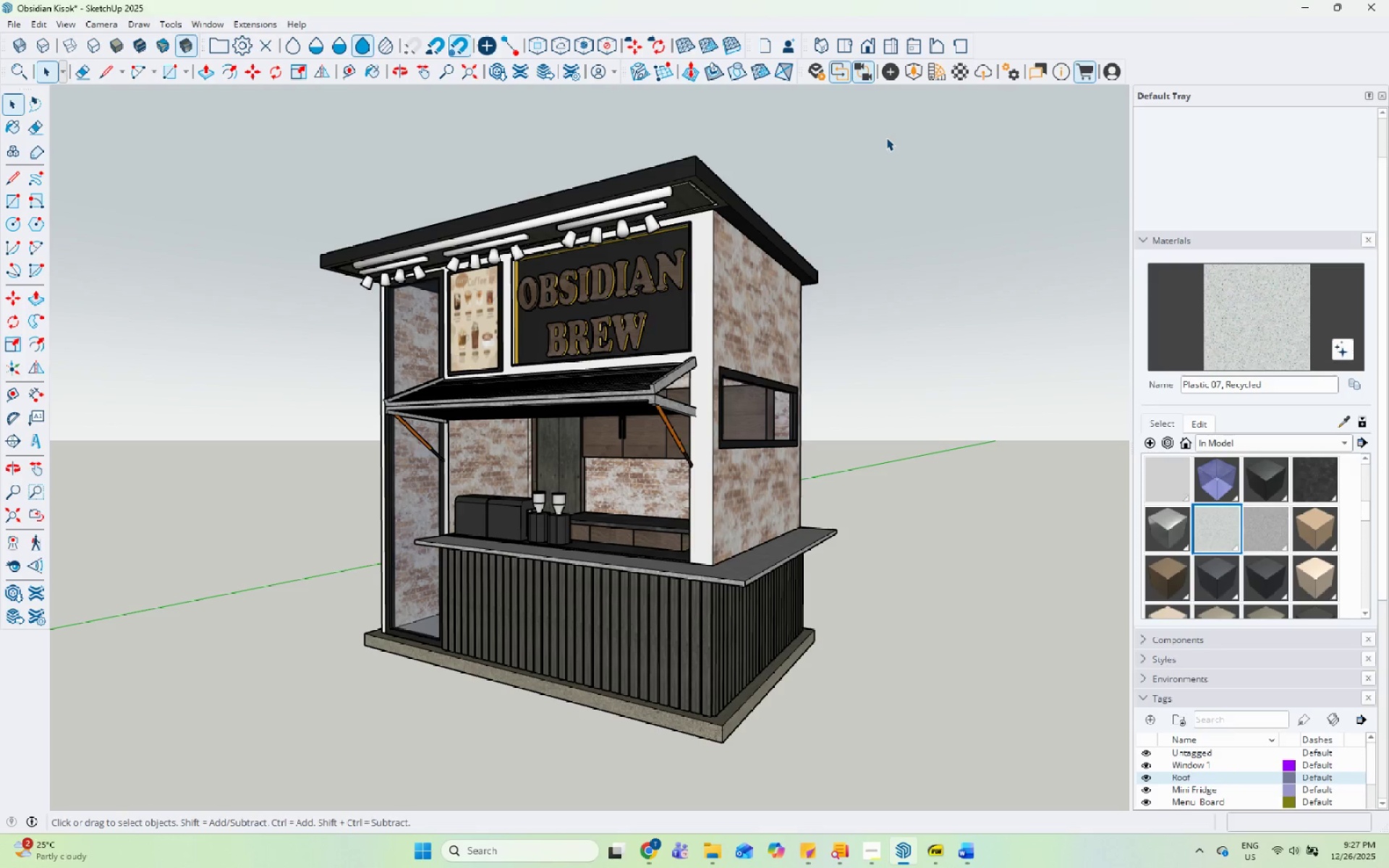 
key(Meta+Shift+ShiftLeft)
 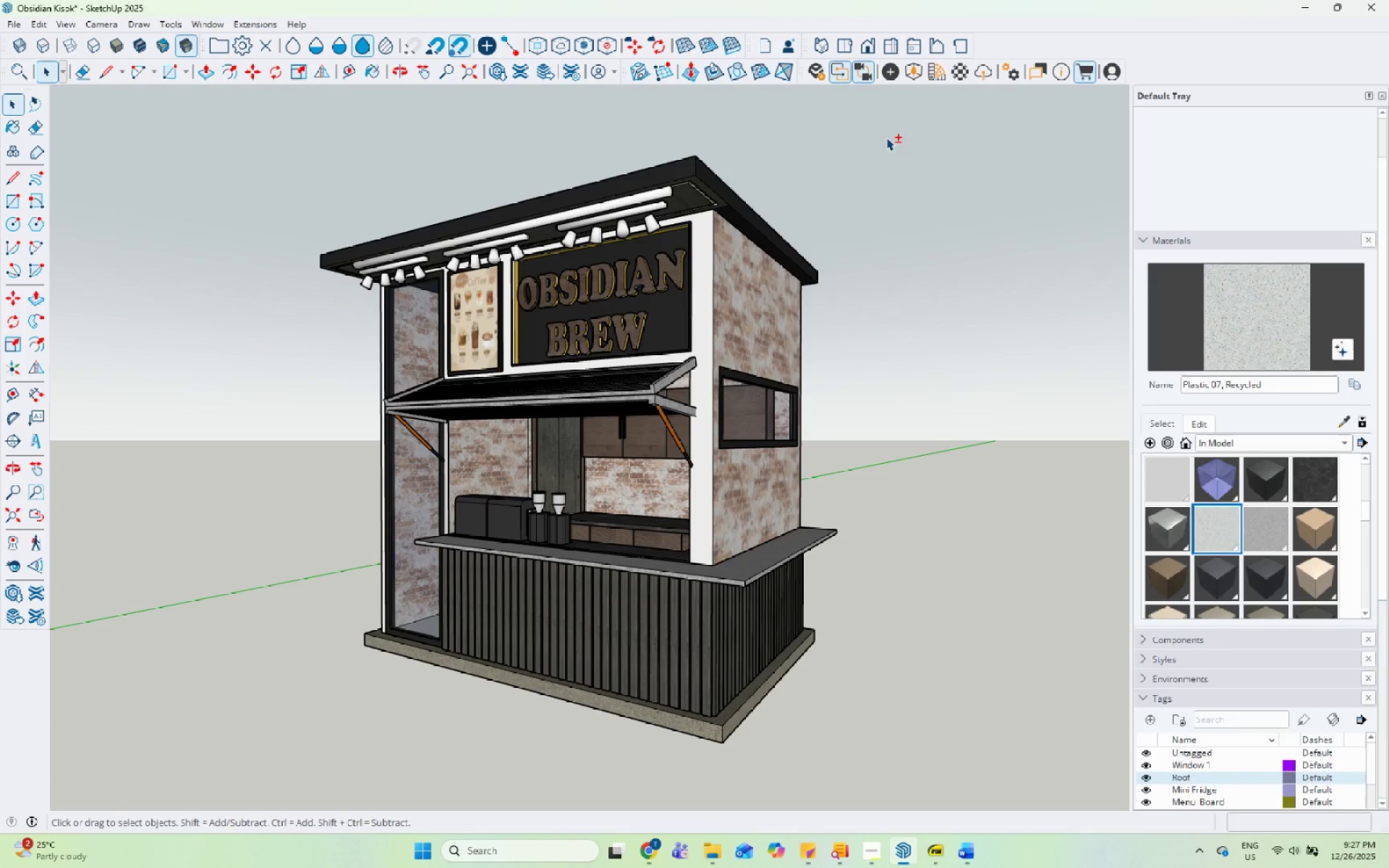 
key(Meta+Shift+S)
 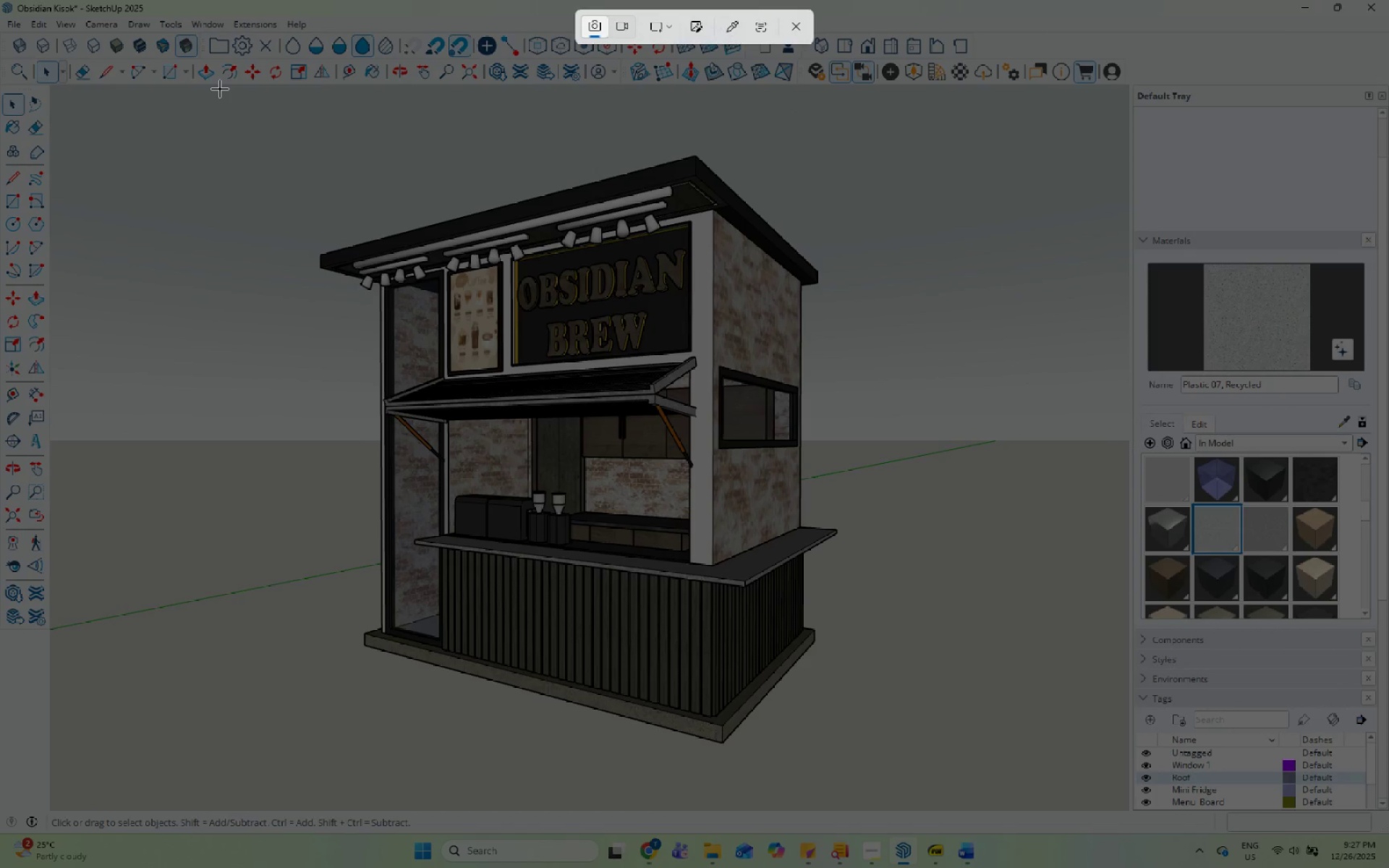 
left_click_drag(start_coordinate=[217, 86], to_coordinate=[953, 809])
 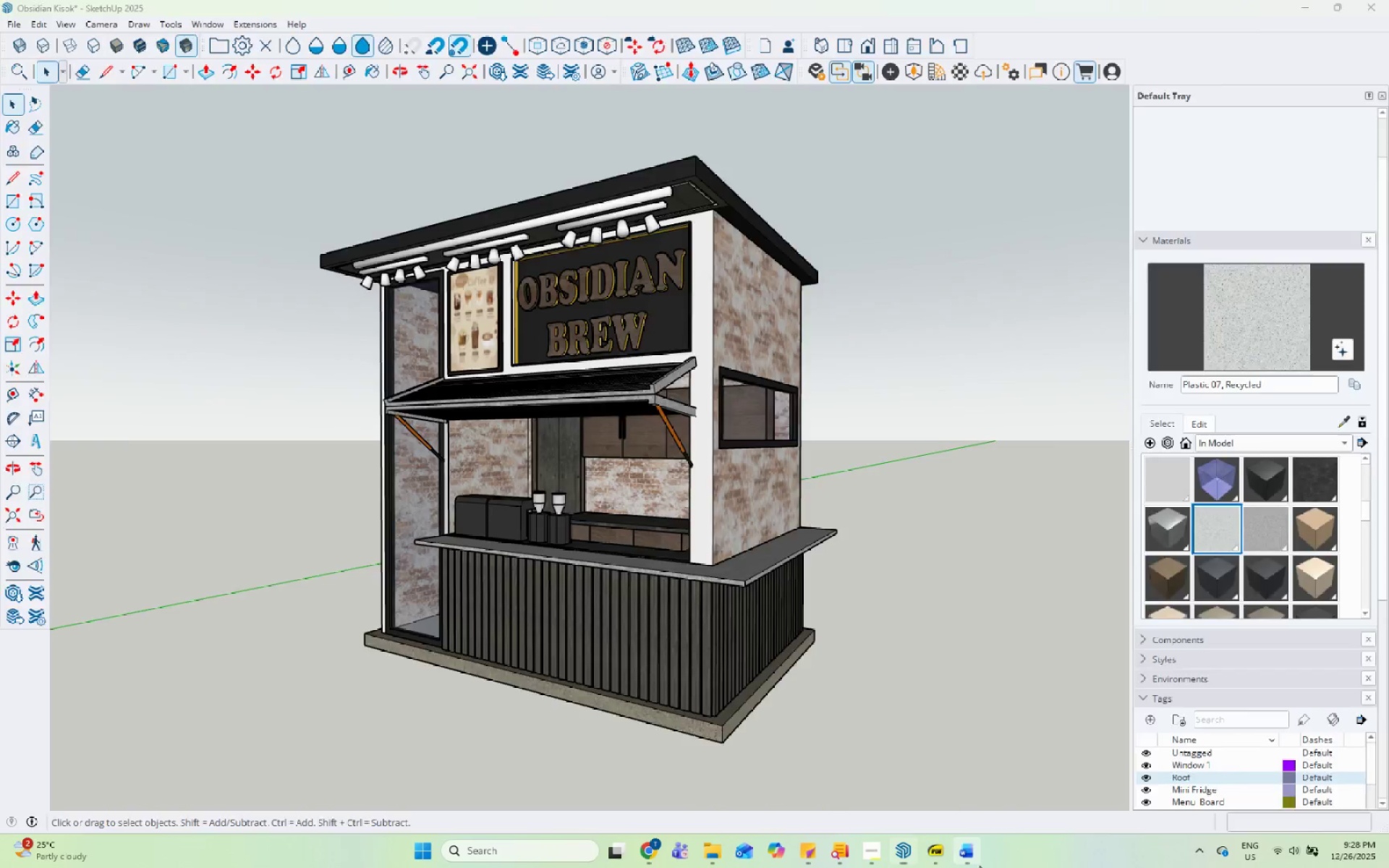 
double_click([721, 525])
 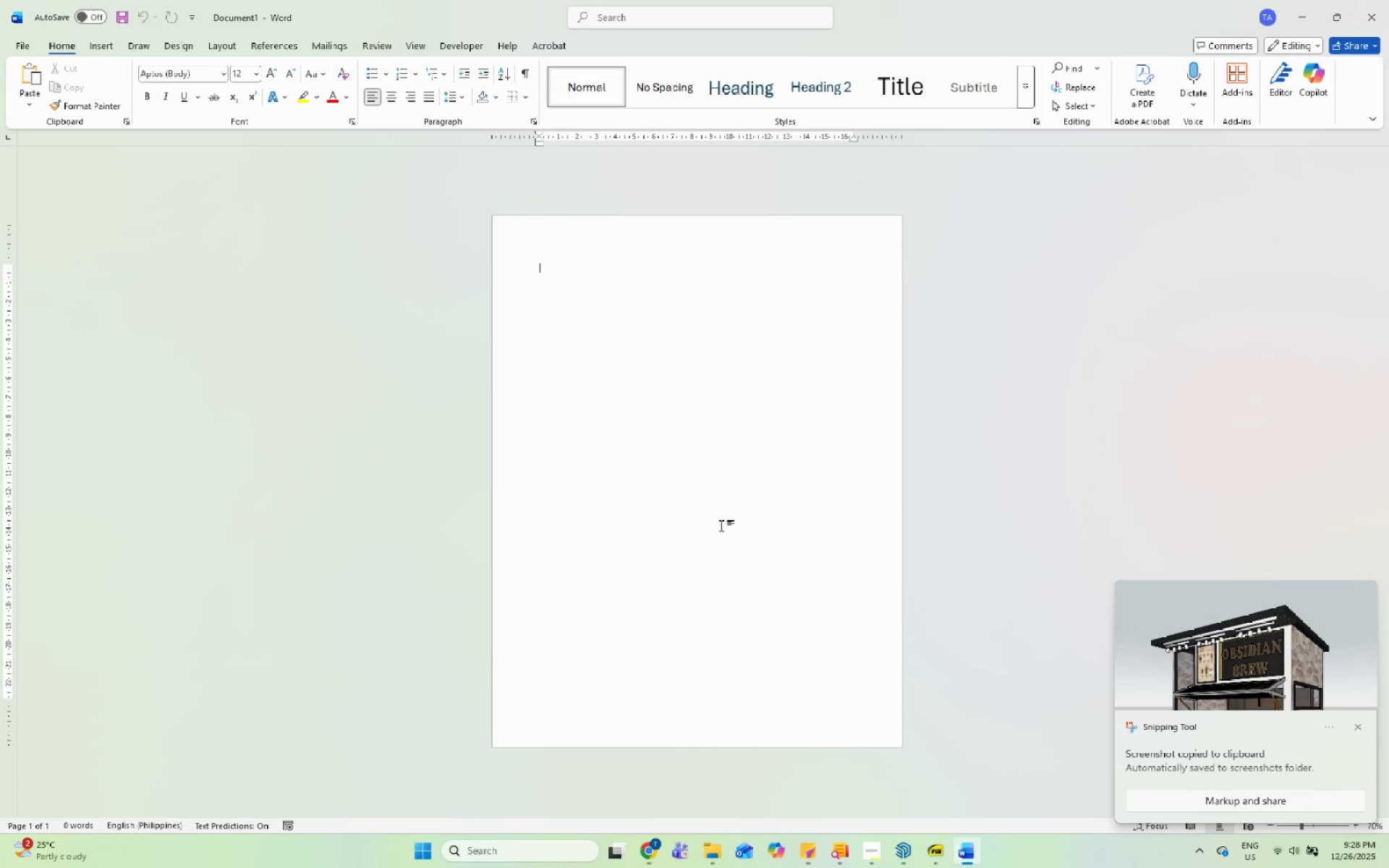 
key(Control+V)
 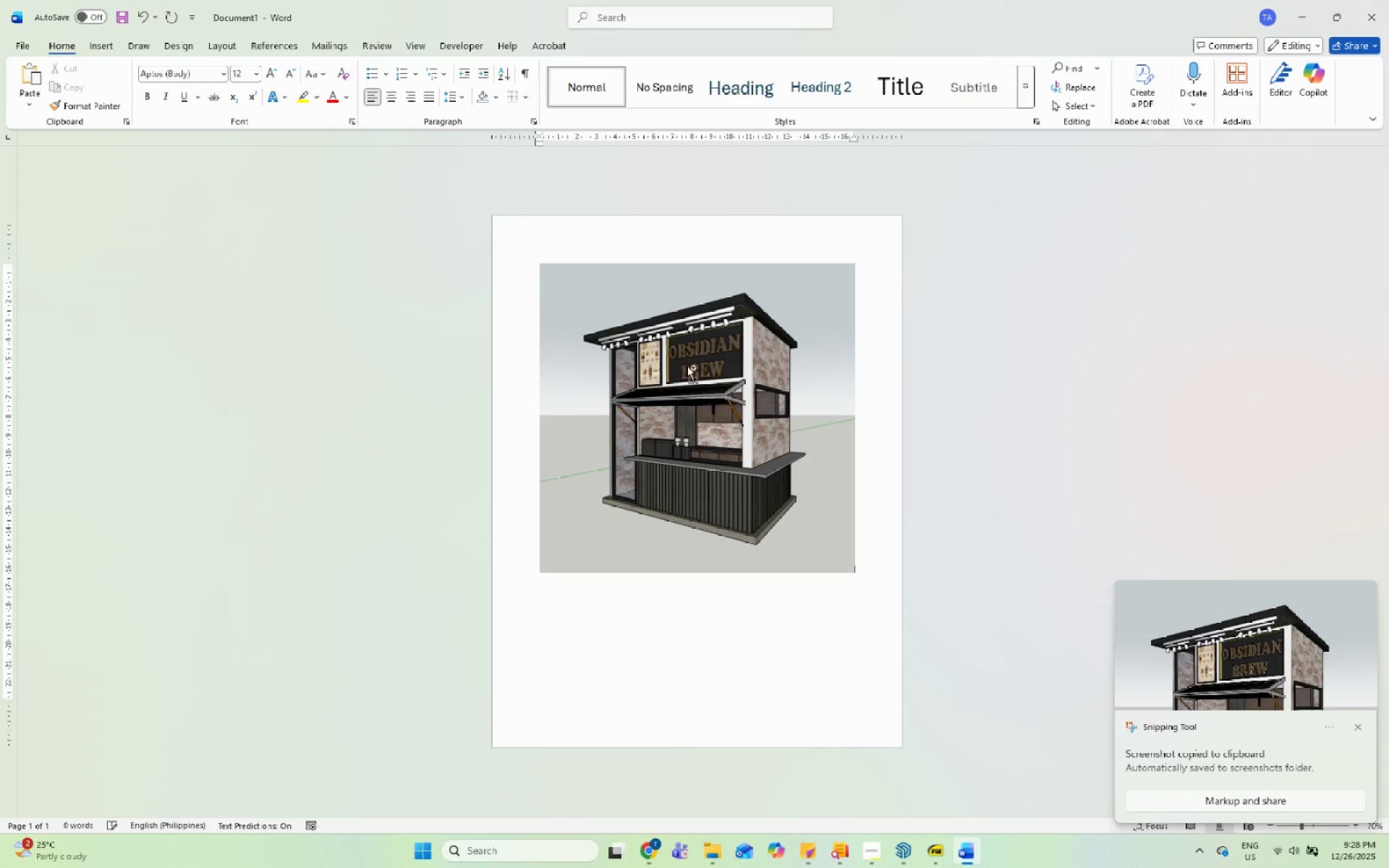 
left_click([687, 355])
 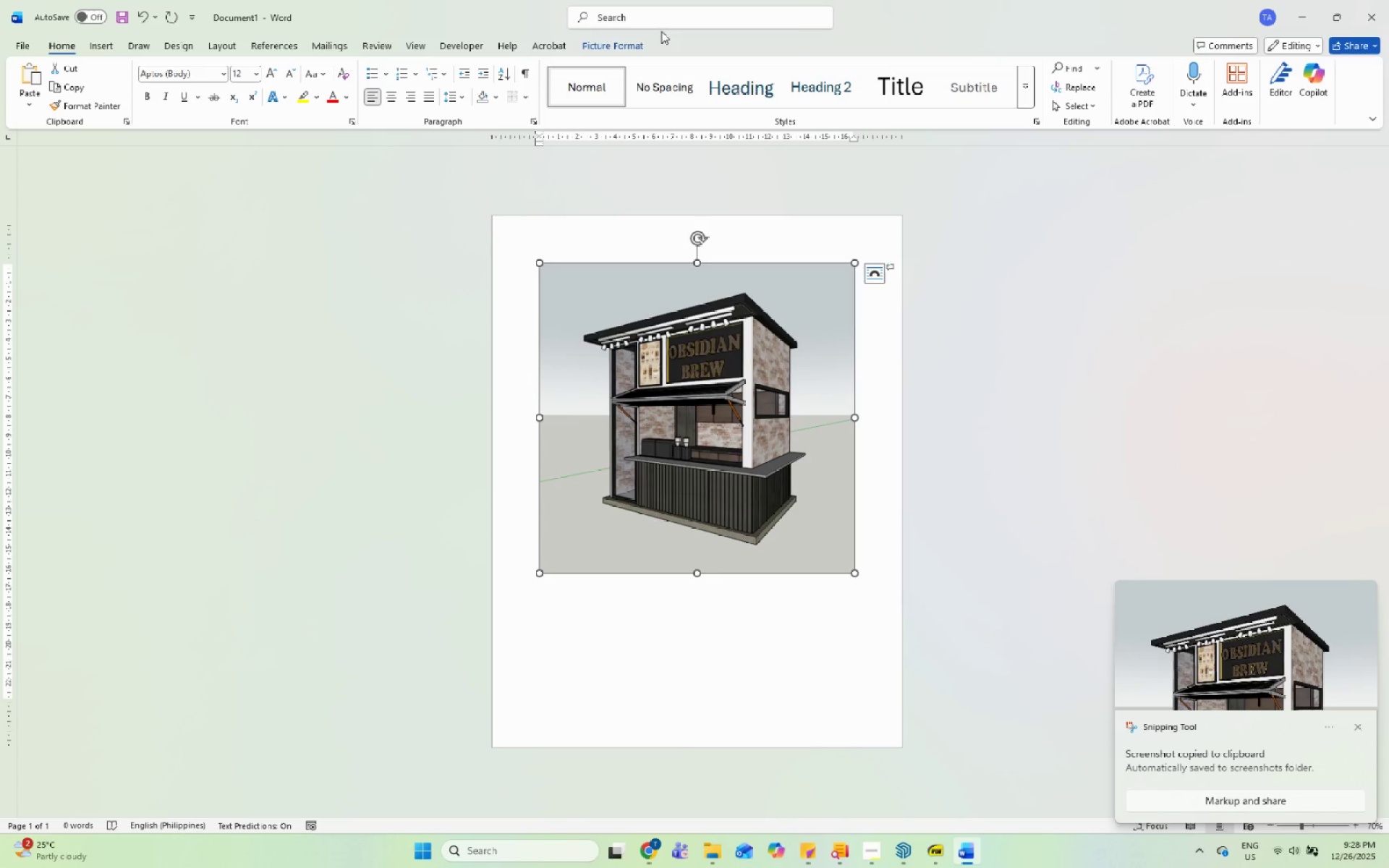 
left_click([618, 51])
 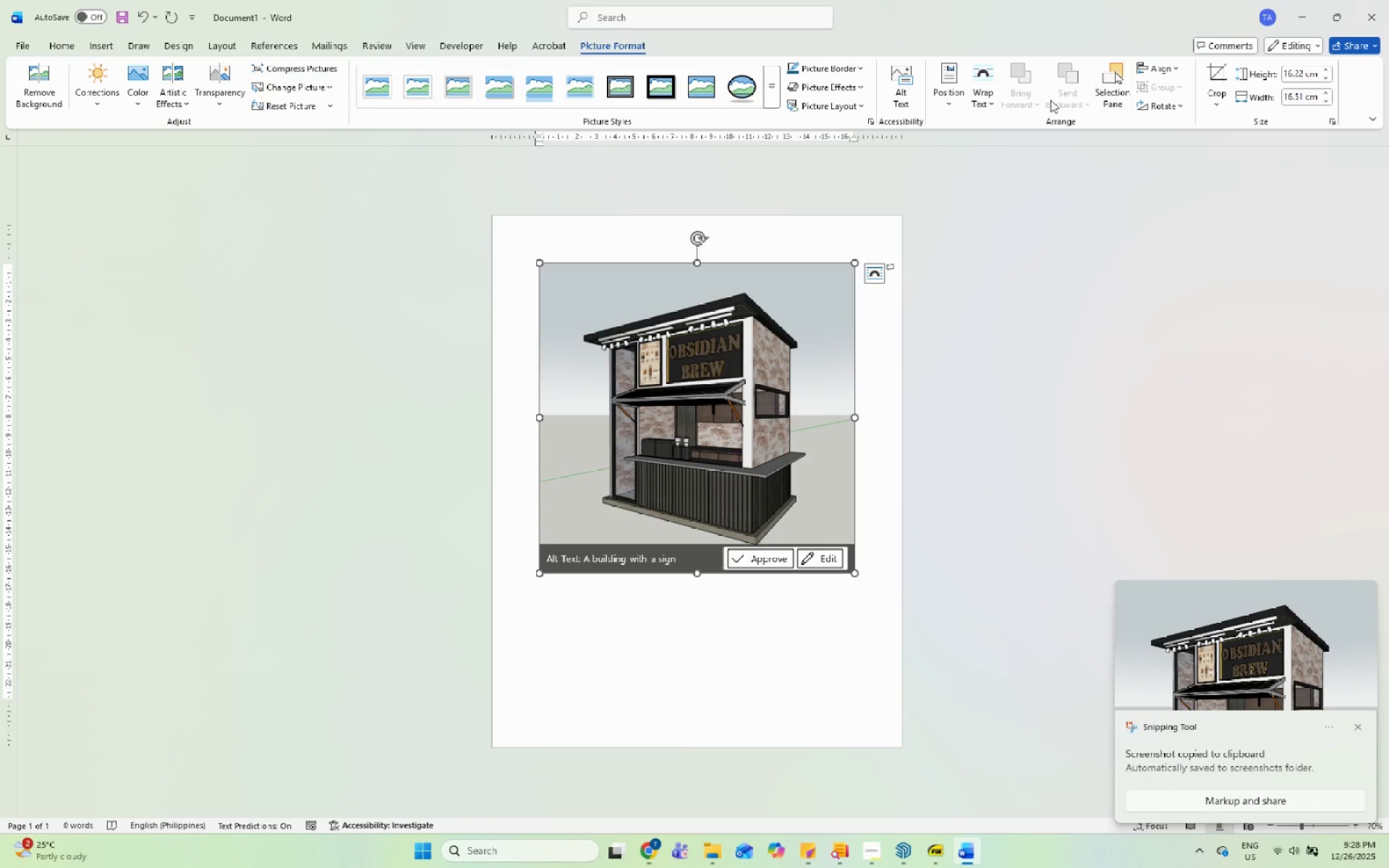 
left_click([990, 109])
 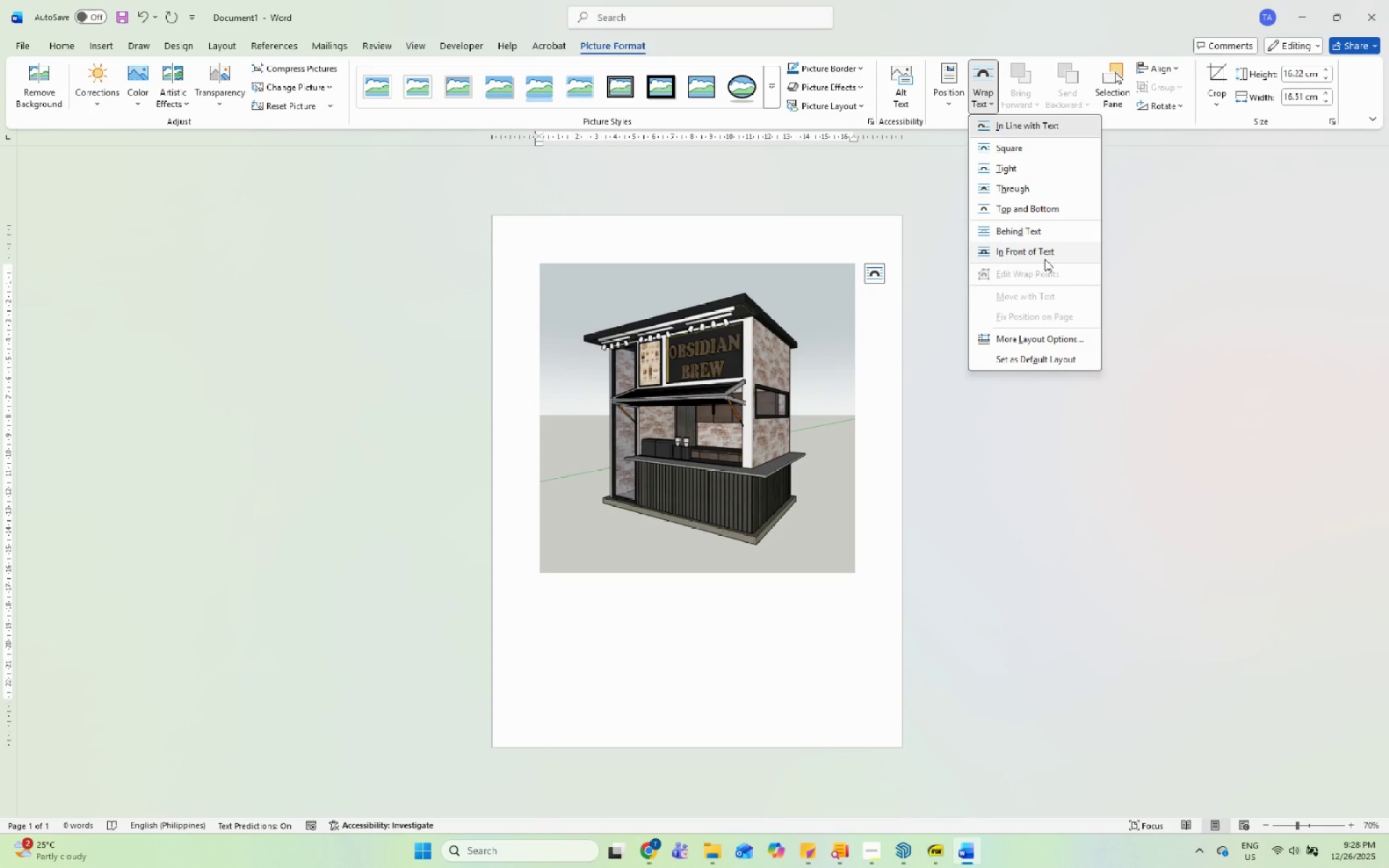 
double_click([881, 324])
 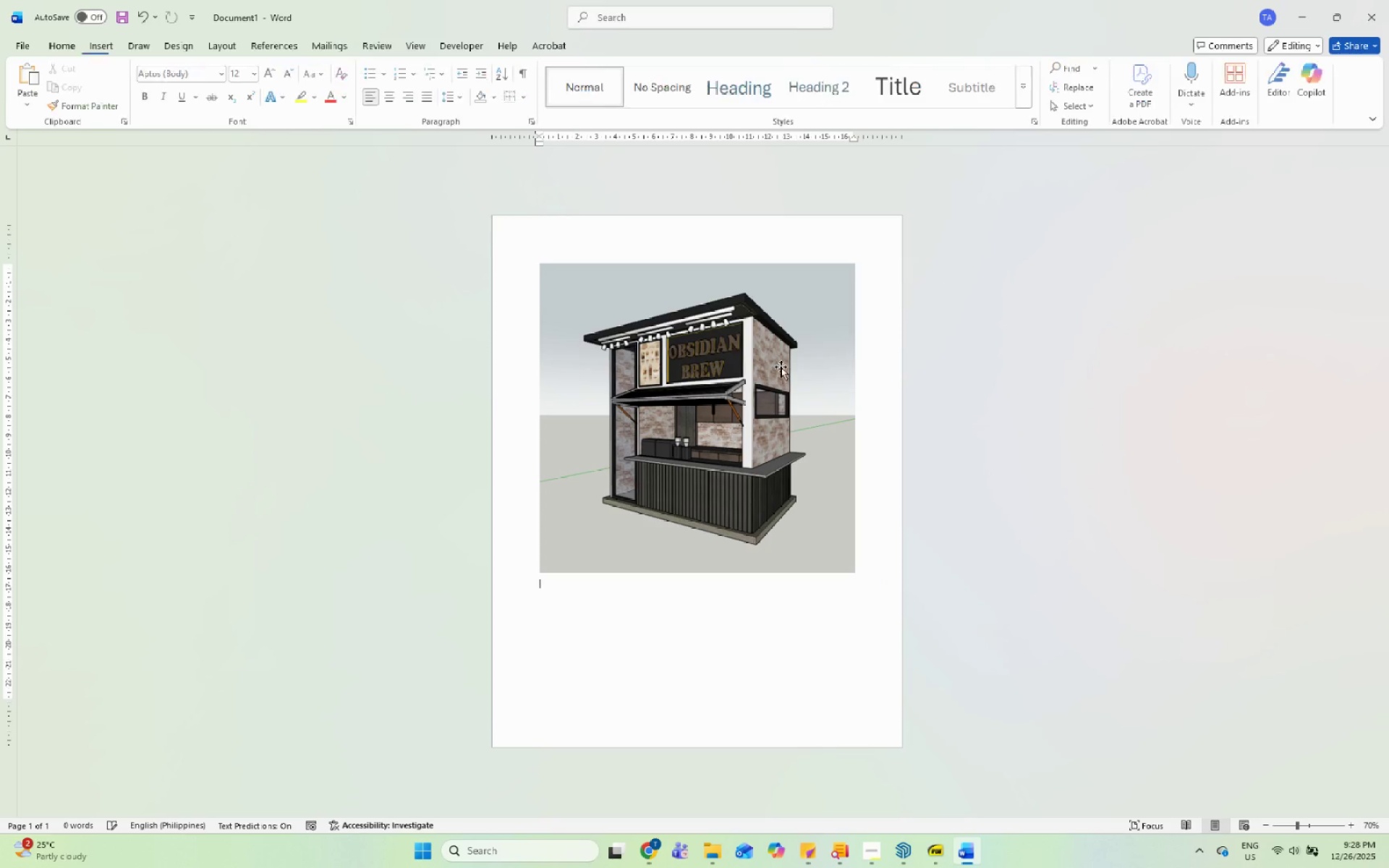 
triple_click([770, 367])
 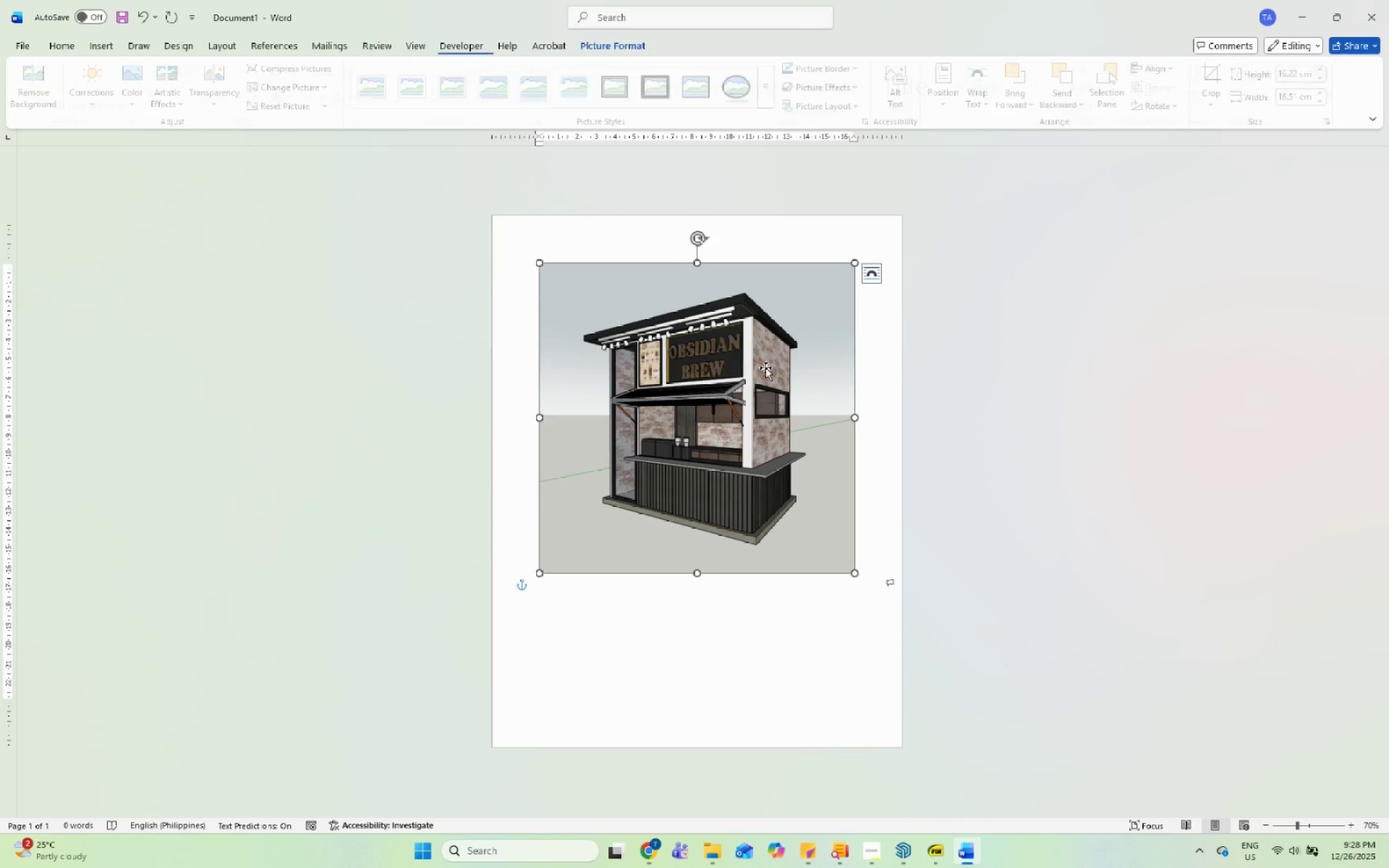 
left_click_drag(start_coordinate=[765, 367], to_coordinate=[765, 433])
 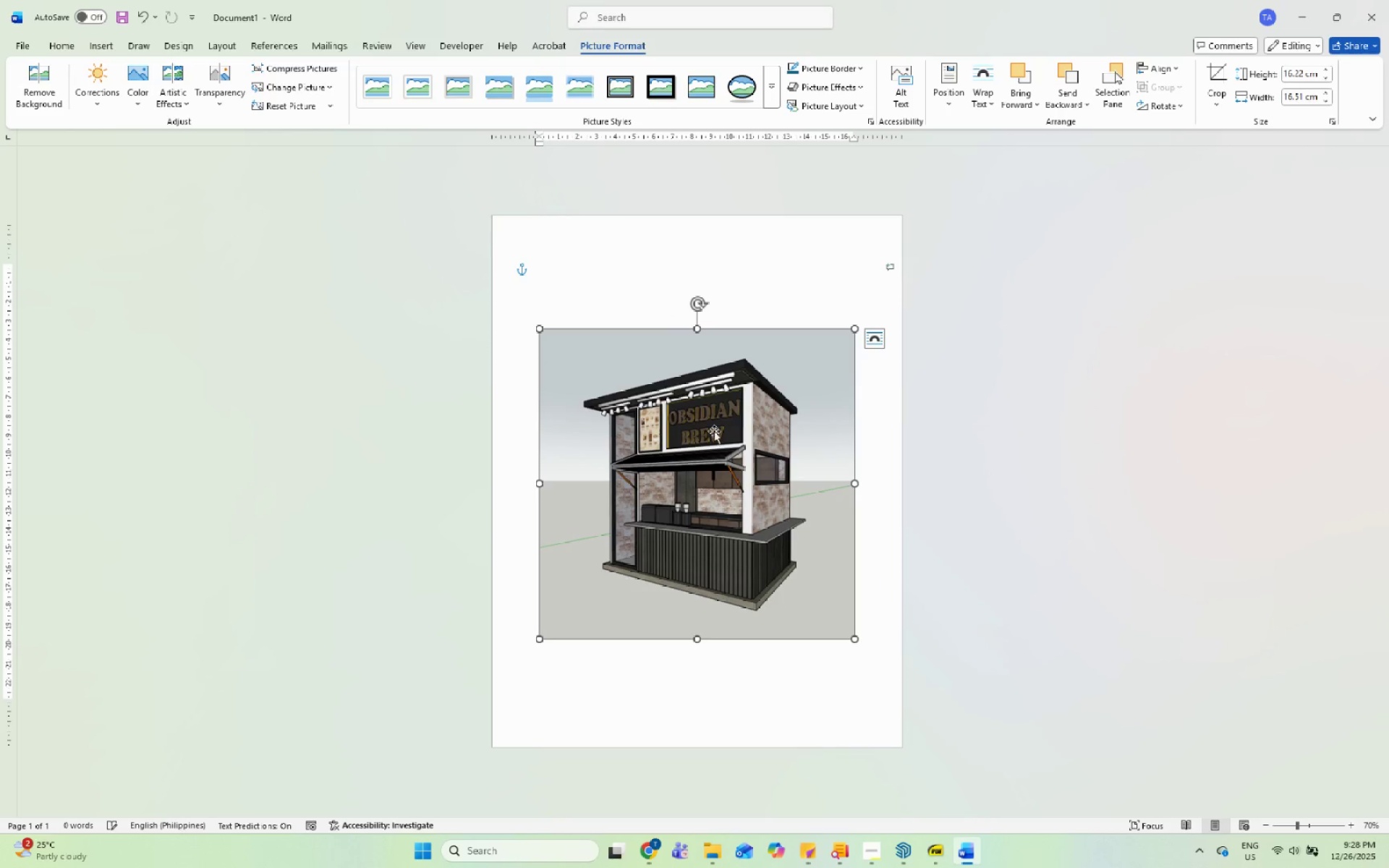 
scroll: coordinate [493, 380], scroll_direction: up, amount: 2.0
 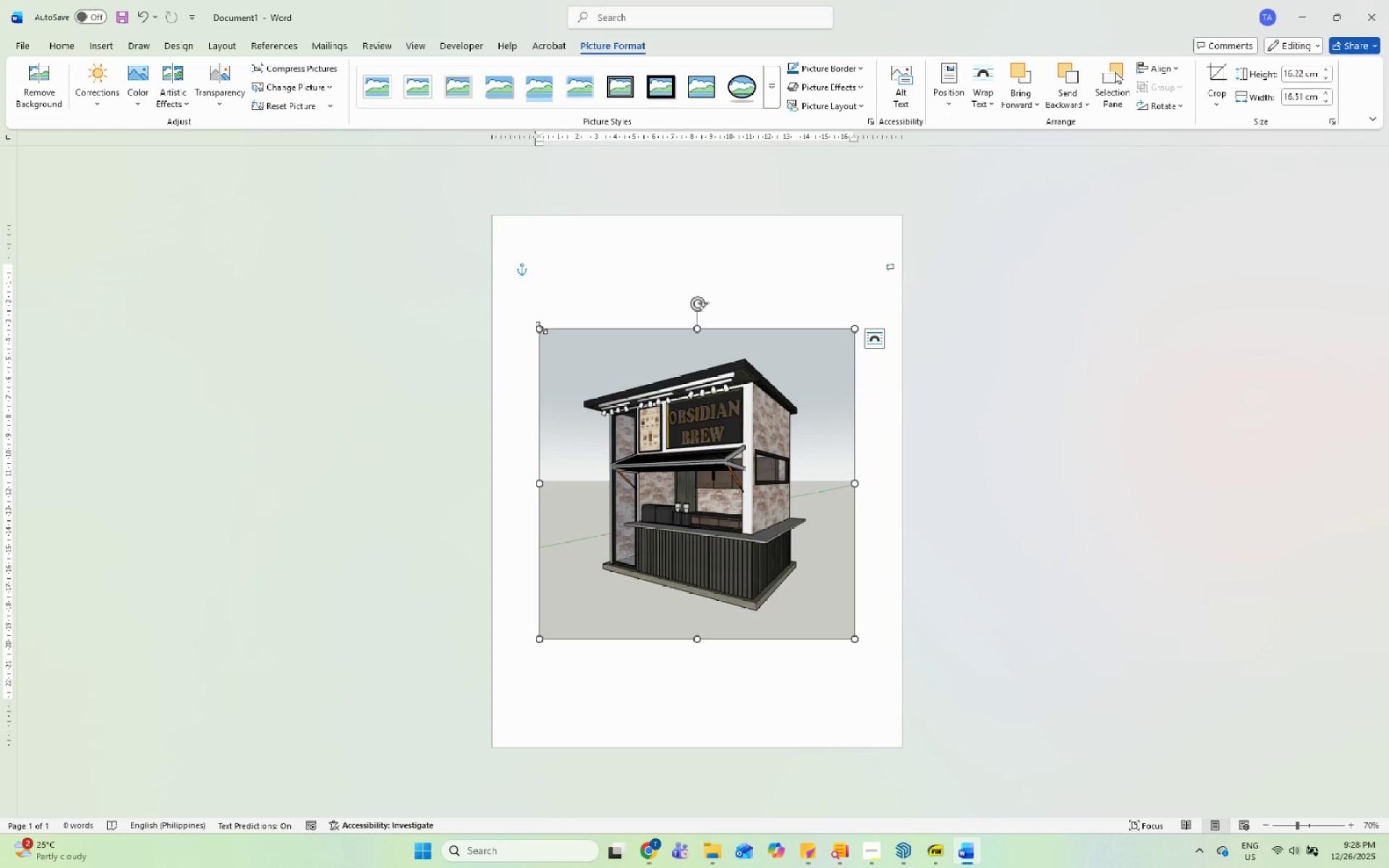 
left_click_drag(start_coordinate=[539, 328], to_coordinate=[580, 378])
 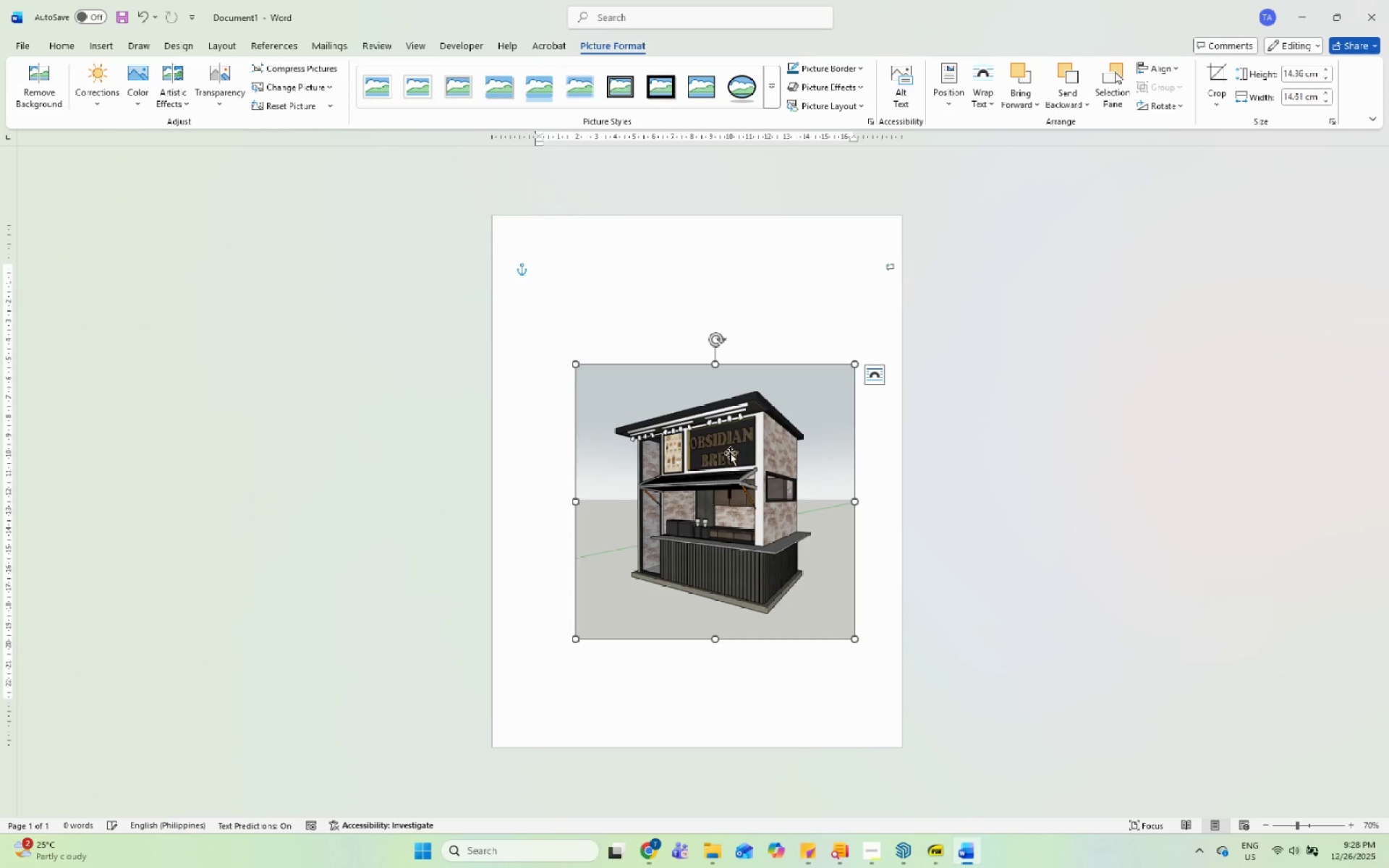 
left_click_drag(start_coordinate=[730, 453], to_coordinate=[717, 435])
 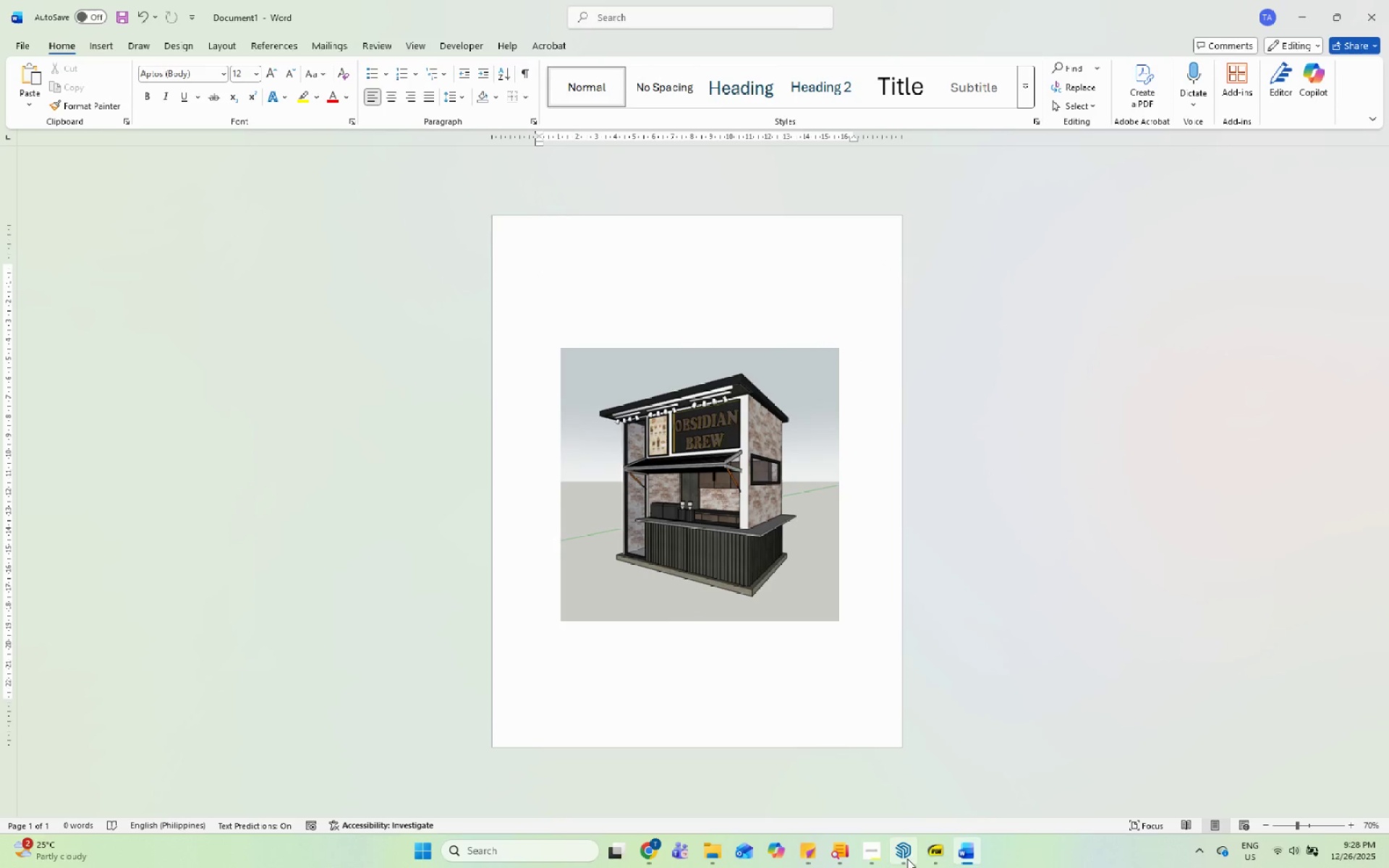 
left_click([880, 859])